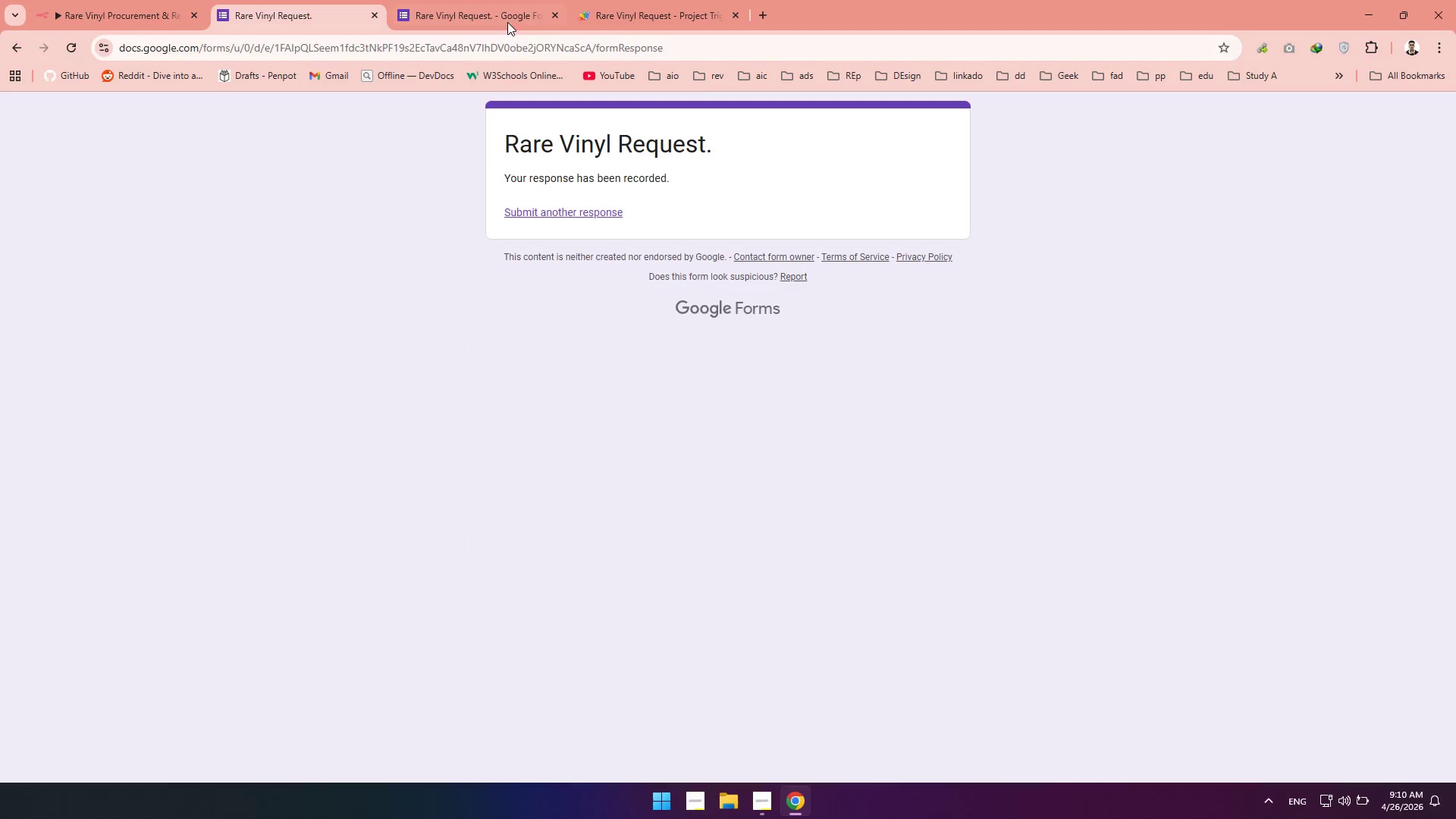 
left_click([456, 2])
 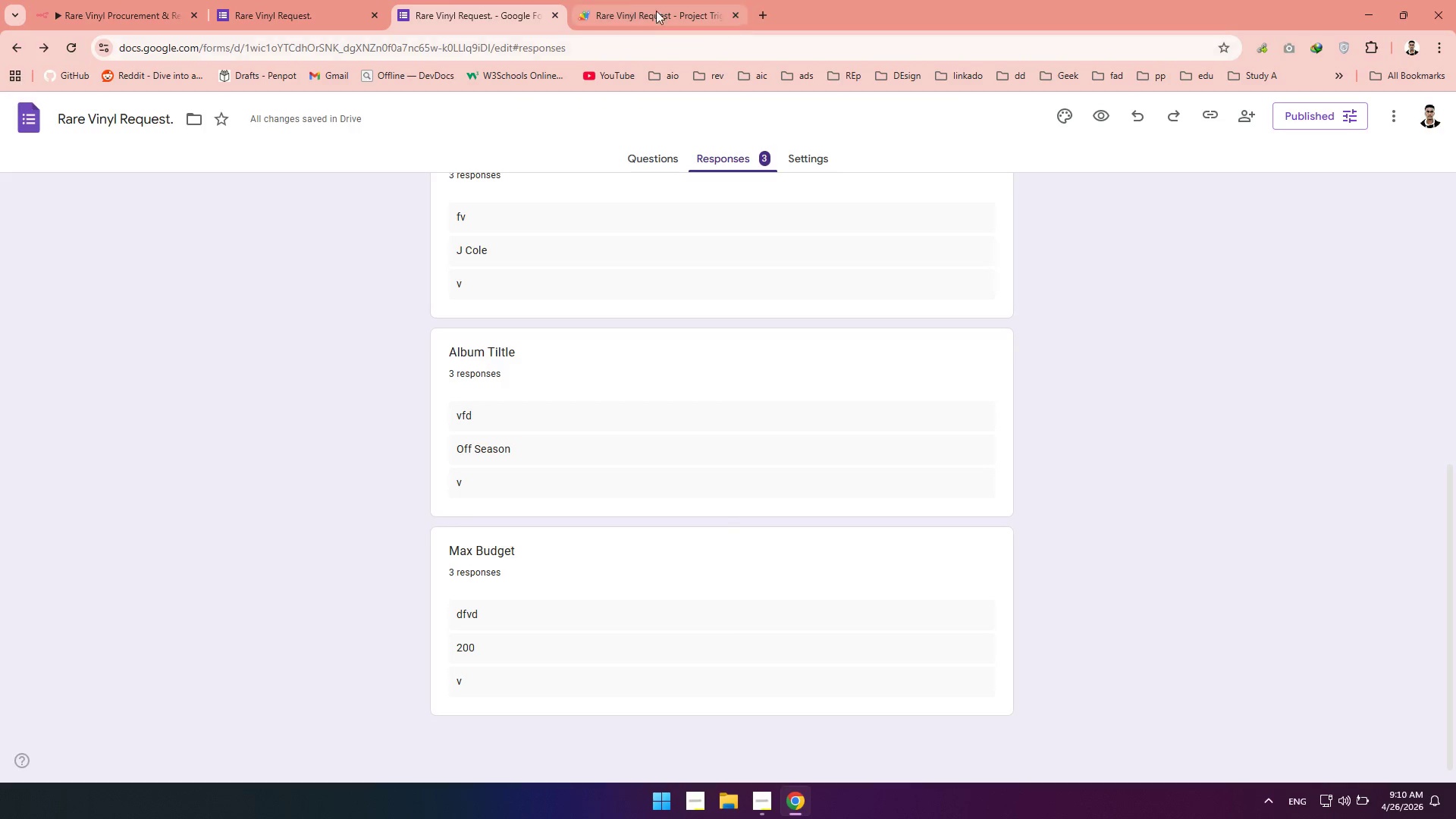 
left_click([633, 10])
 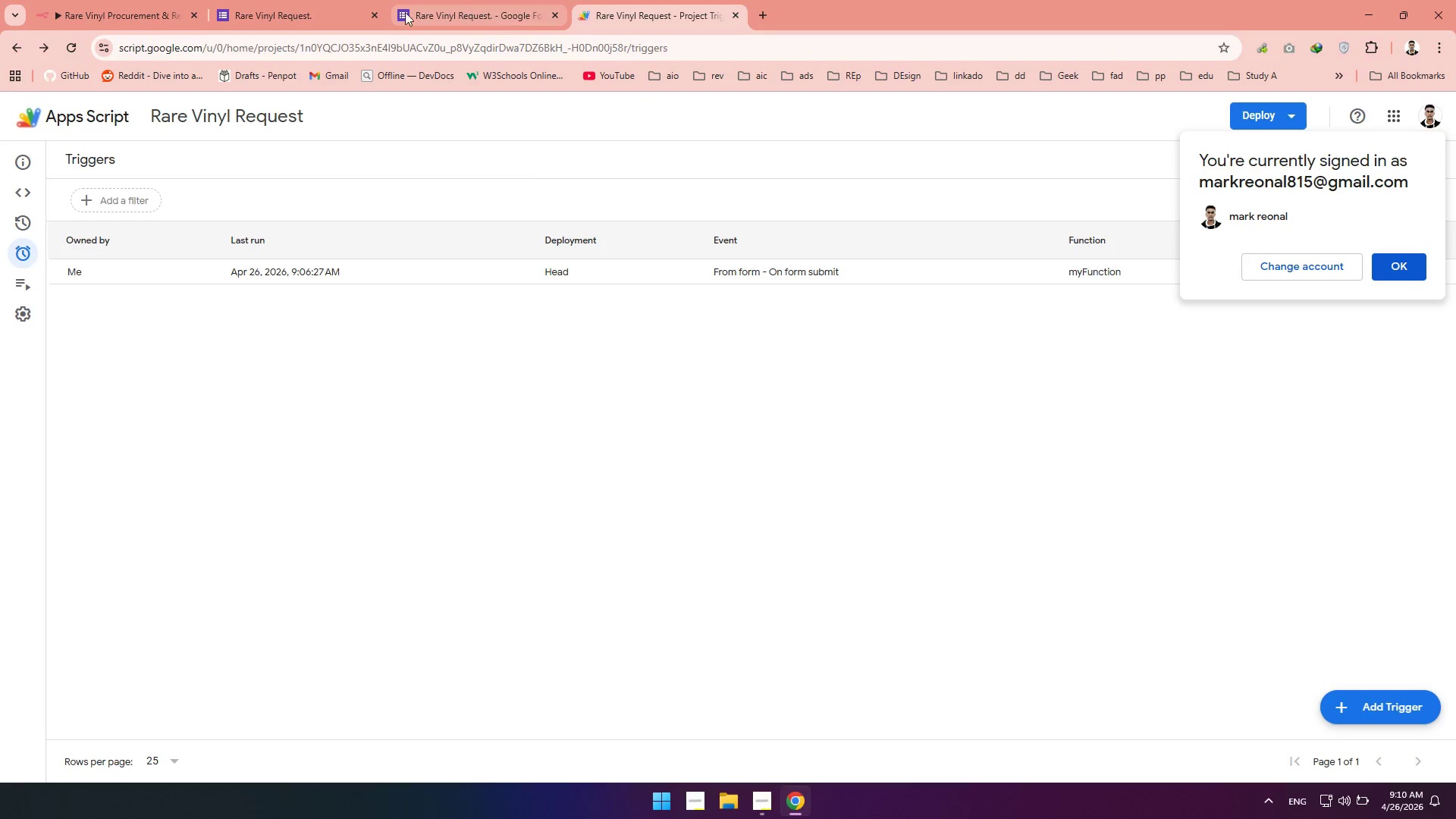 
left_click([408, 12])
 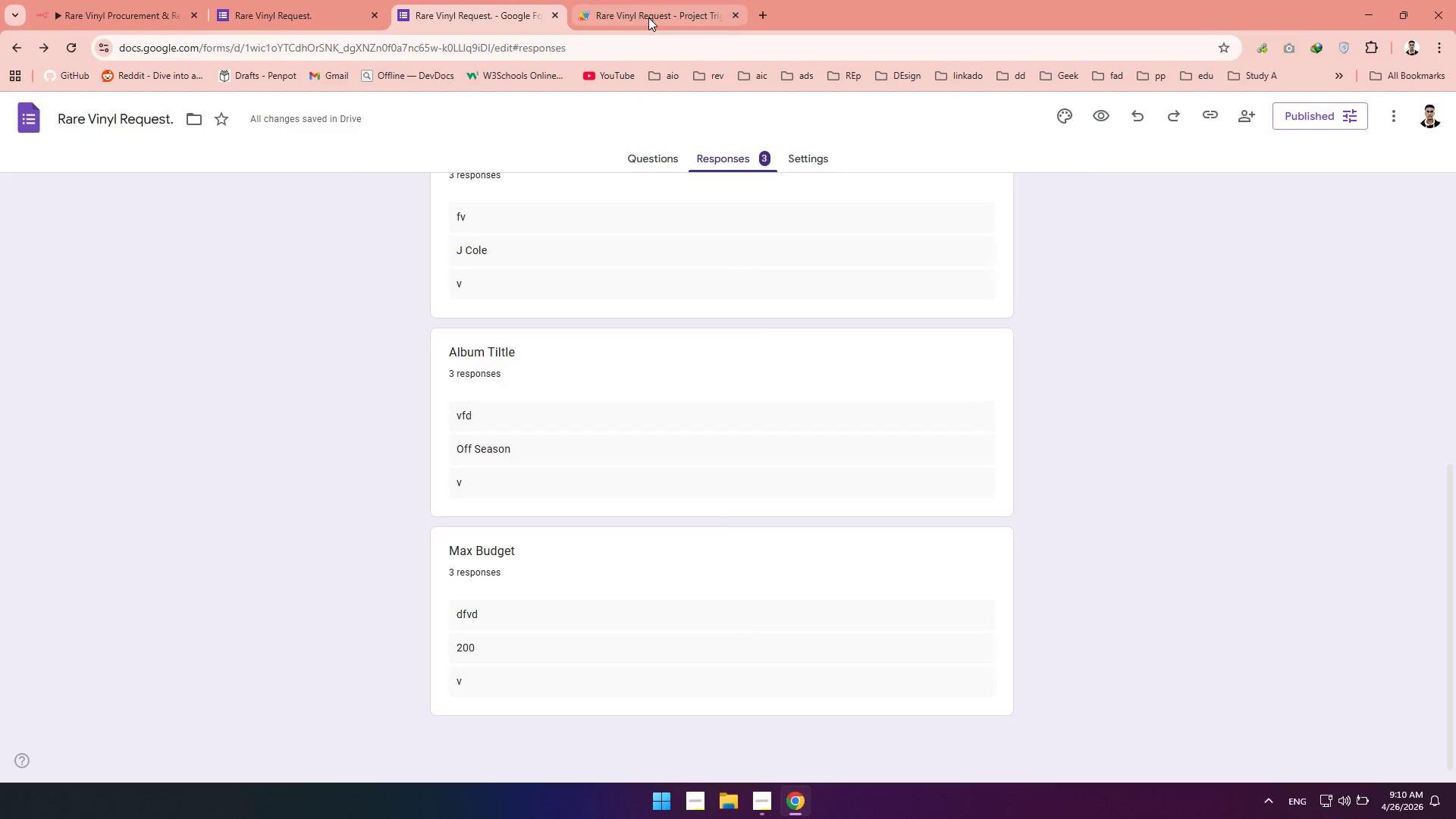 
left_click([648, 17])
 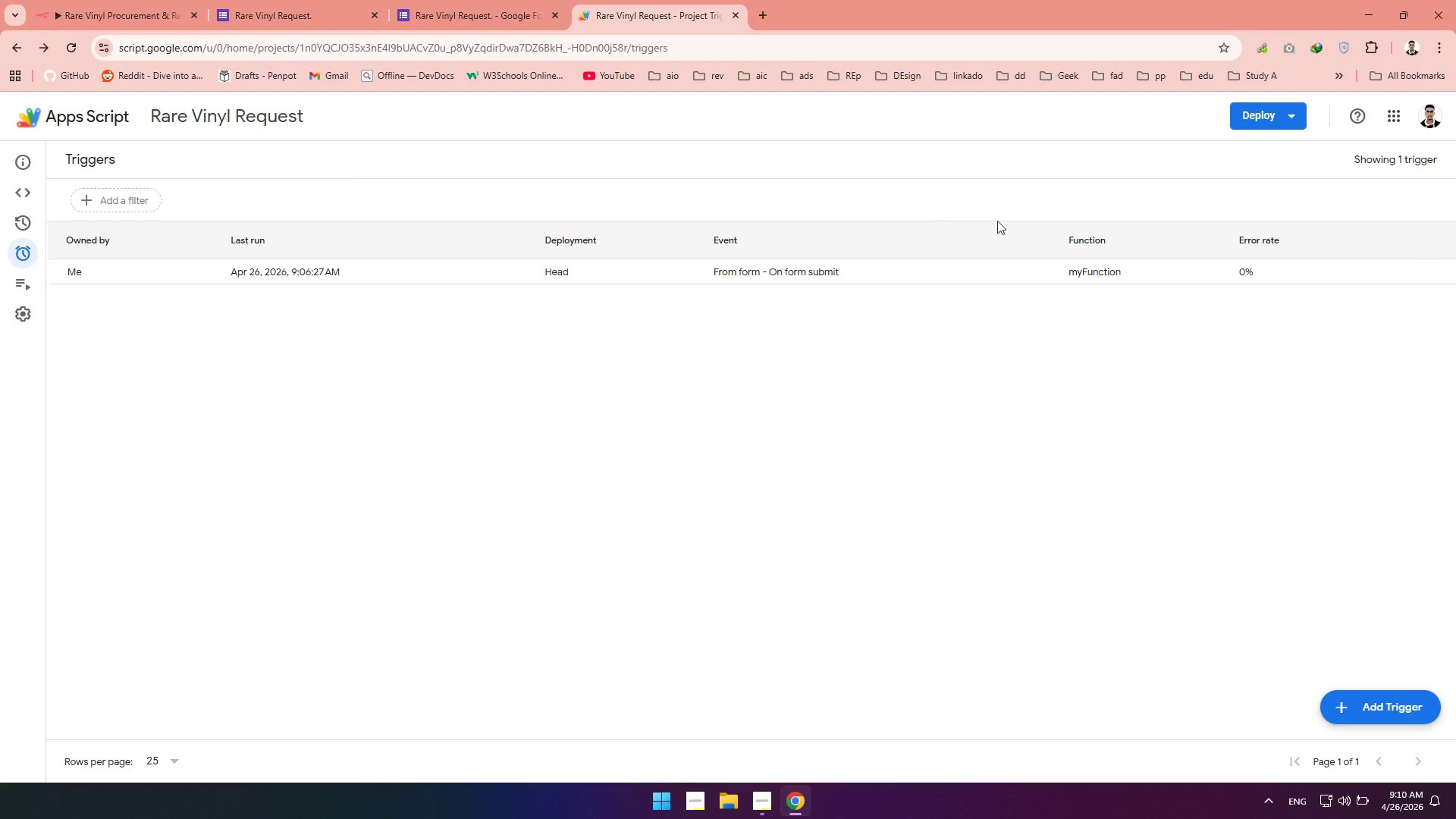 
wait(5.74)
 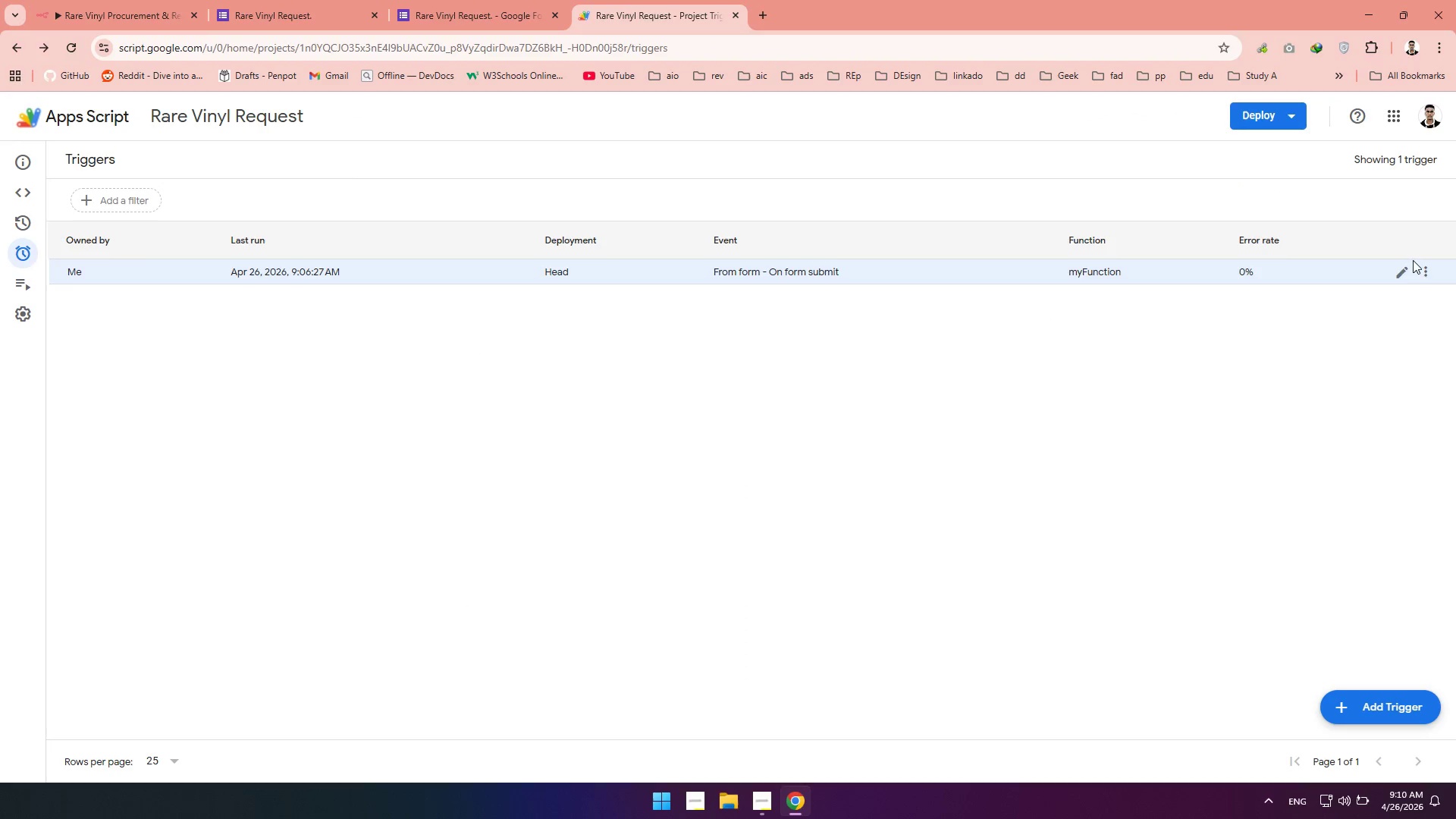 
left_click([296, 21])
 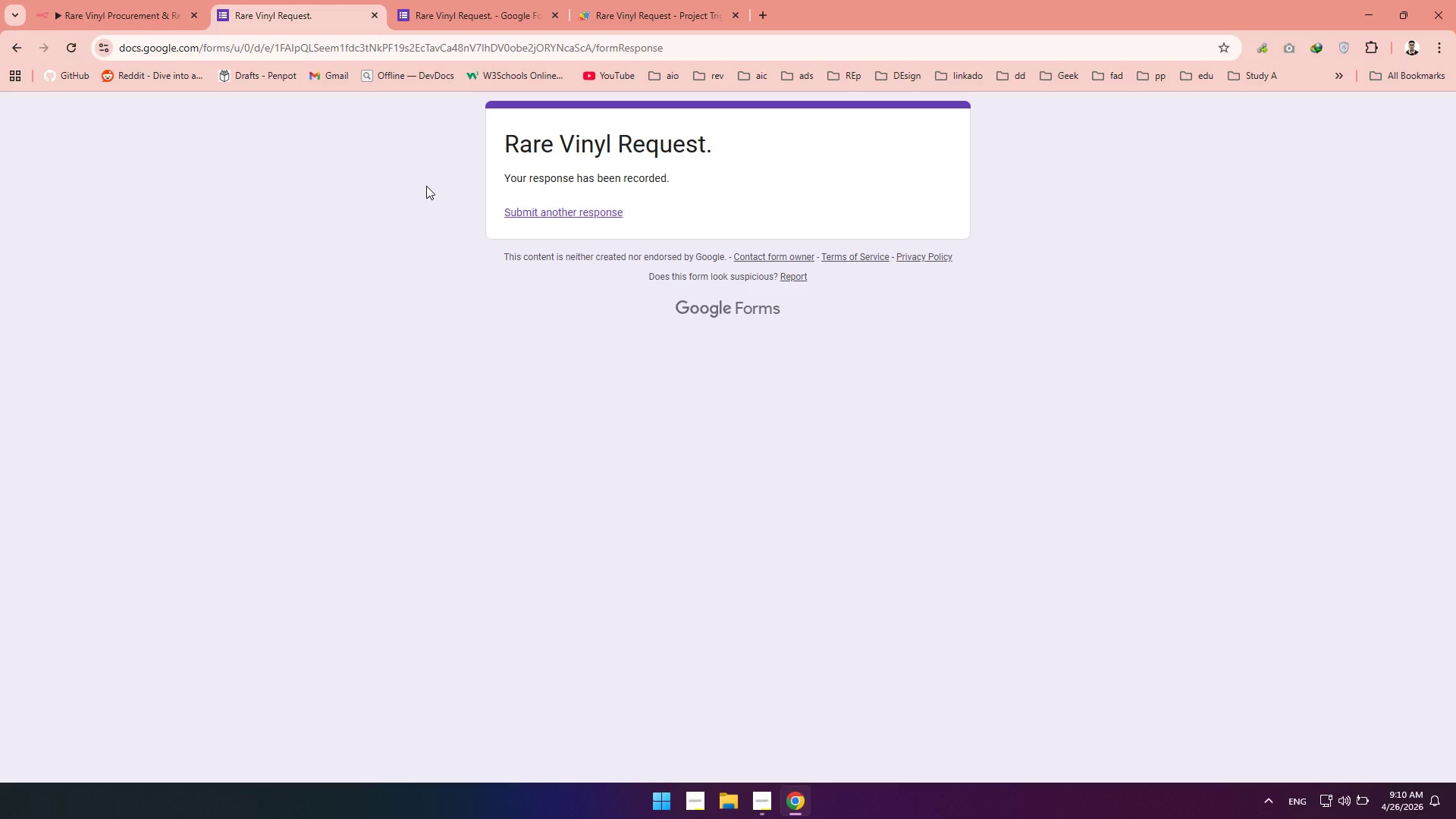 
wait(10.55)
 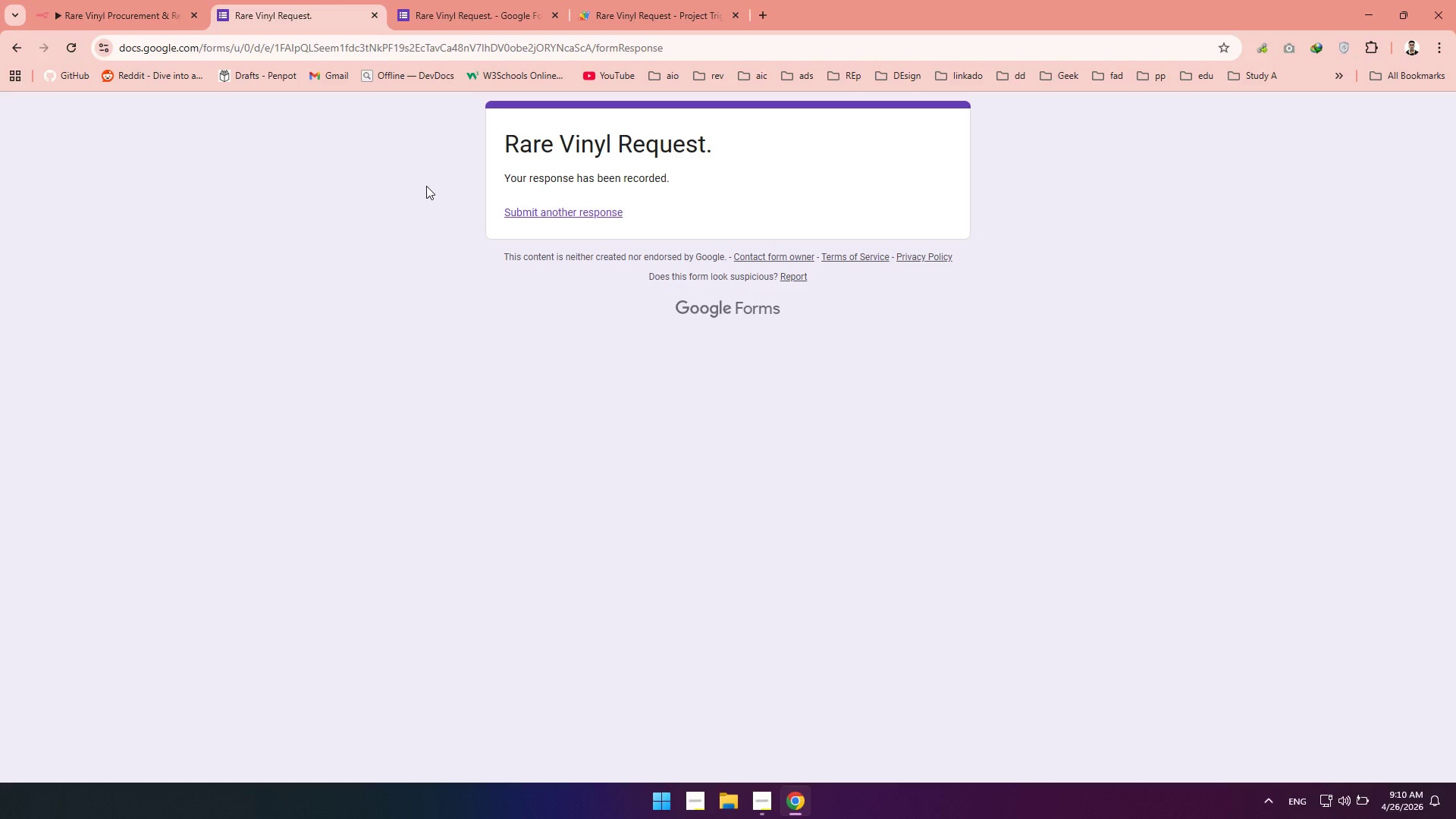 
left_click([90, 0])
 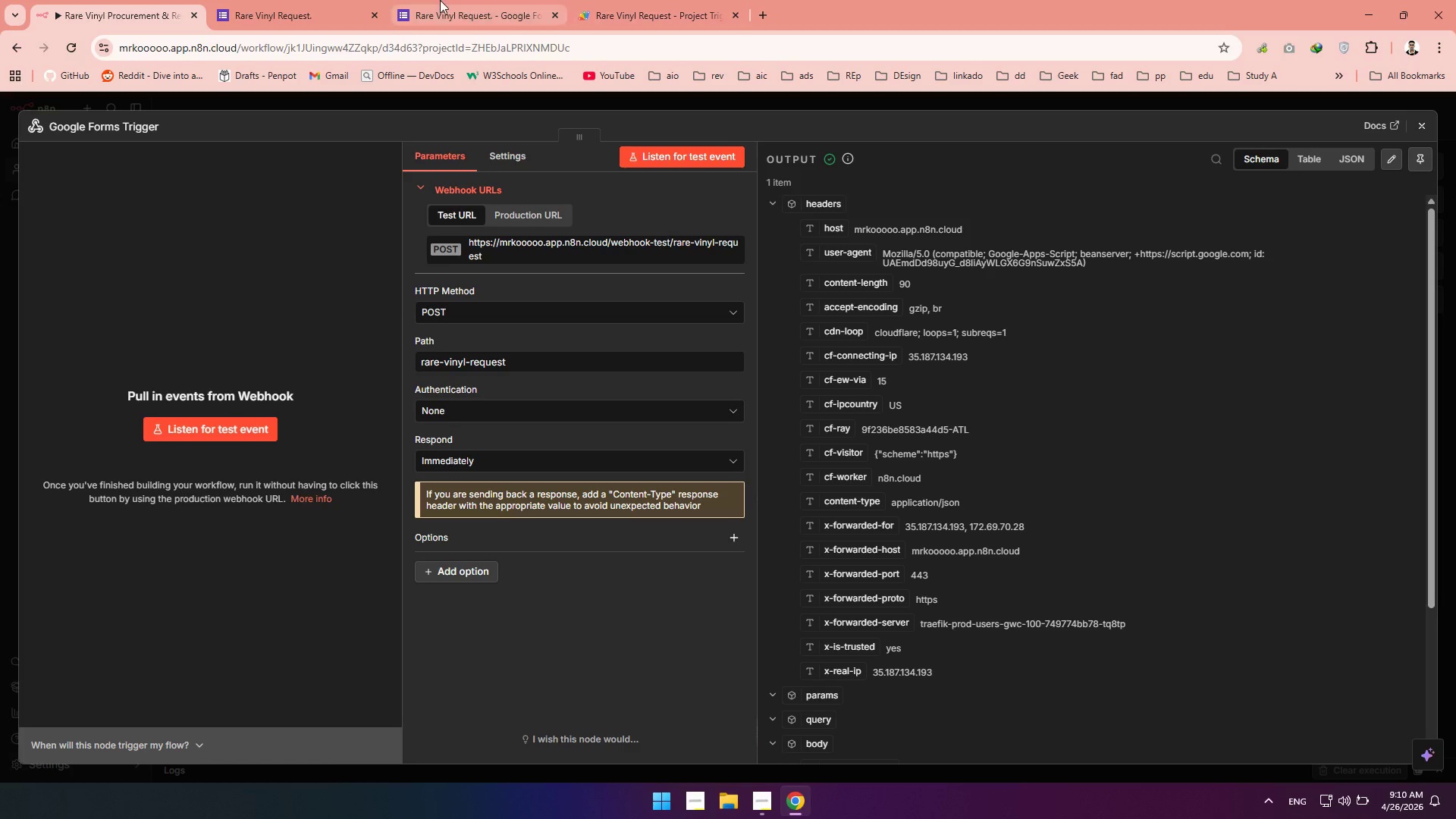 
left_click([440, 0])
 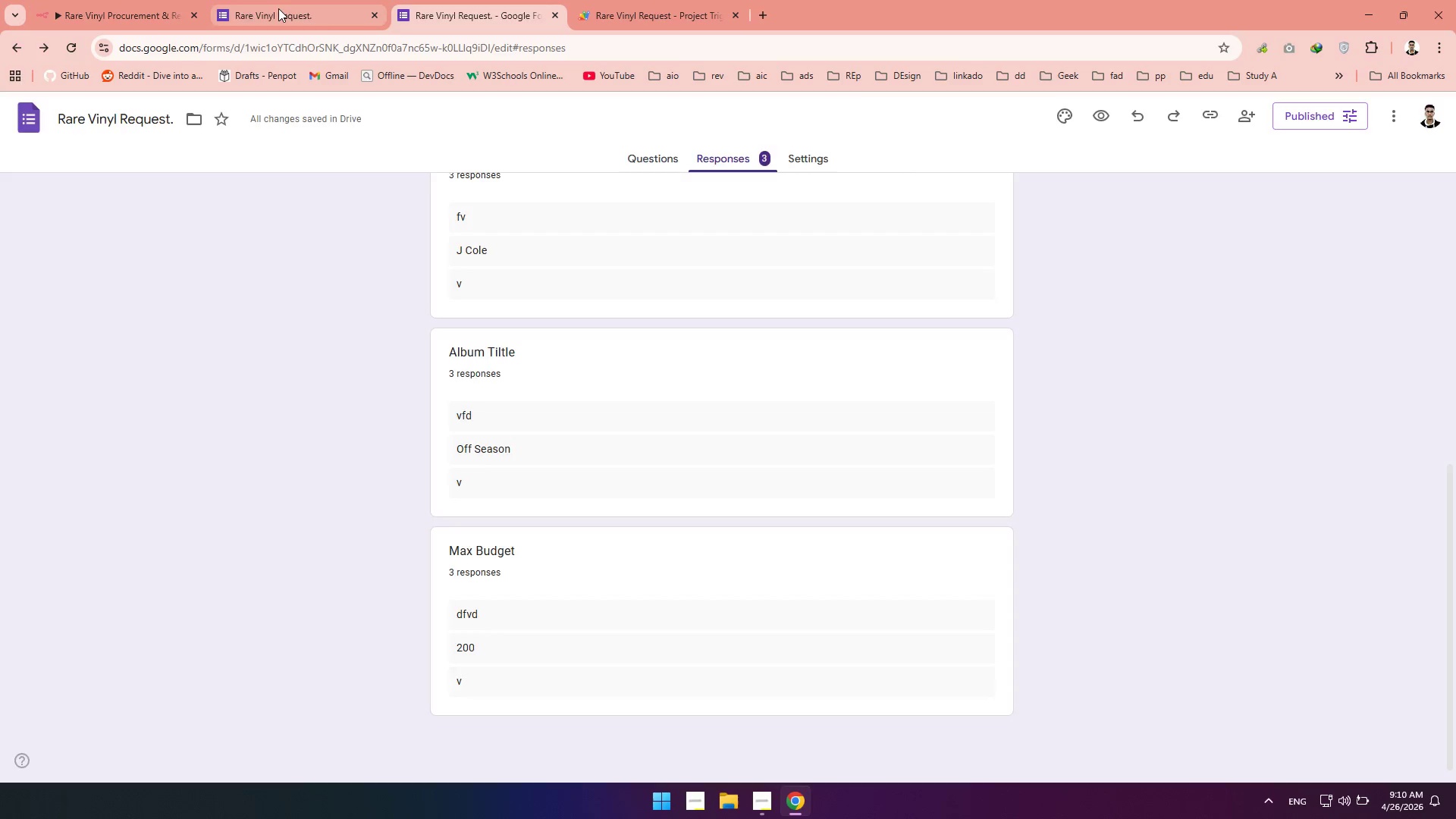 
left_click([281, 8])
 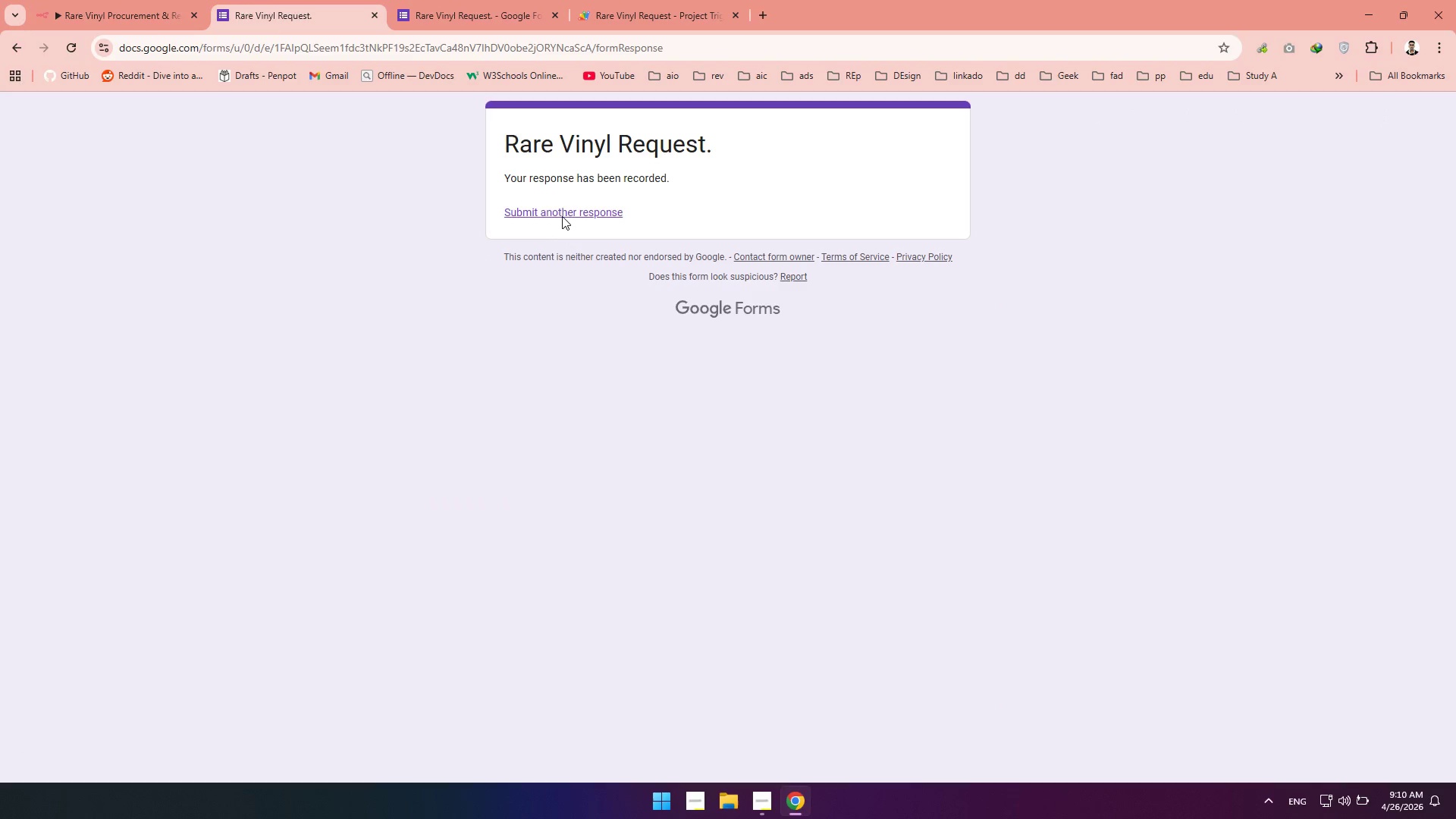 
left_click([561, 210])
 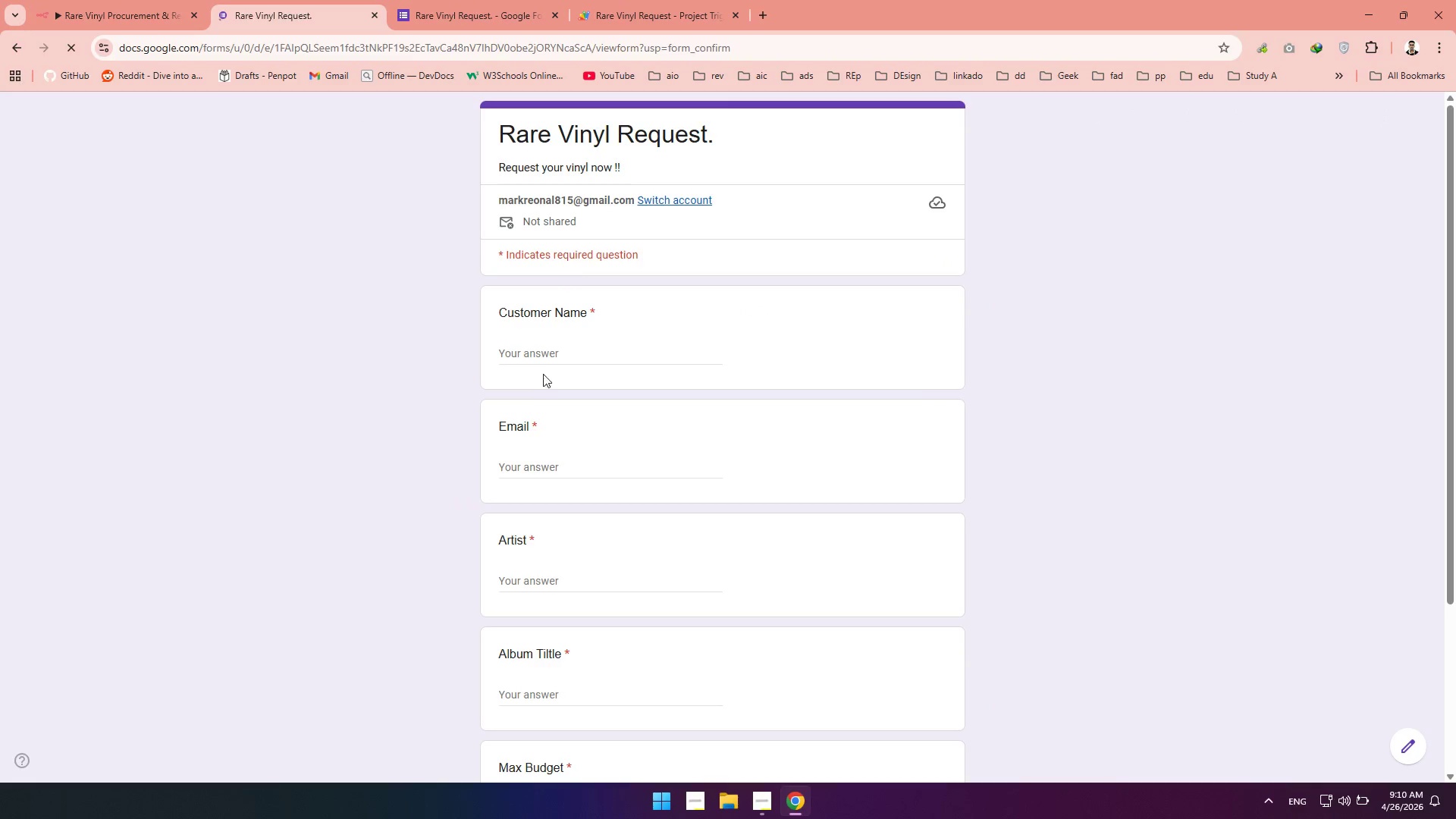 
left_click([549, 340])
 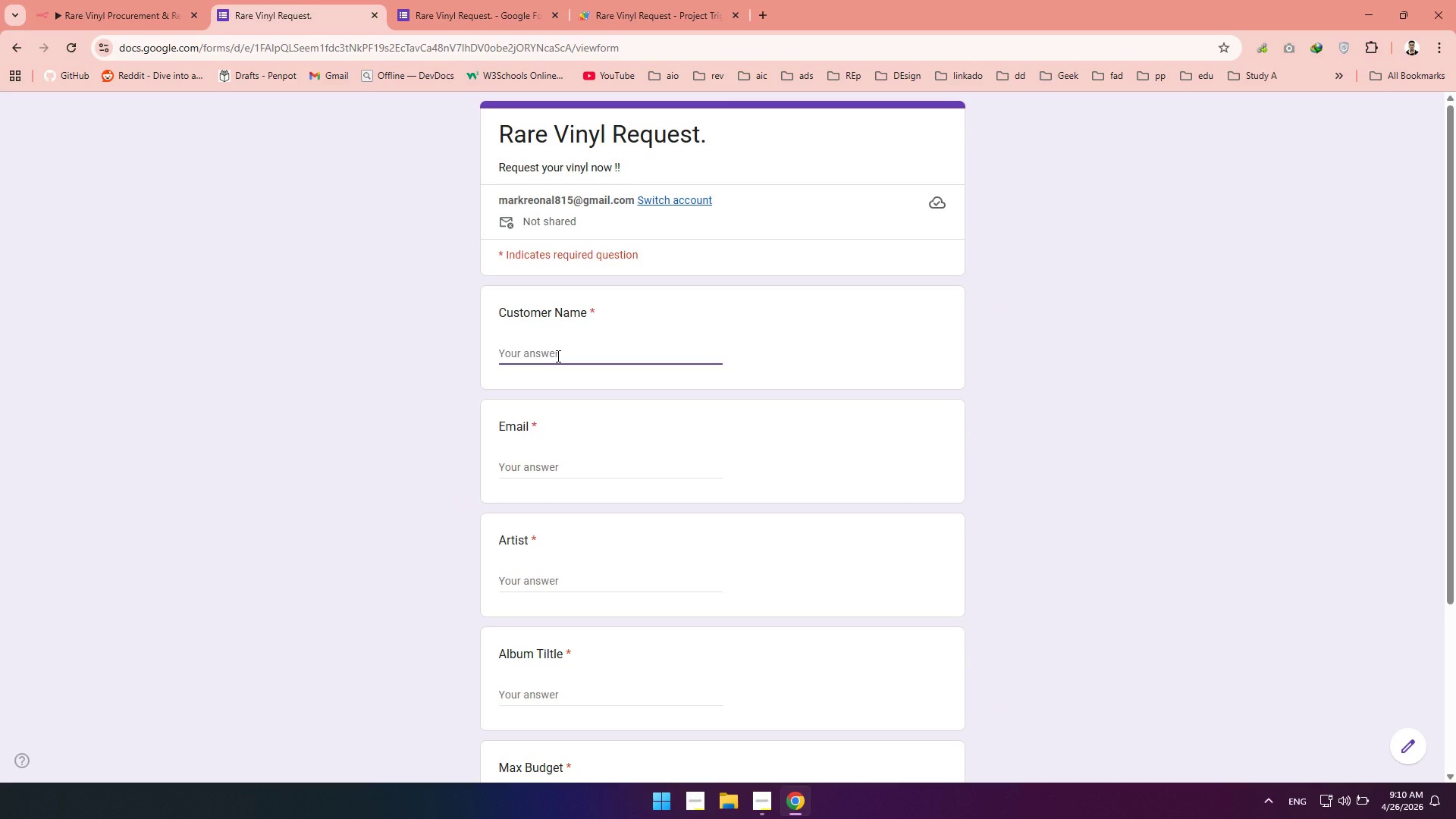 
type(James Mark)
key(Tab)
type(mredwan.kemal@gmail.com)
 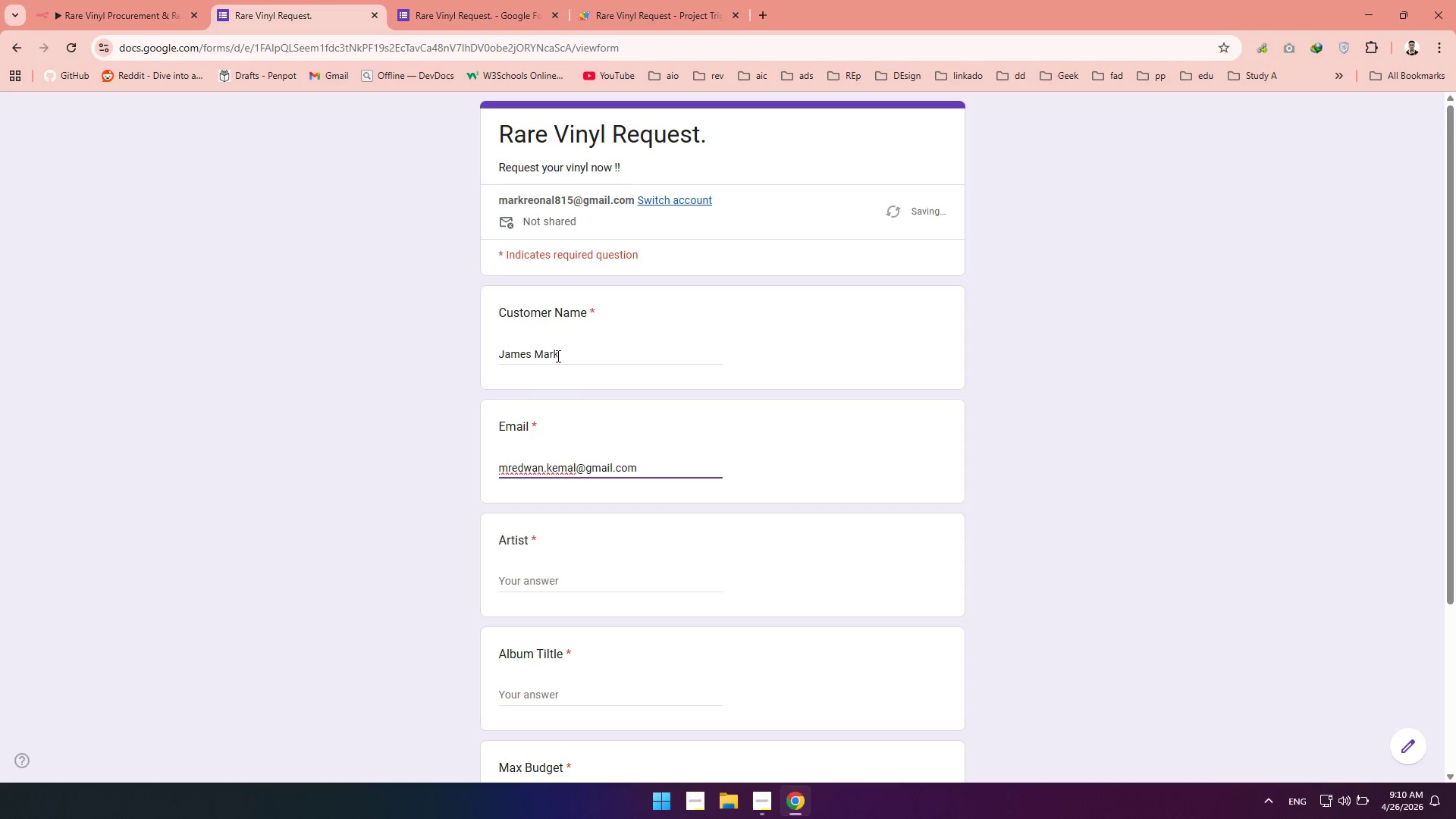 
left_click([543, 570])
 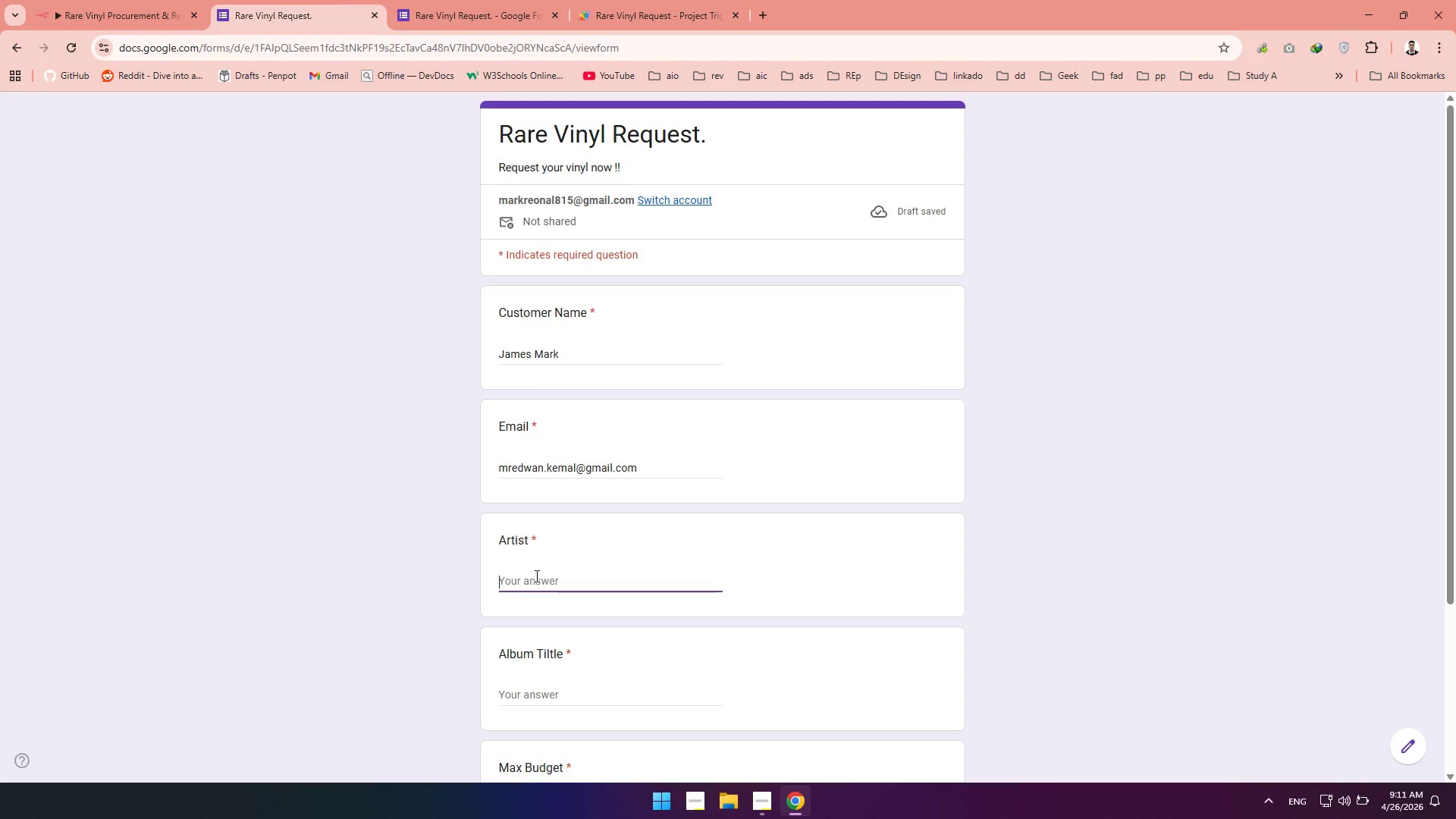 
wait(19.73)
 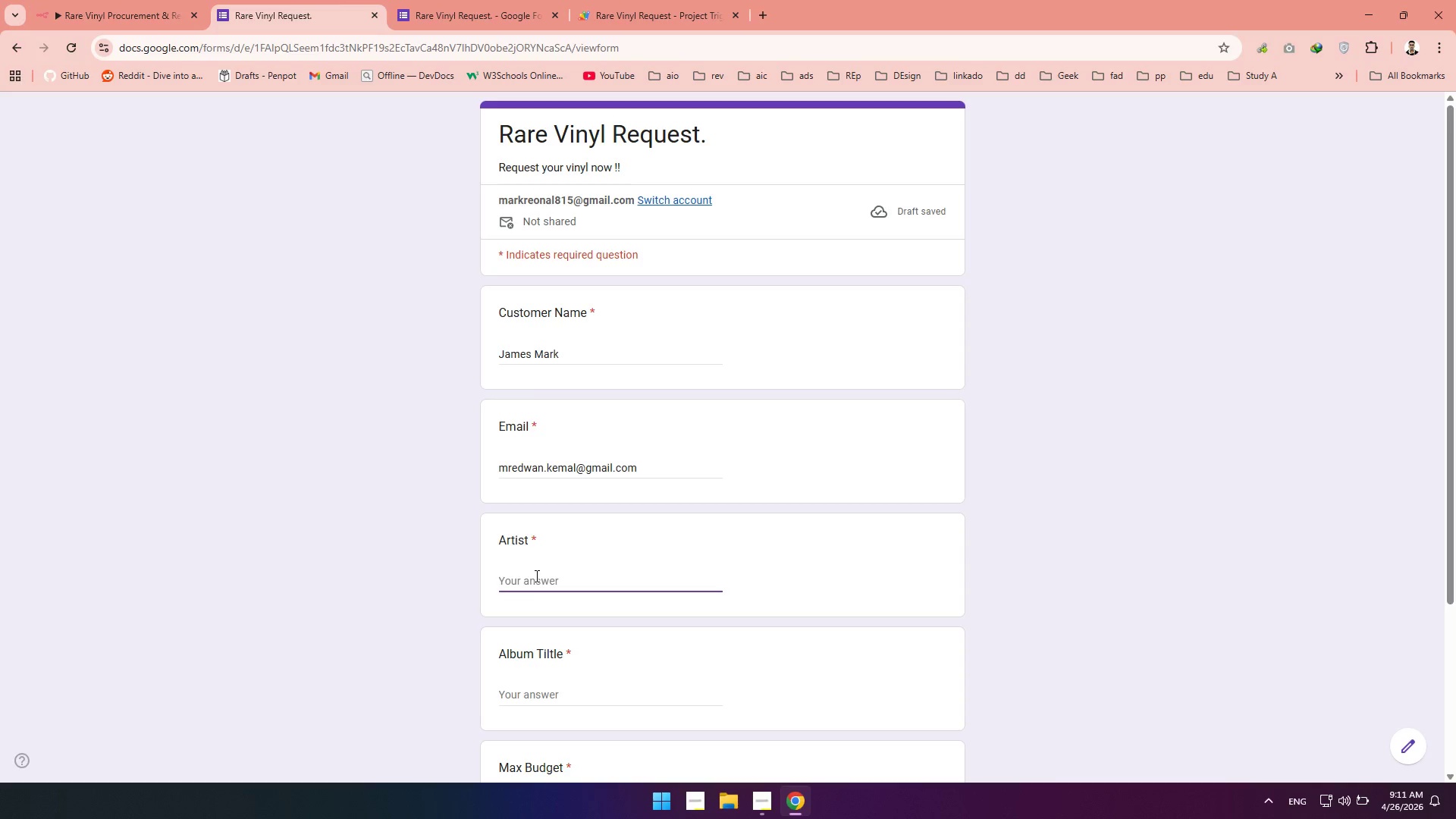 
type(J COle)
 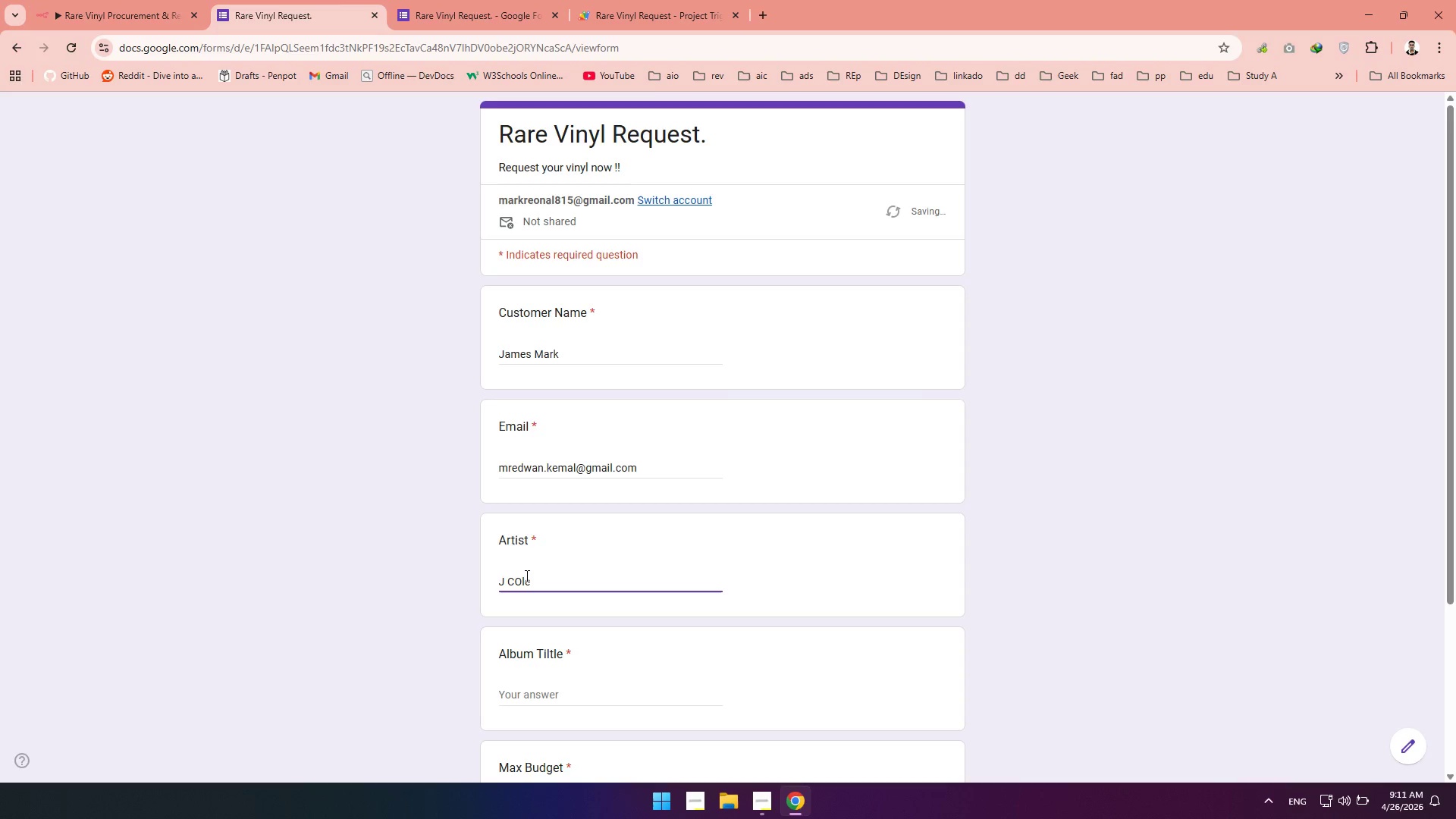 
key(PrintScreen)
 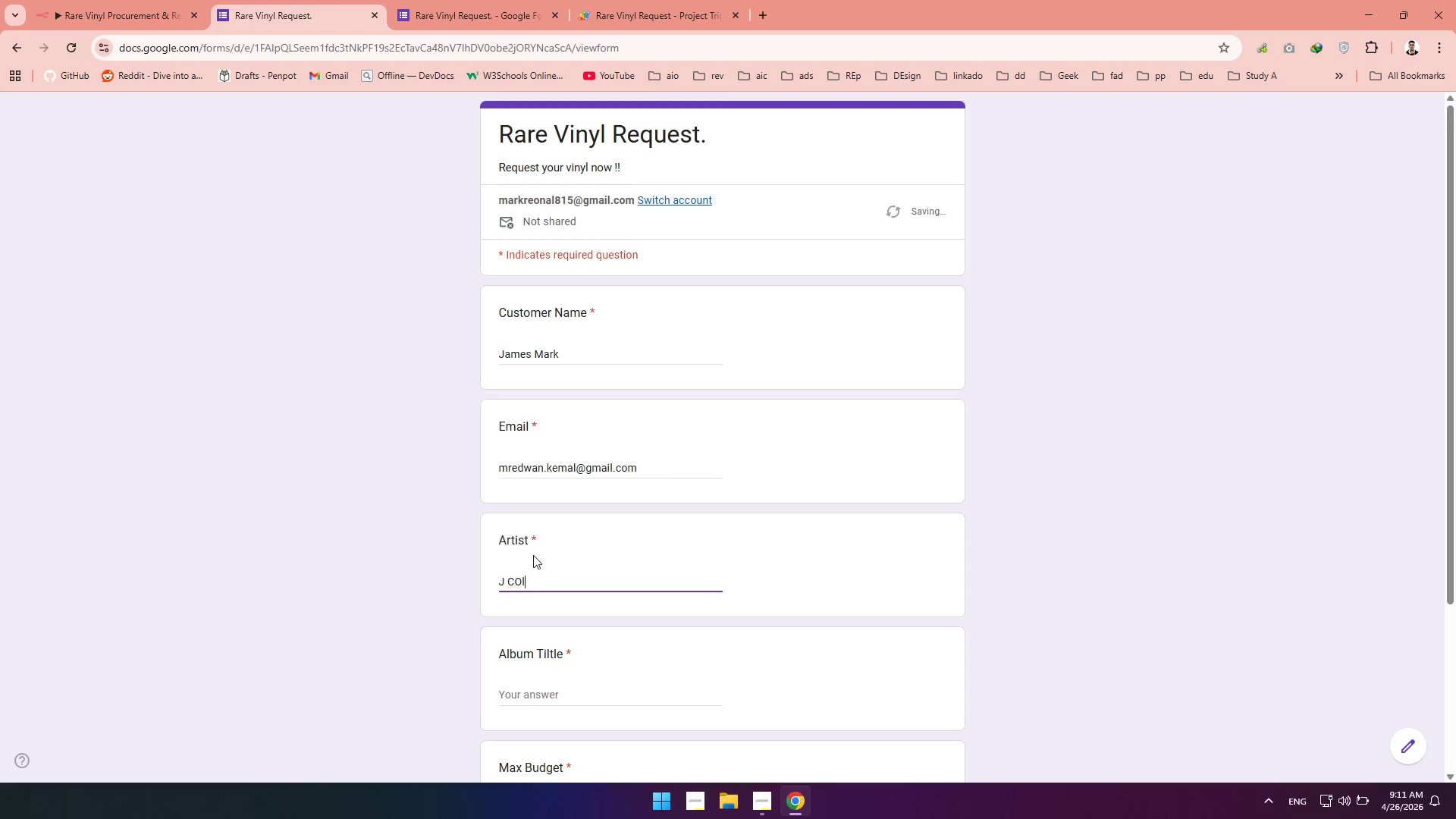 
key(Backspace)
 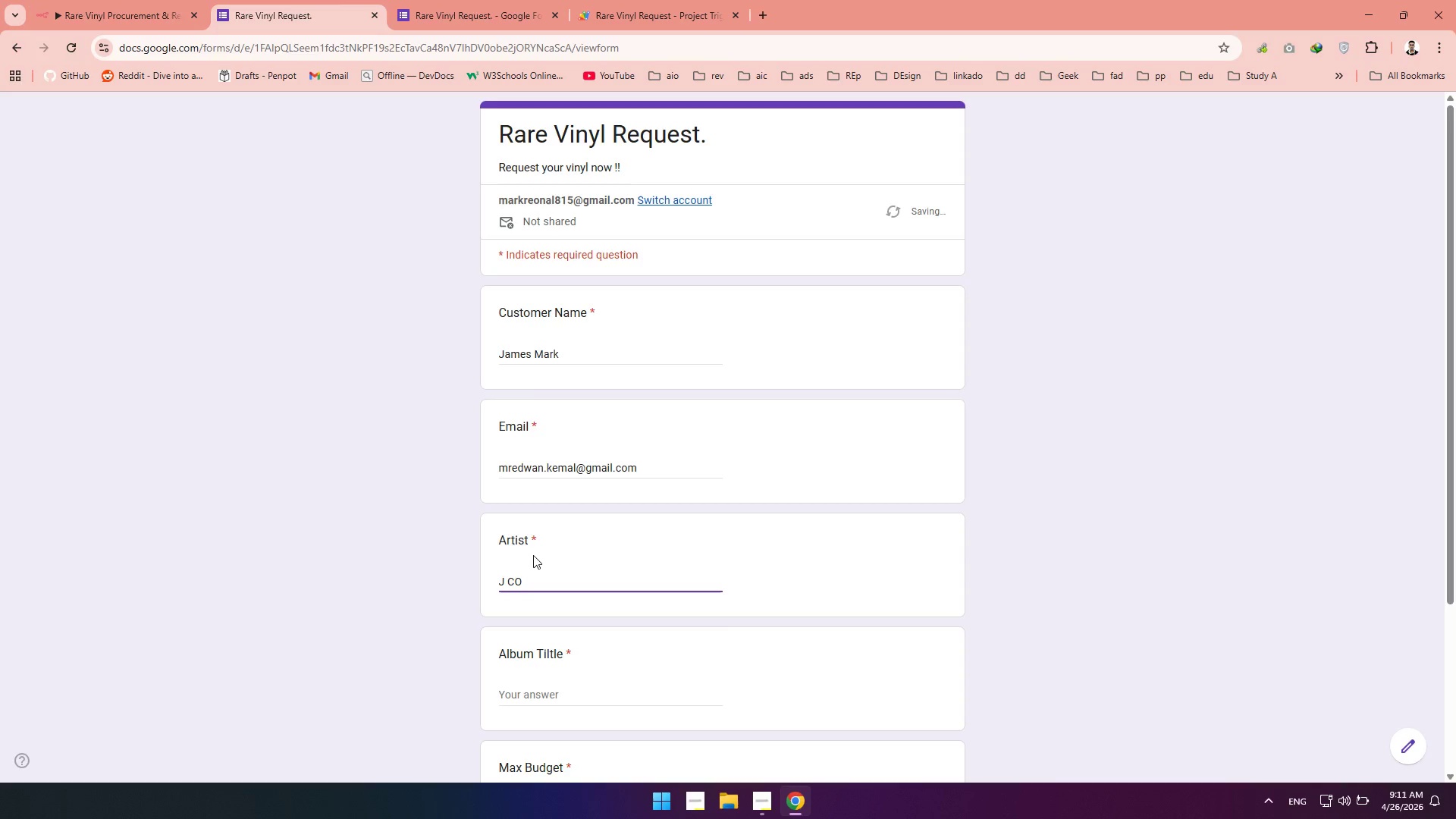 
key(Backspace)
 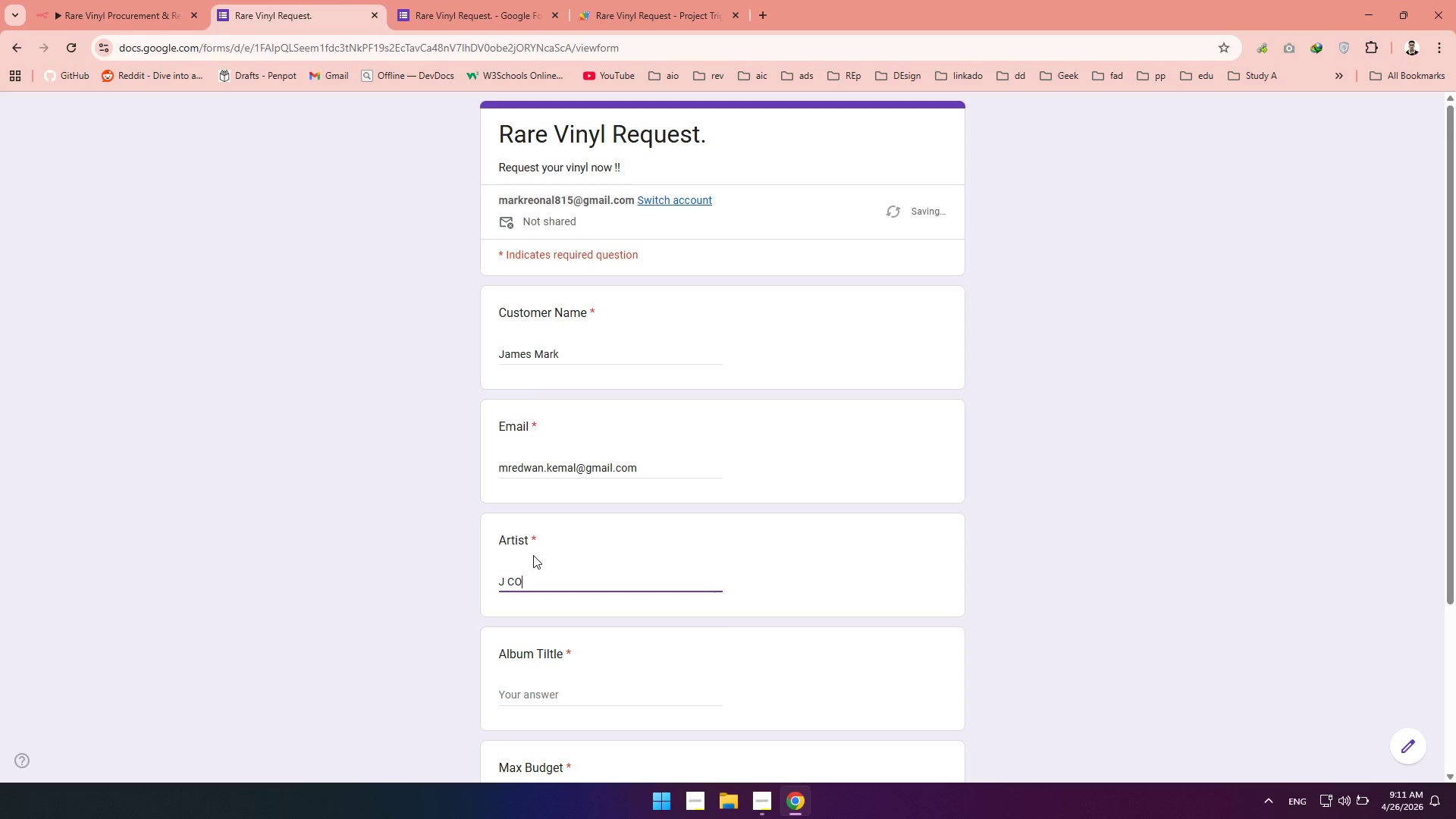 
key(Backspace)
 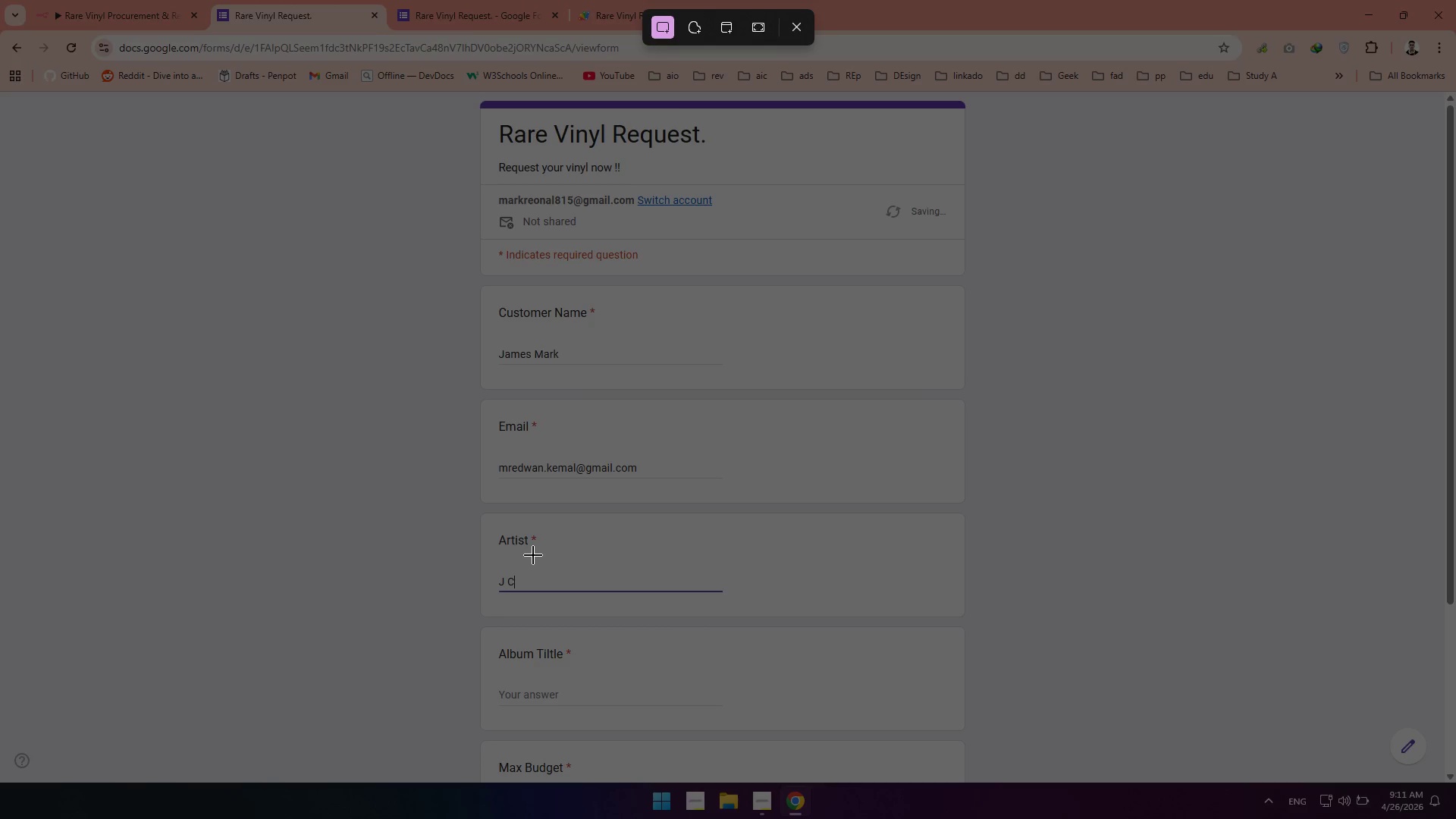 
key(Escape)
 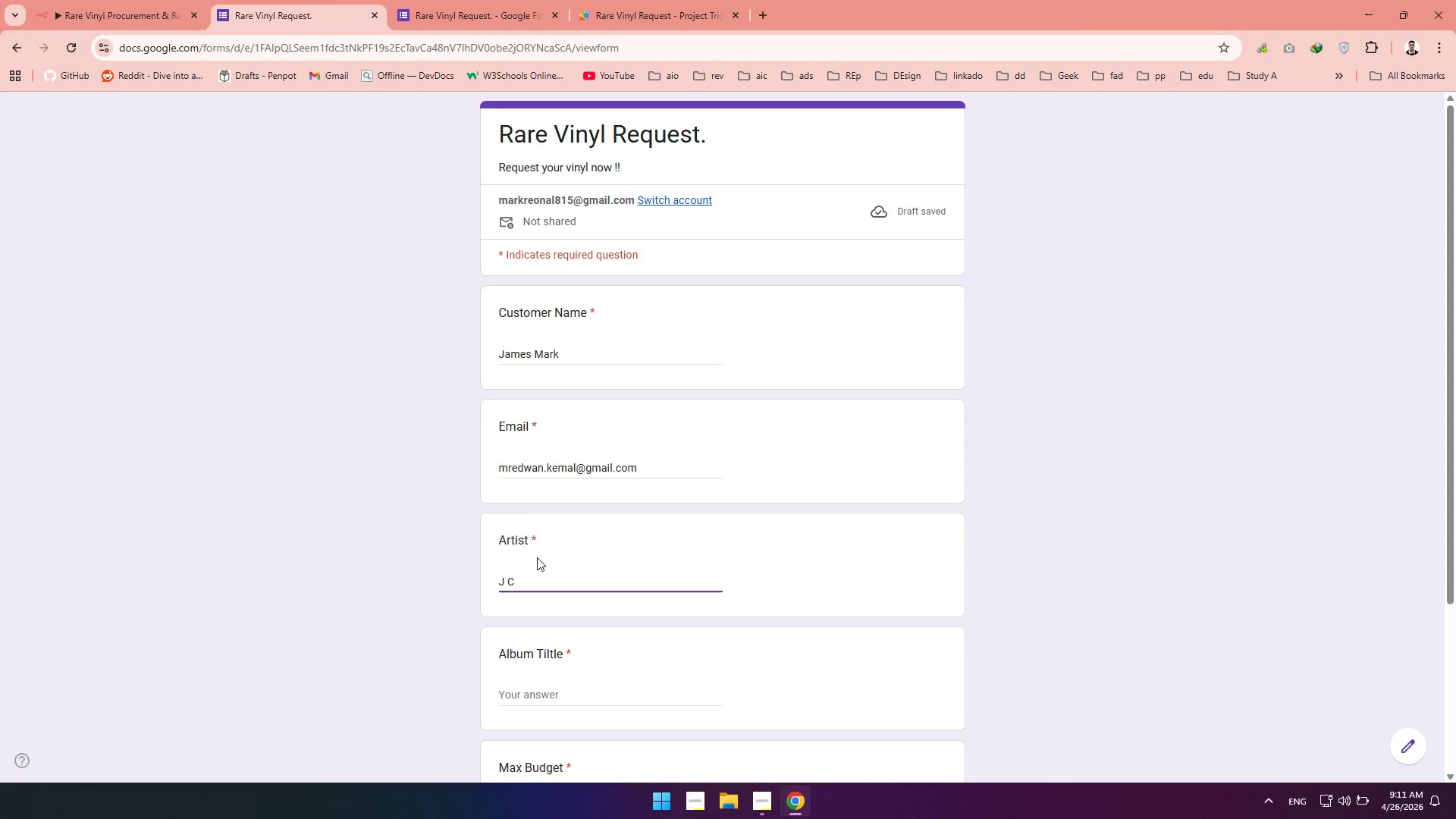 
wait(8.2)
 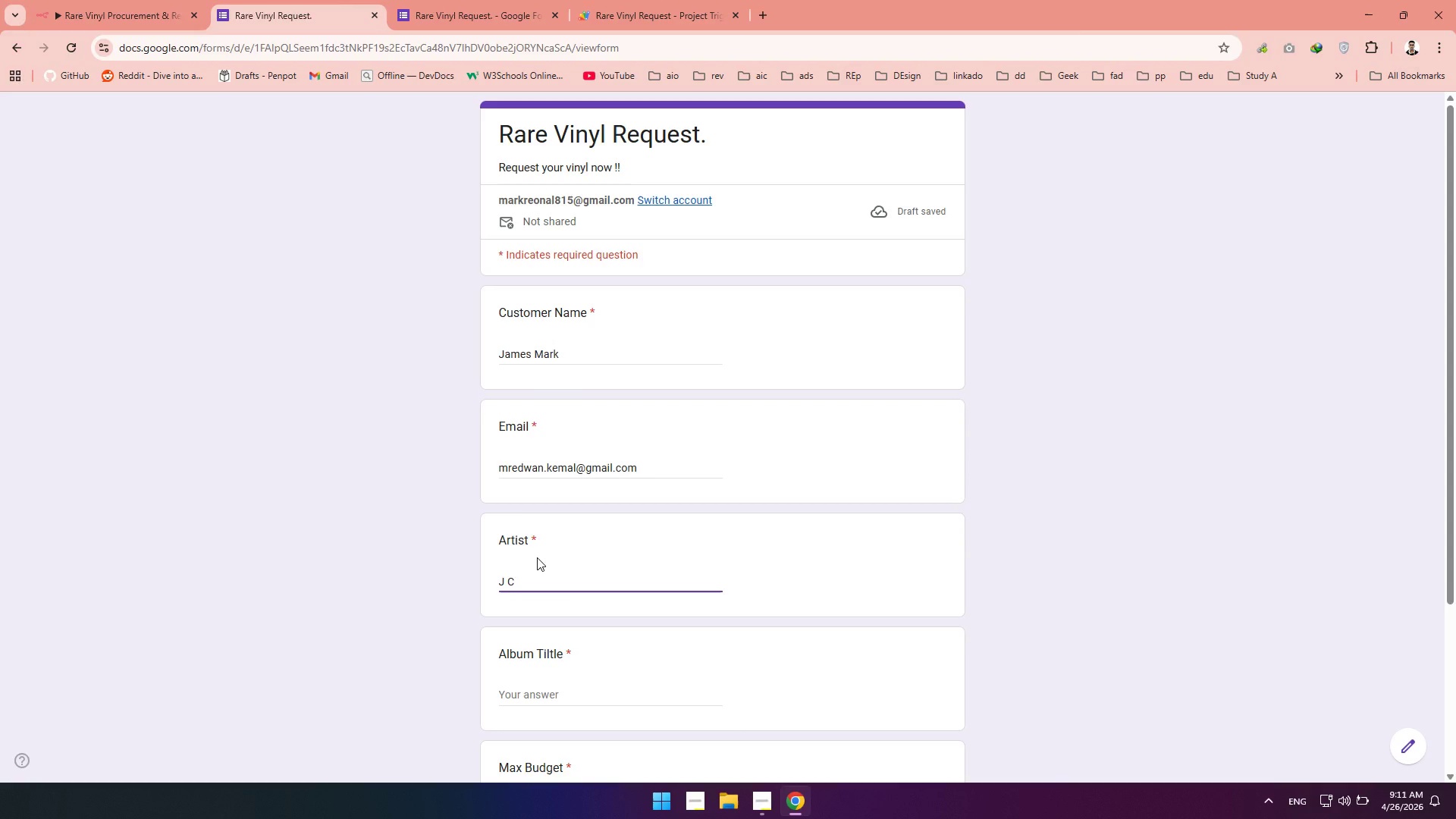 
type(ole)
 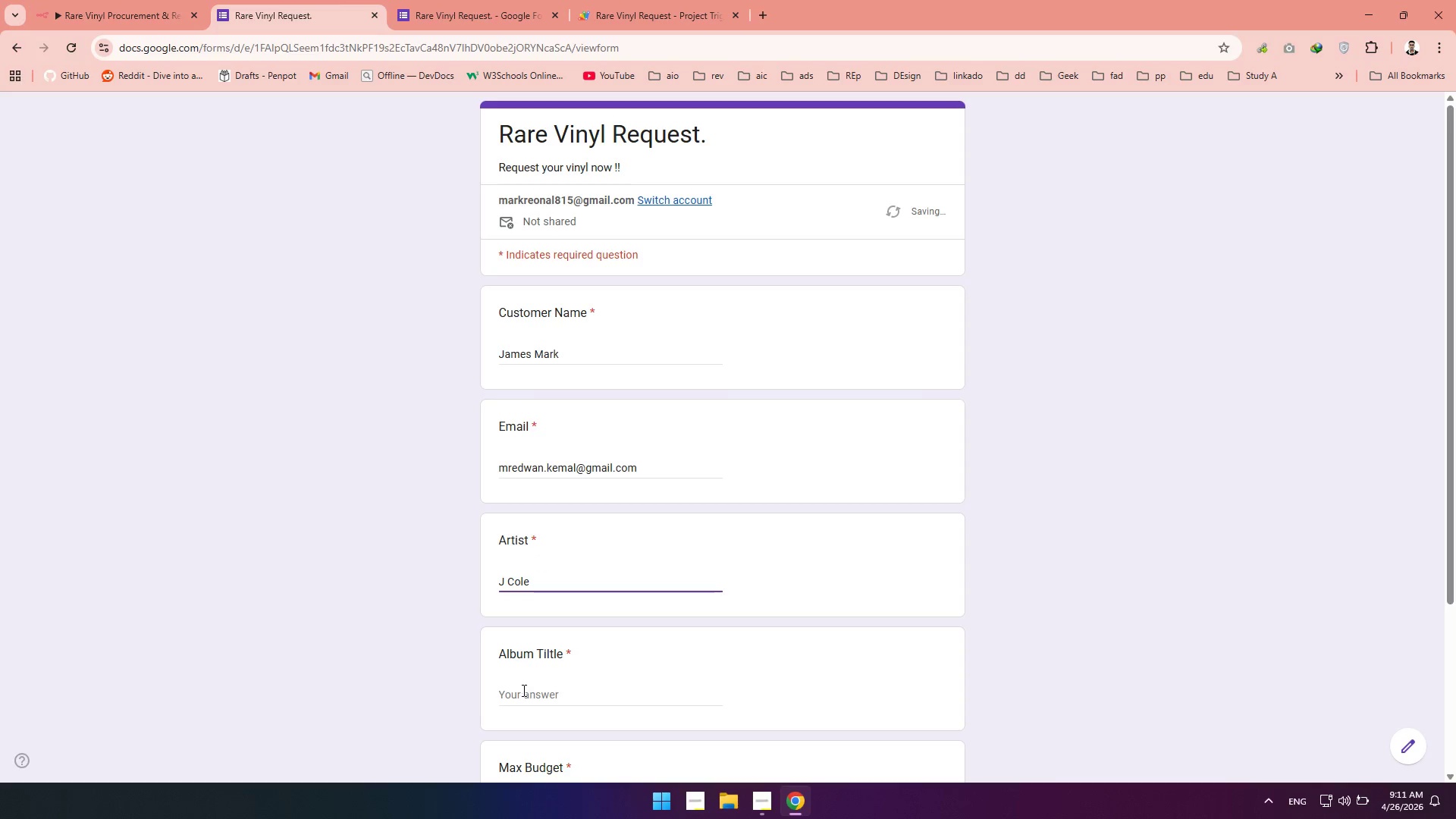 
left_click([524, 691])
 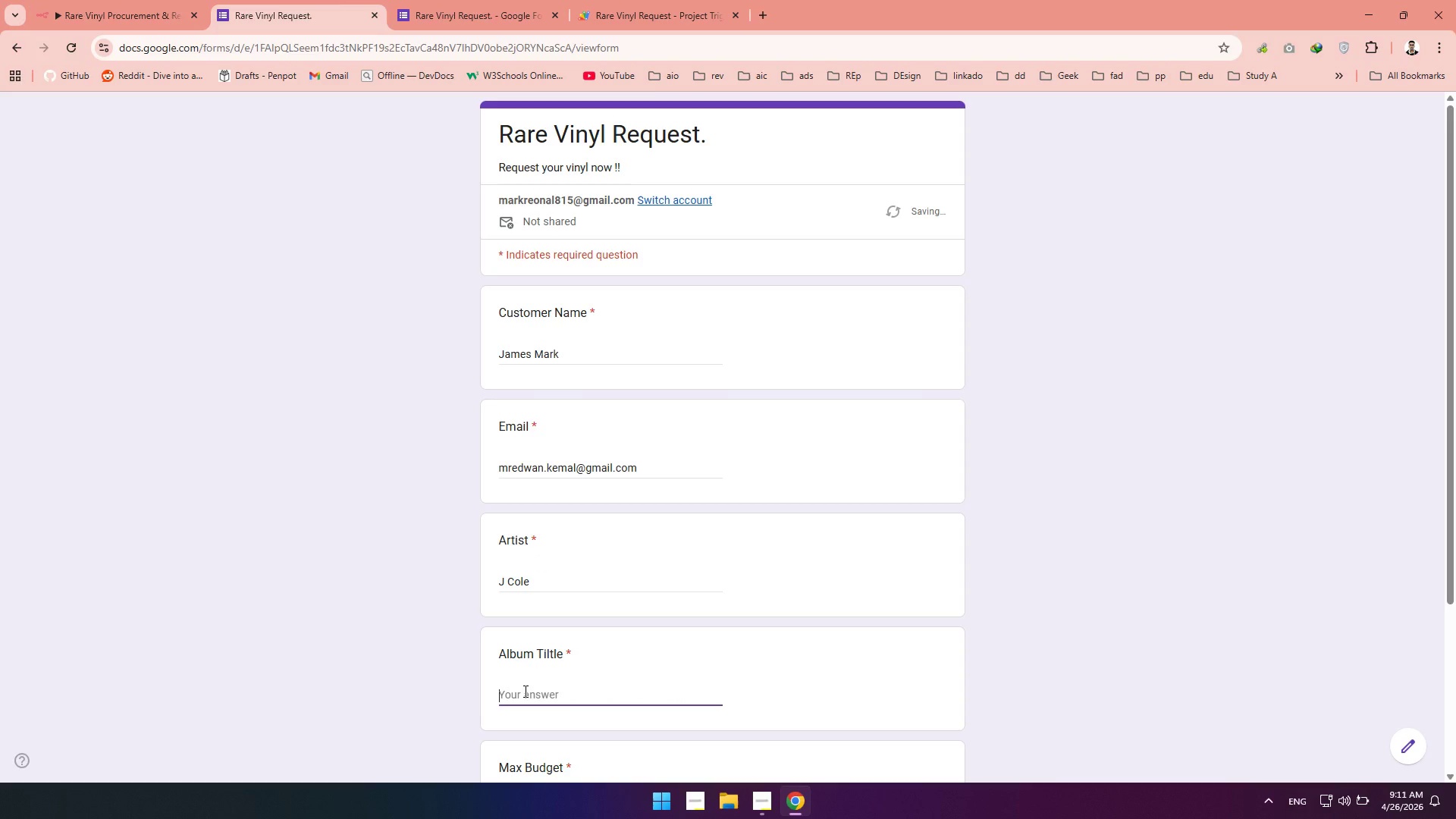 
type(Off Season)
 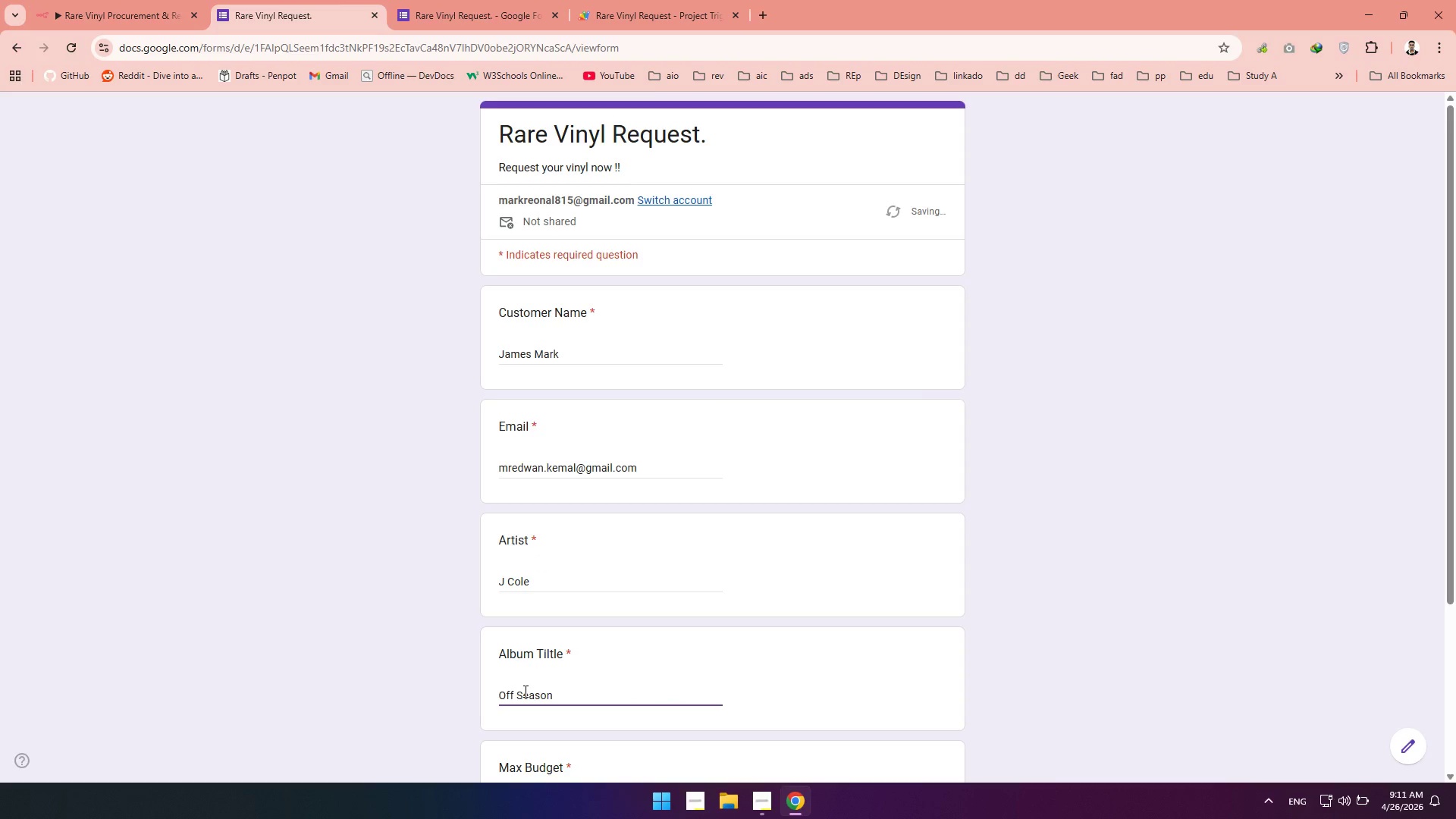 
left_click([540, 661])
 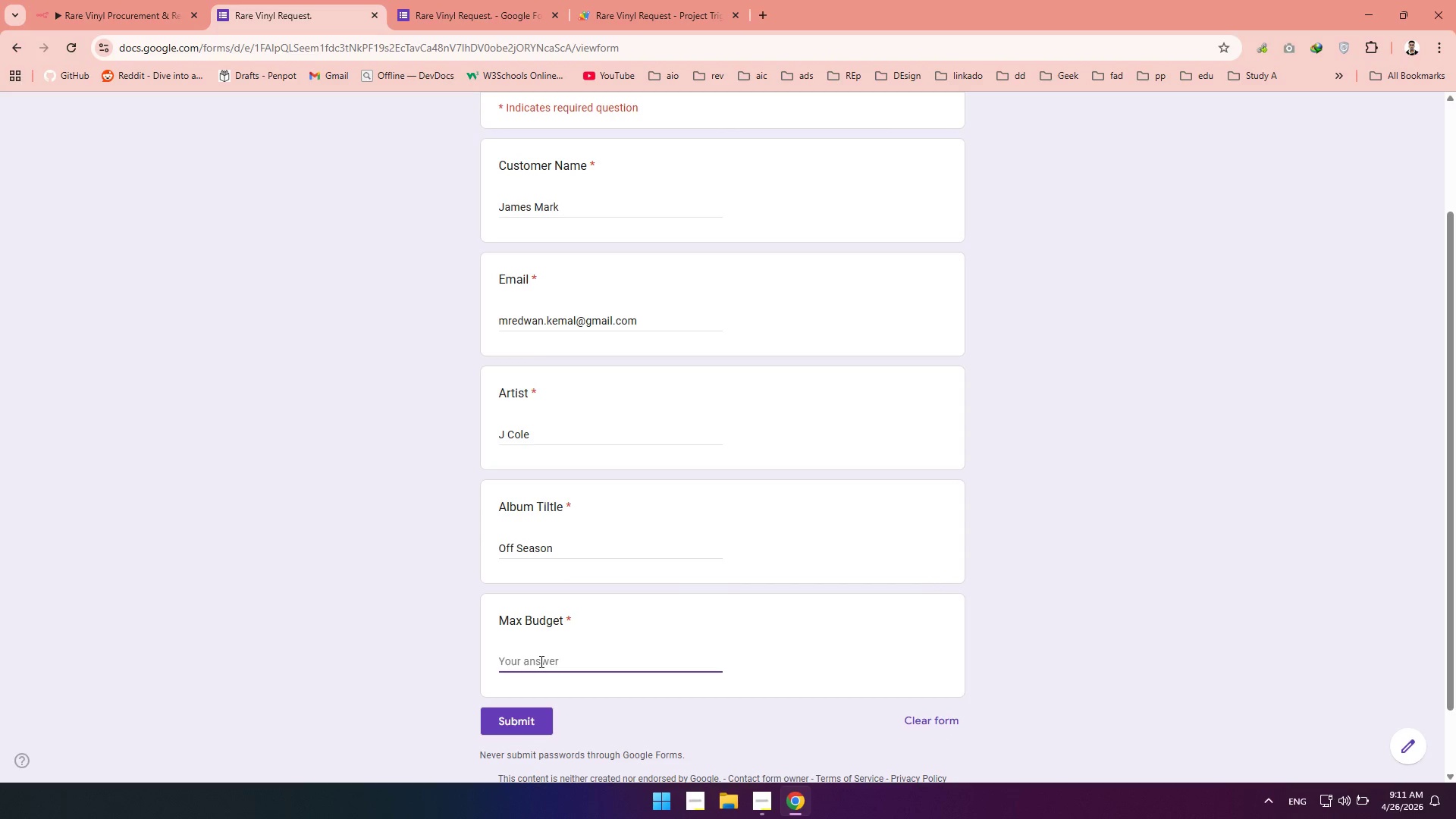 
type(160)
 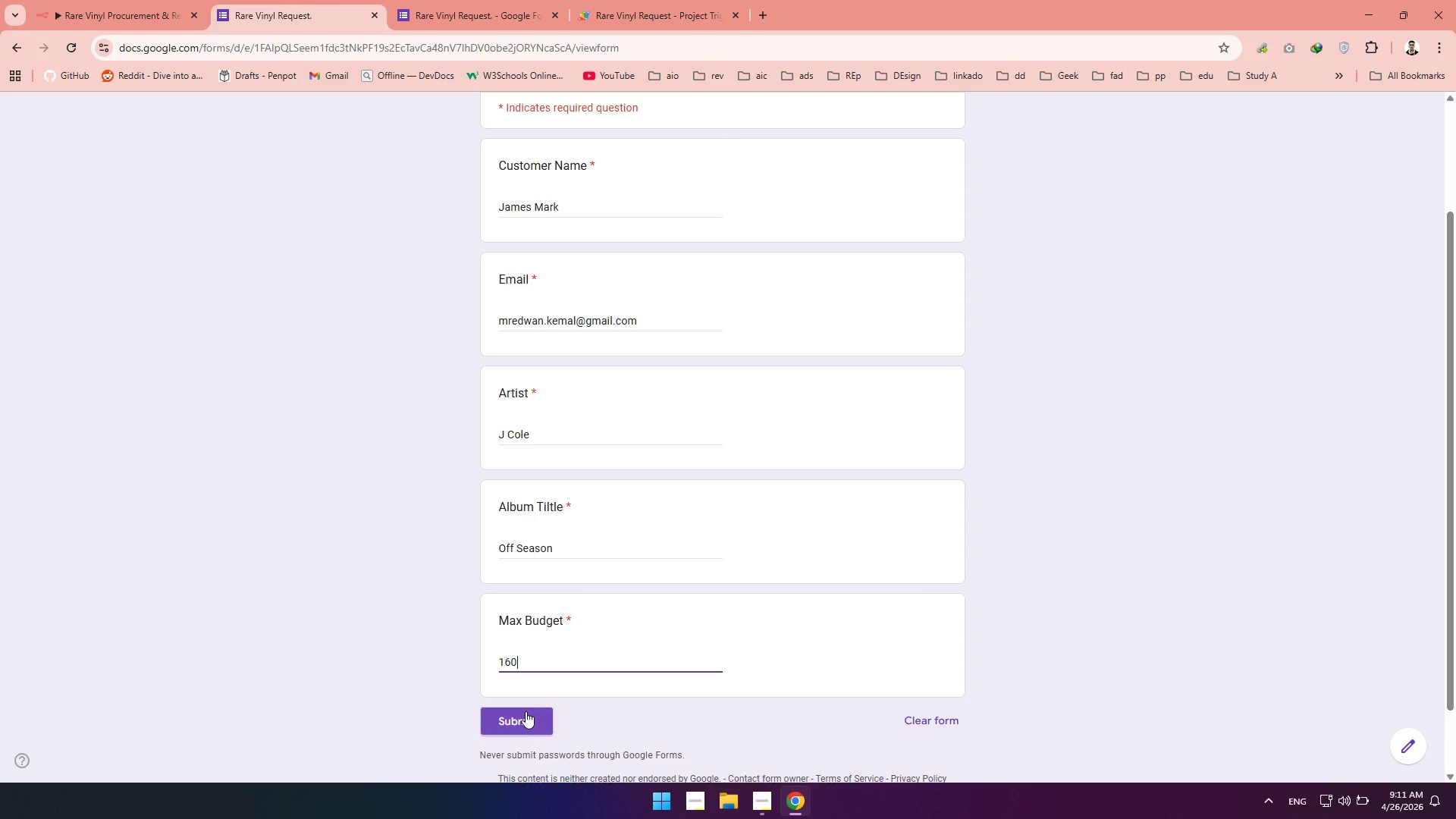 
left_click([526, 711])
 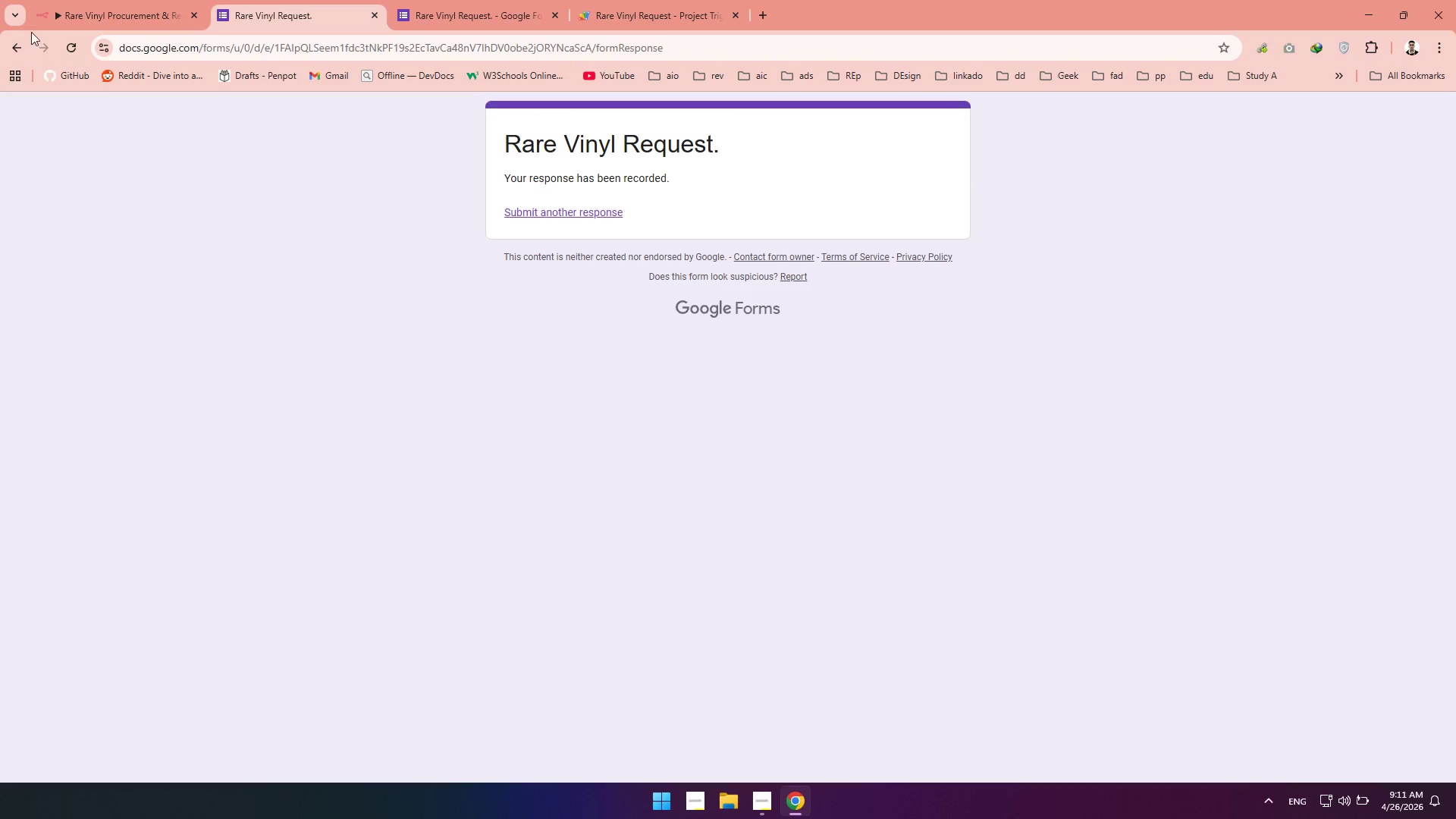 
left_click([96, 14])
 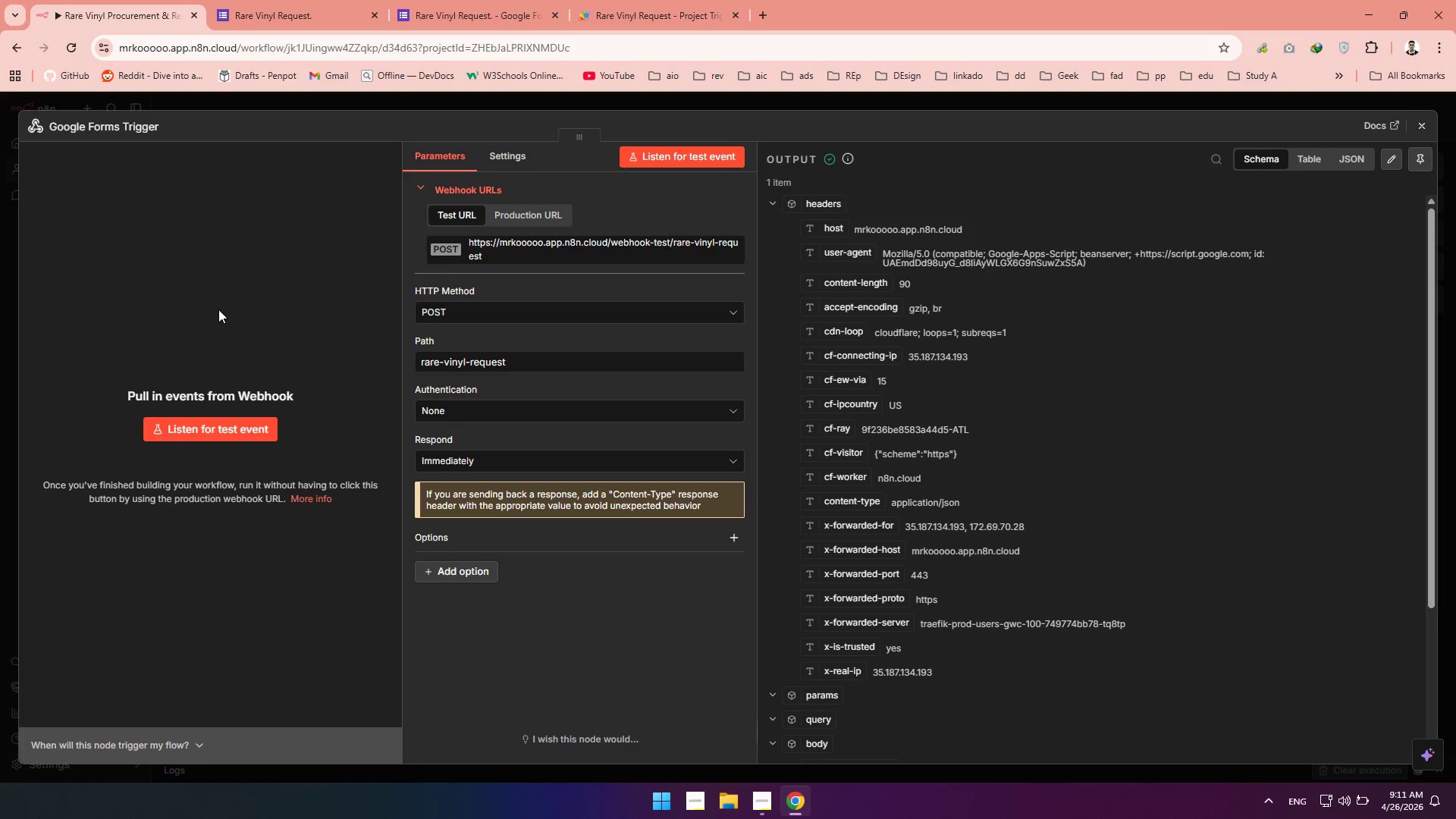 
left_click([198, 425])
 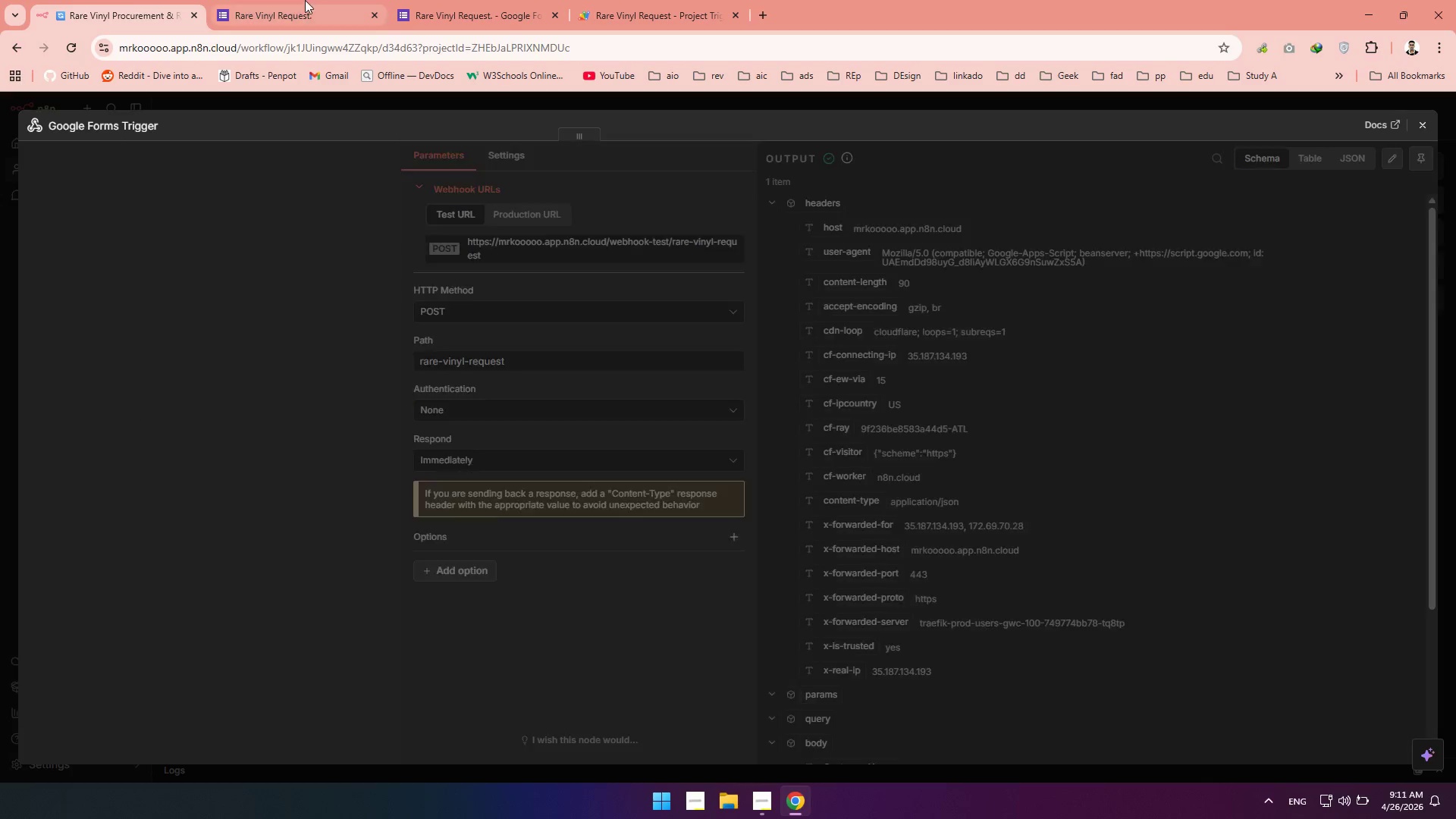 
left_click([305, 0])
 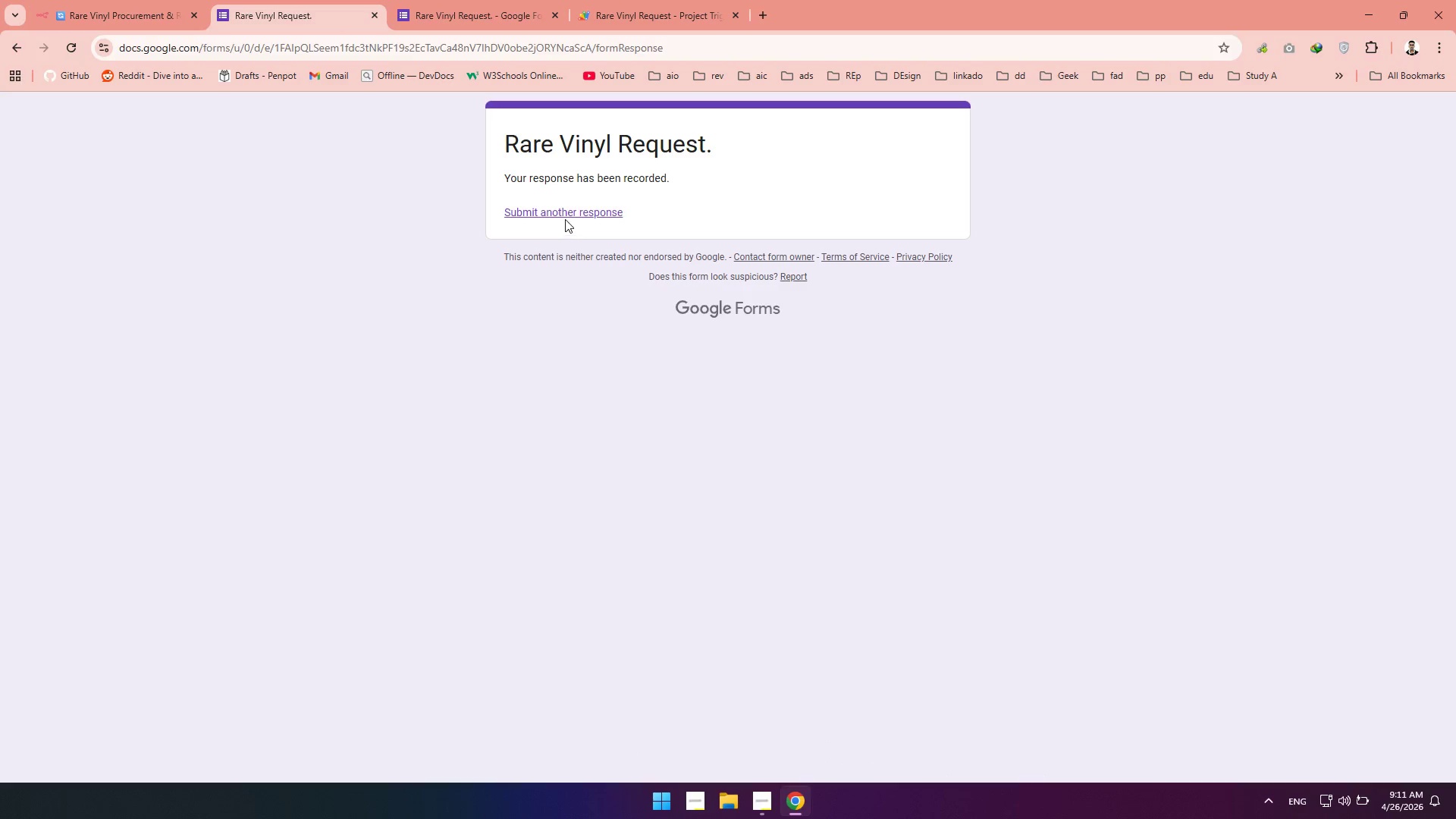 
left_click([563, 216])
 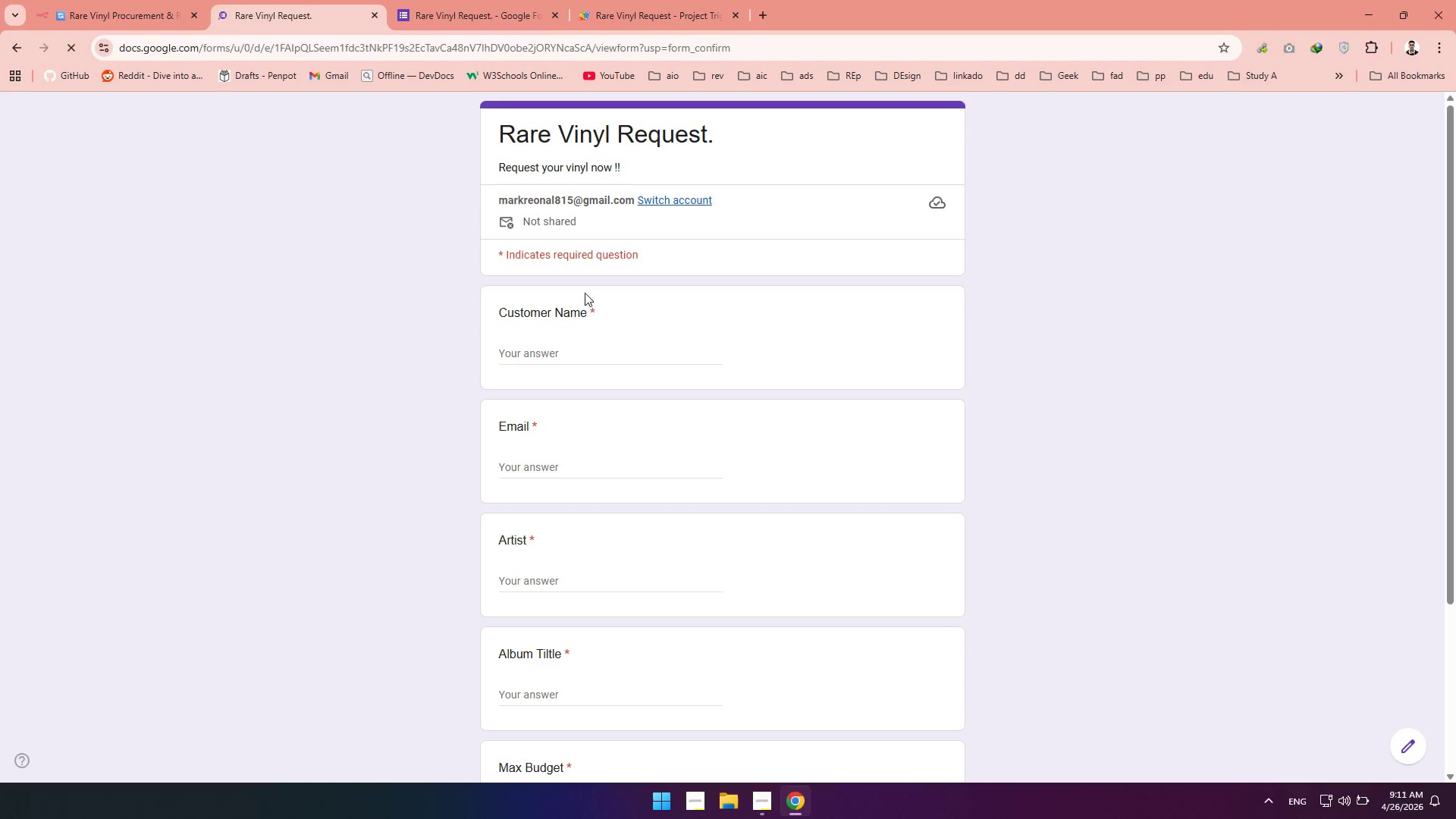 
left_click([549, 356])
 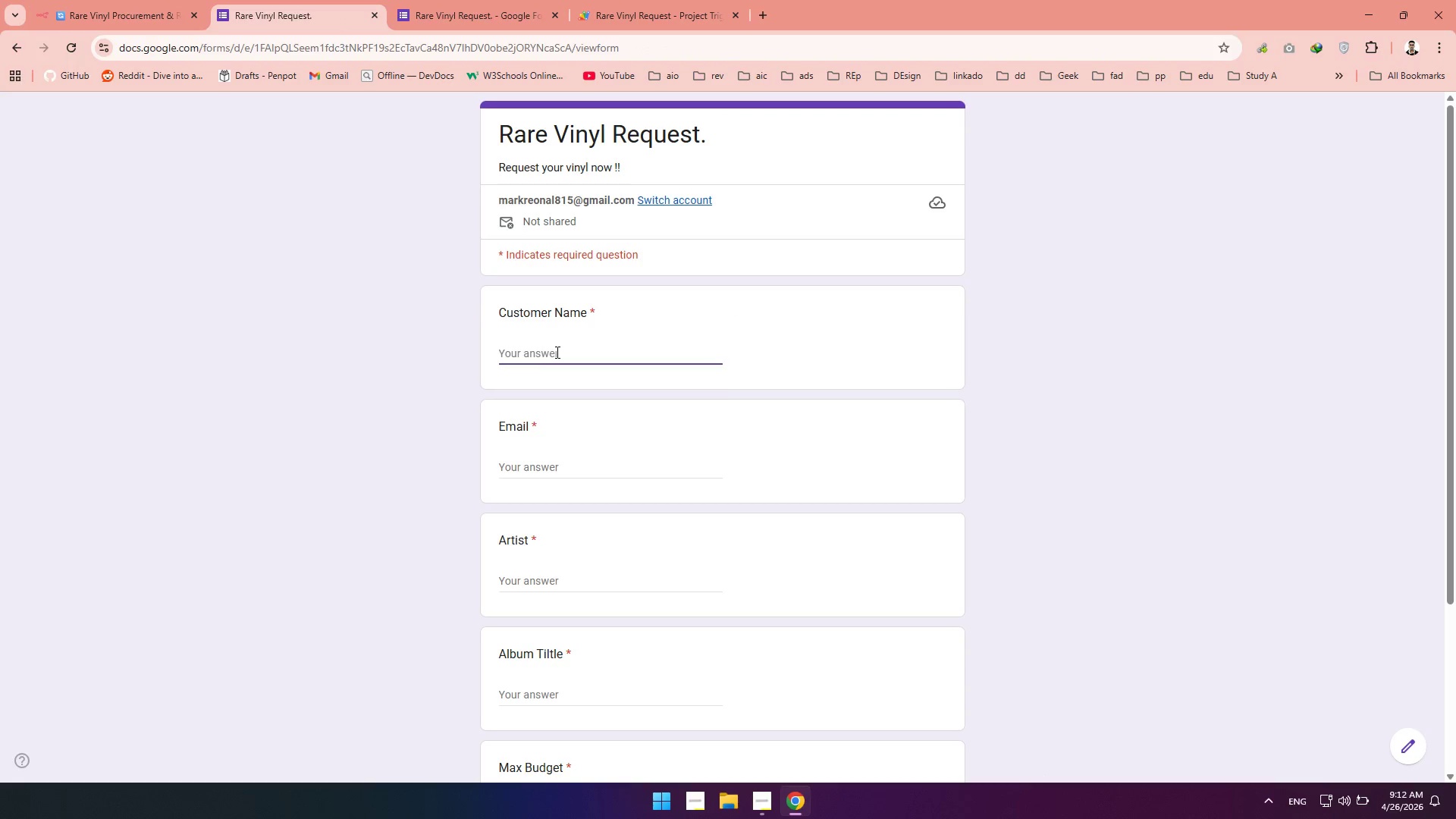 
type(Max West)
 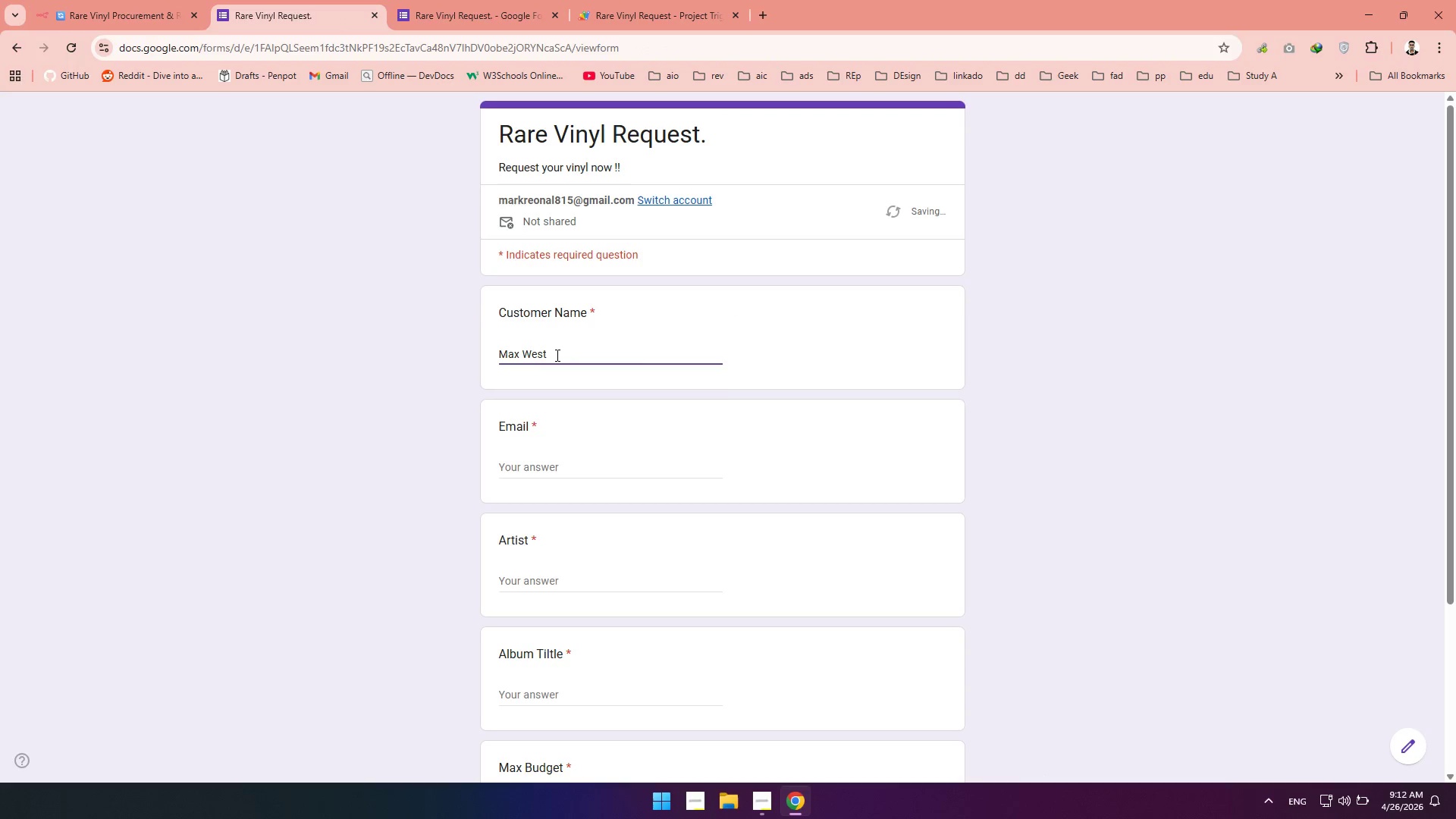 
left_click([518, 461])
 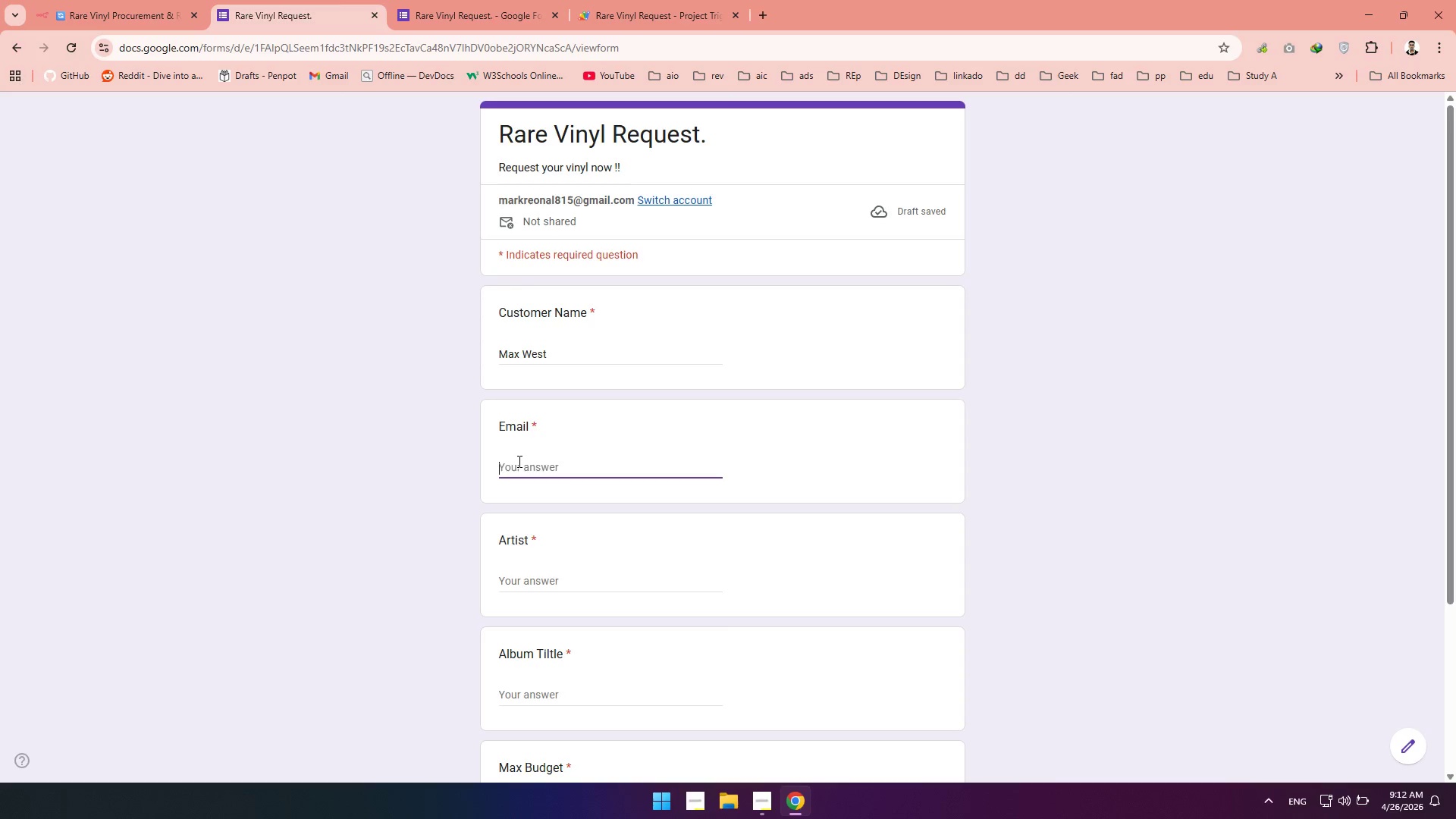 
type(mredwan.kemal@gmail.com)
 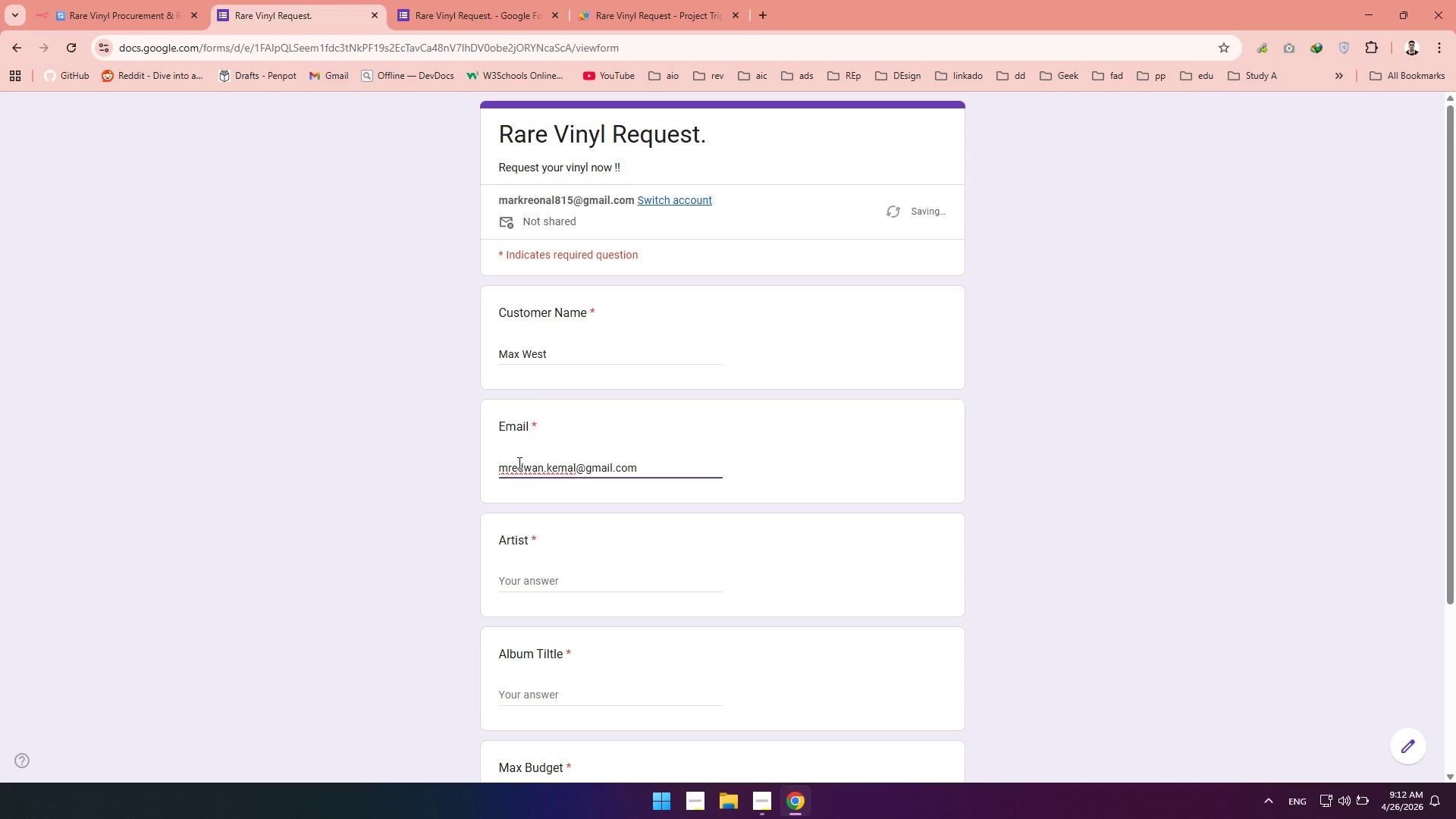 
left_click([526, 589])
 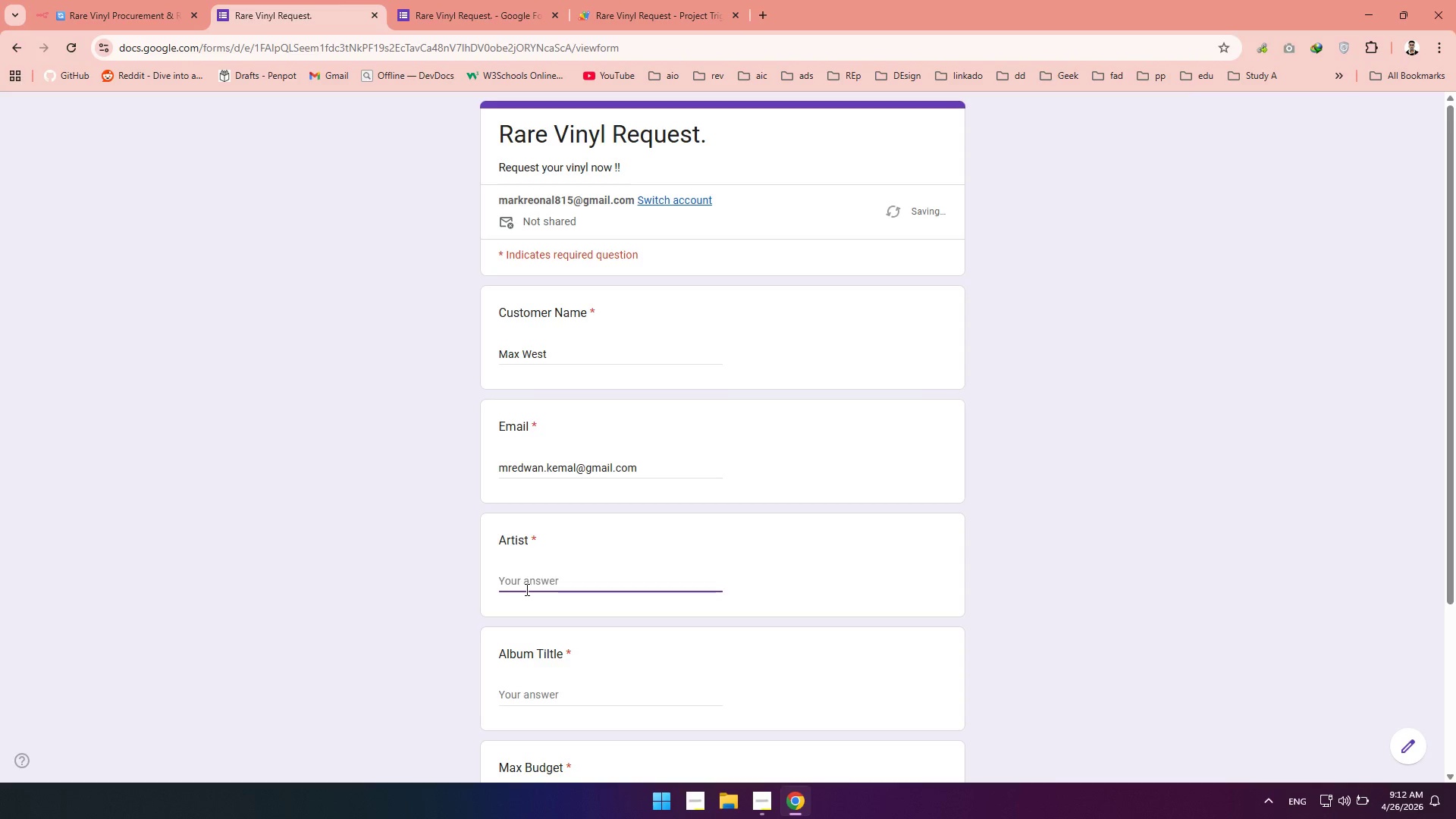 
type(Kanye West)
 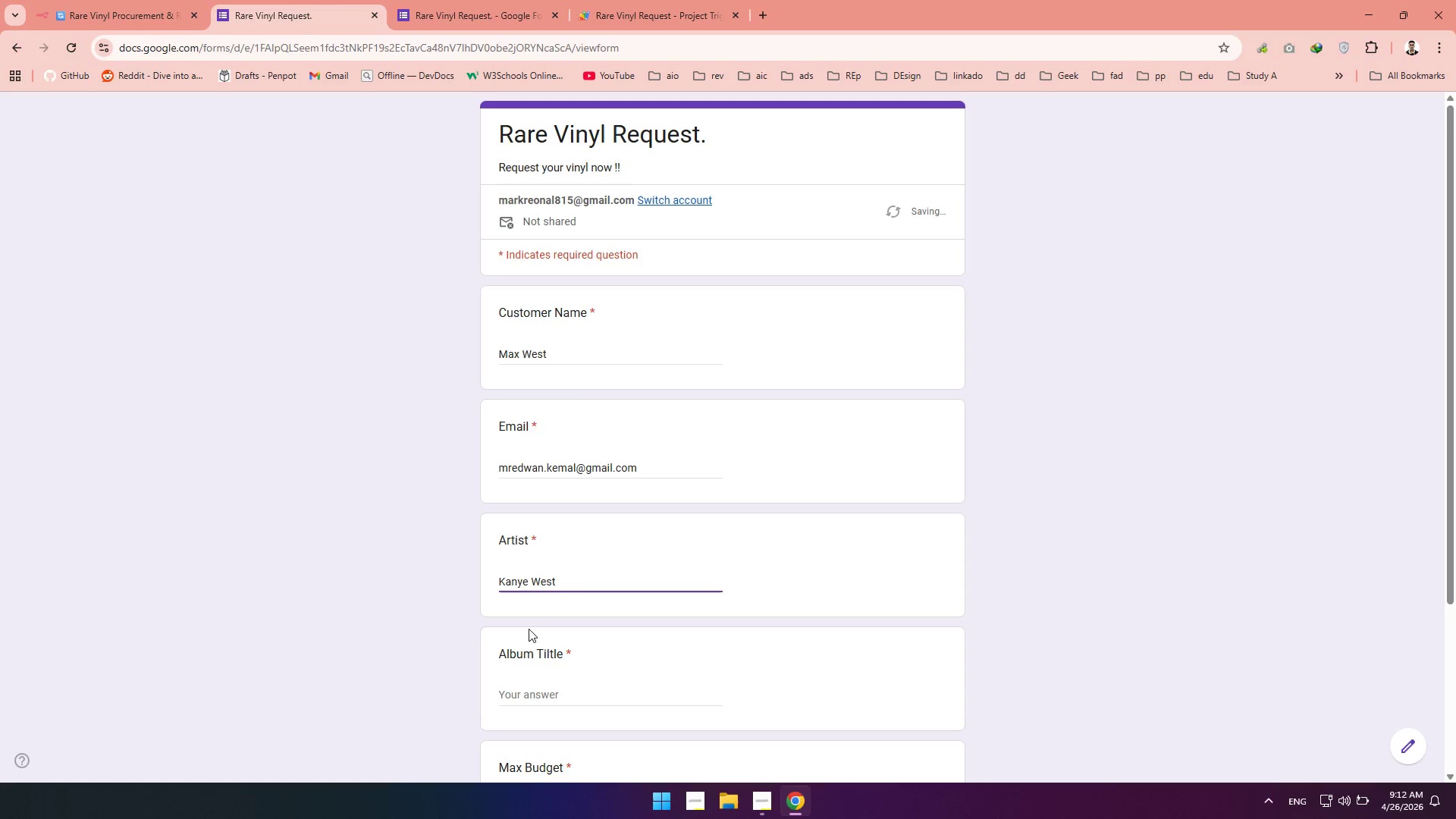 
left_click([534, 690])
 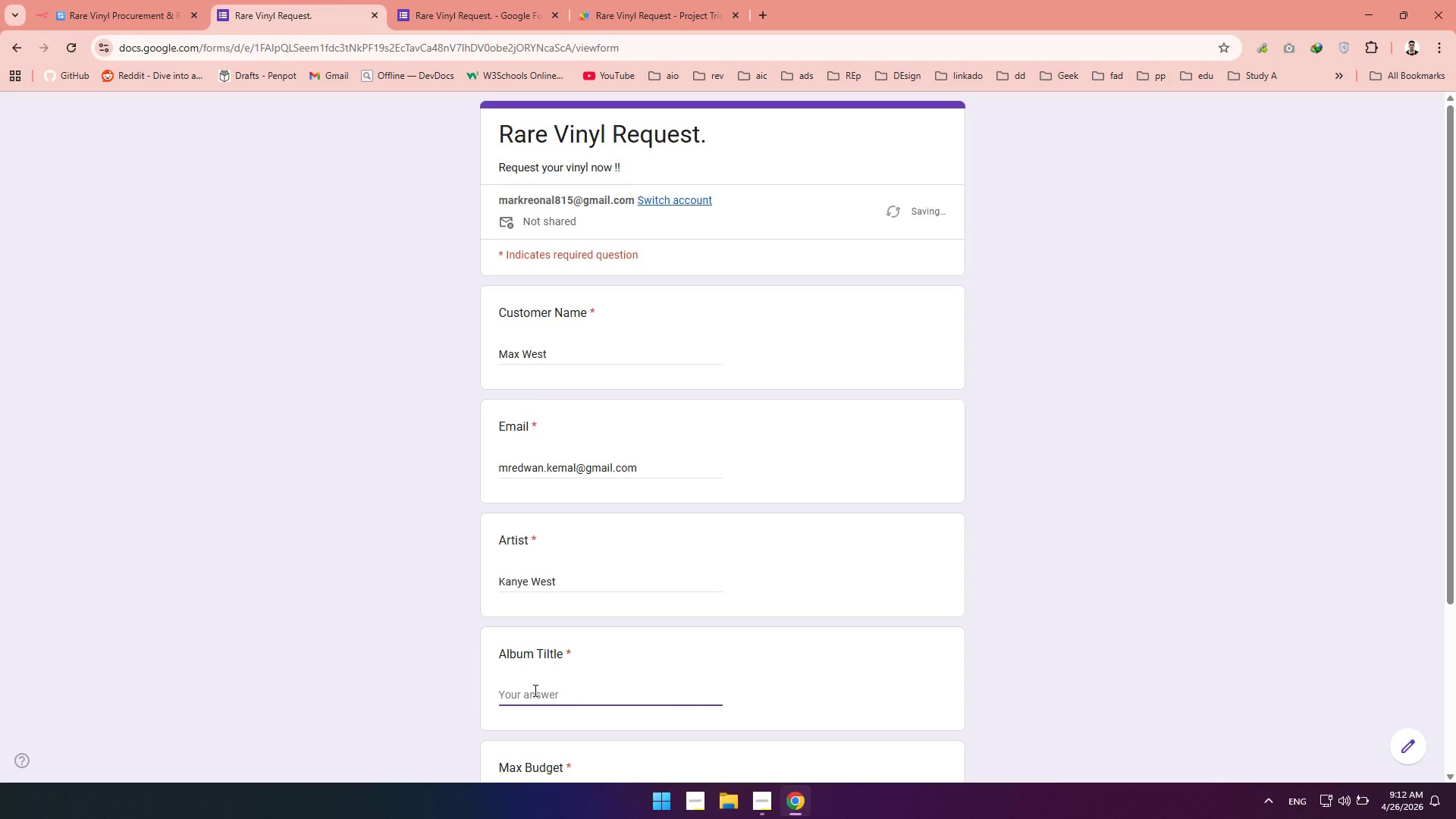 
type(FATHERE)
 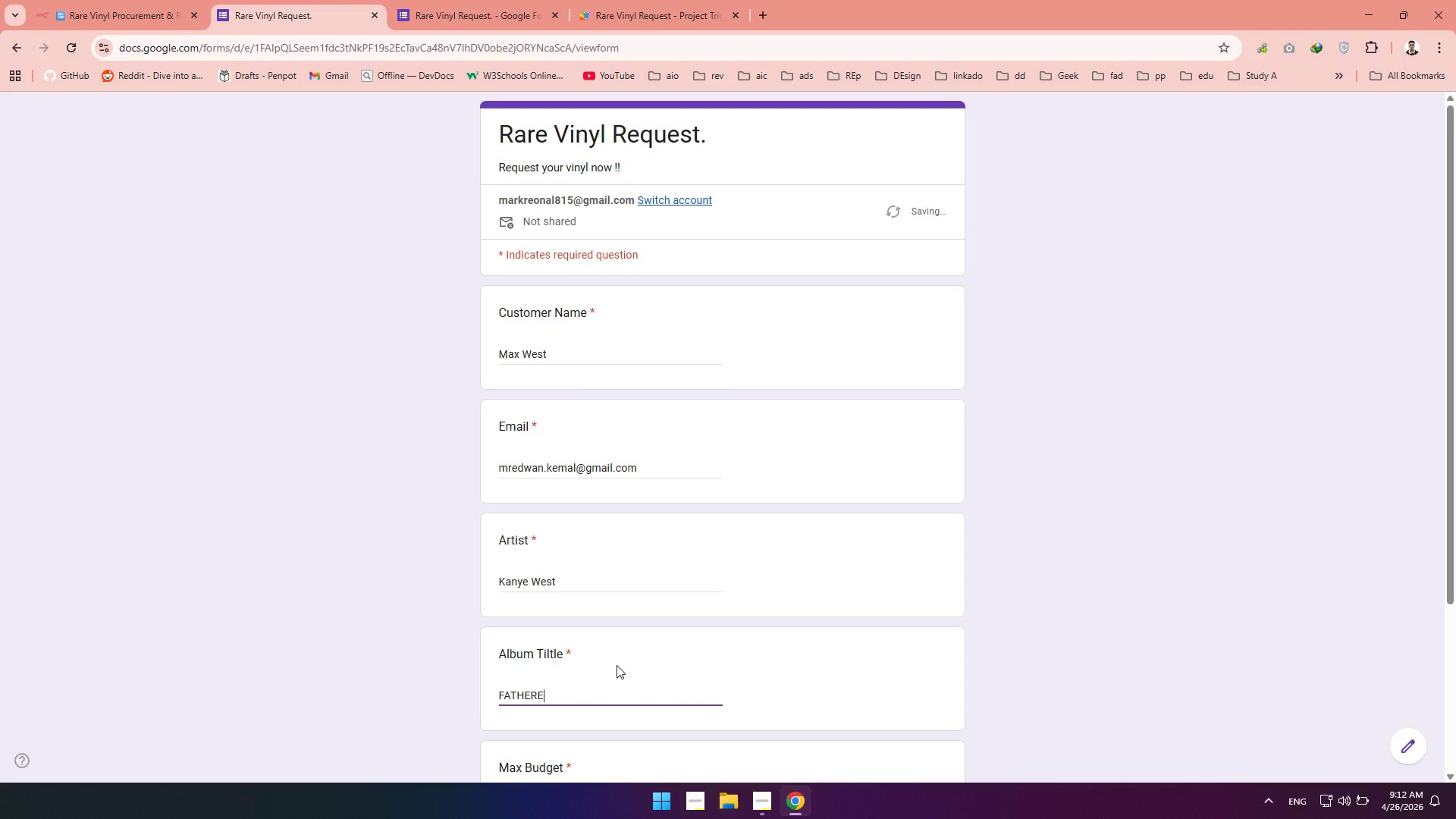 
key(Backspace)
 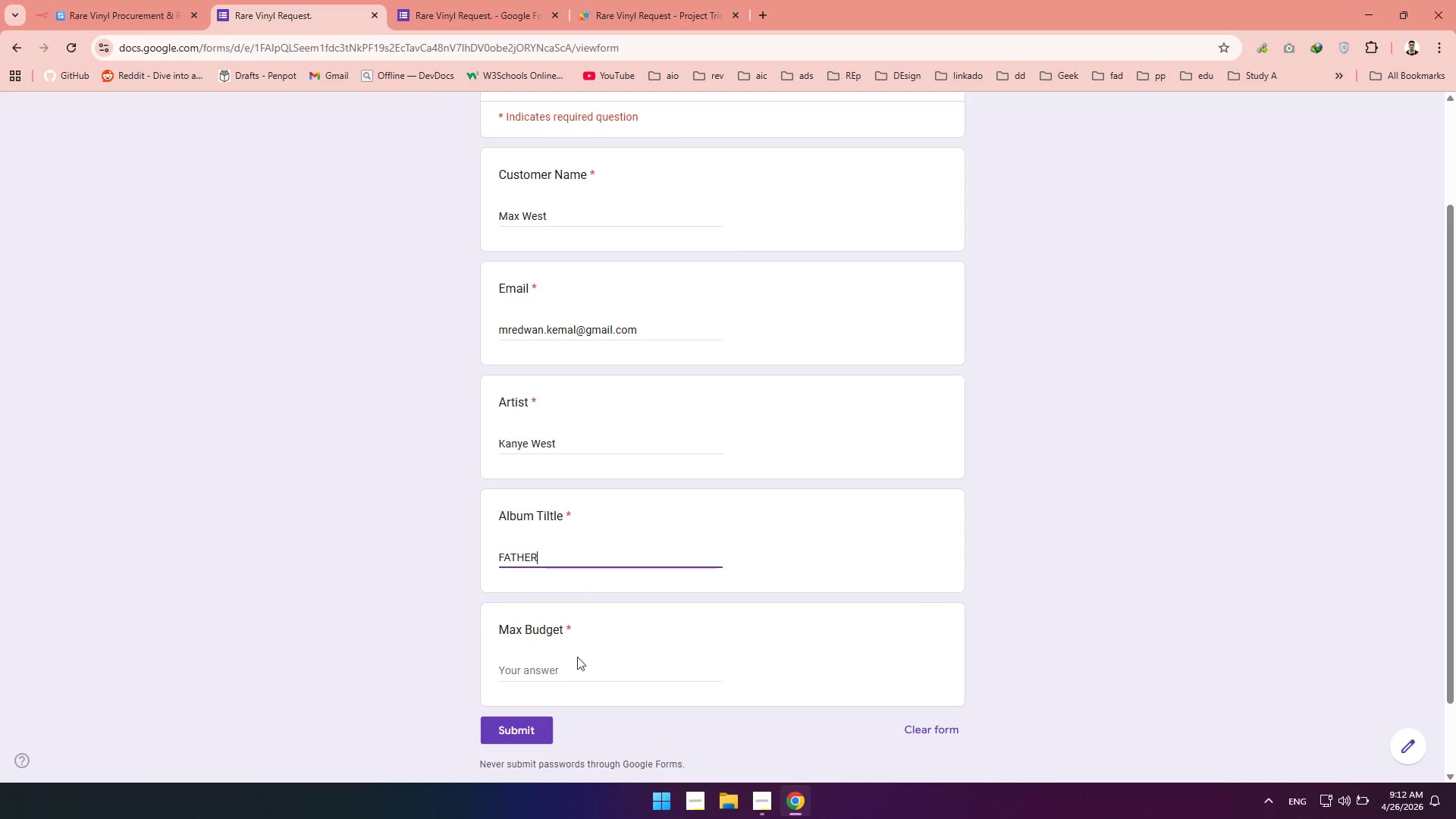 
left_click([541, 662])
 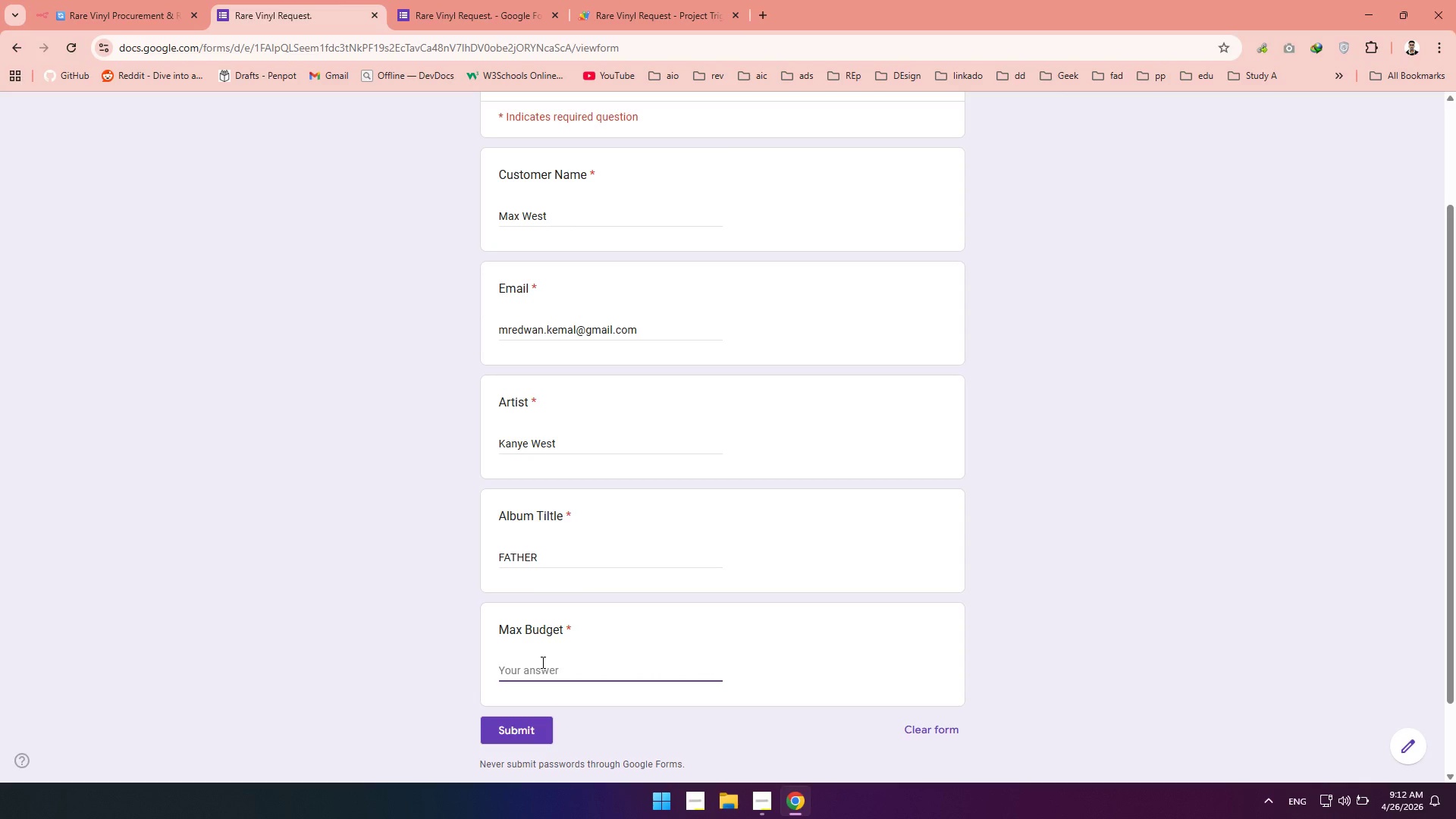 
hold_key(key=2, duration=0.33)
 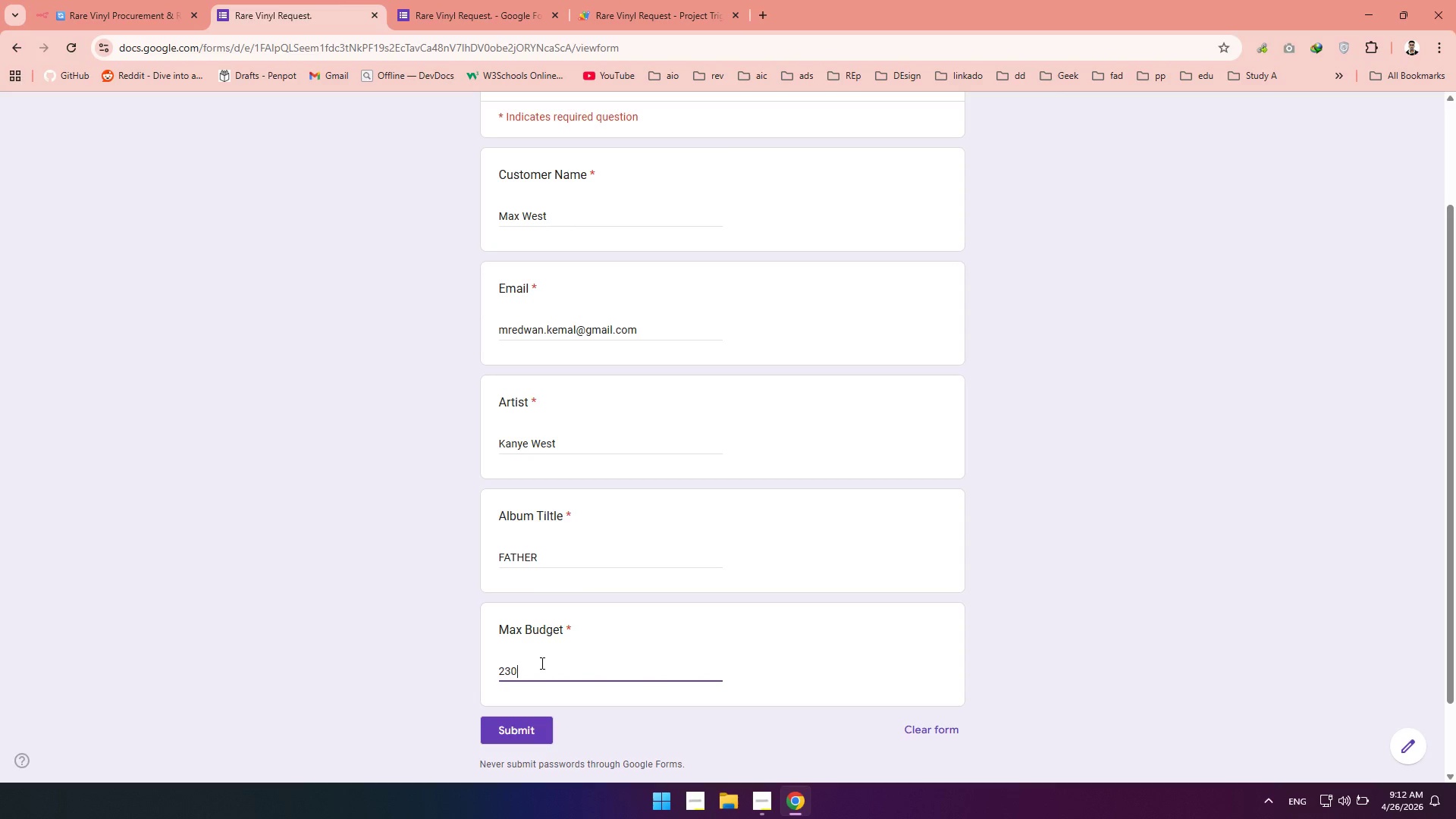 
type(30)
 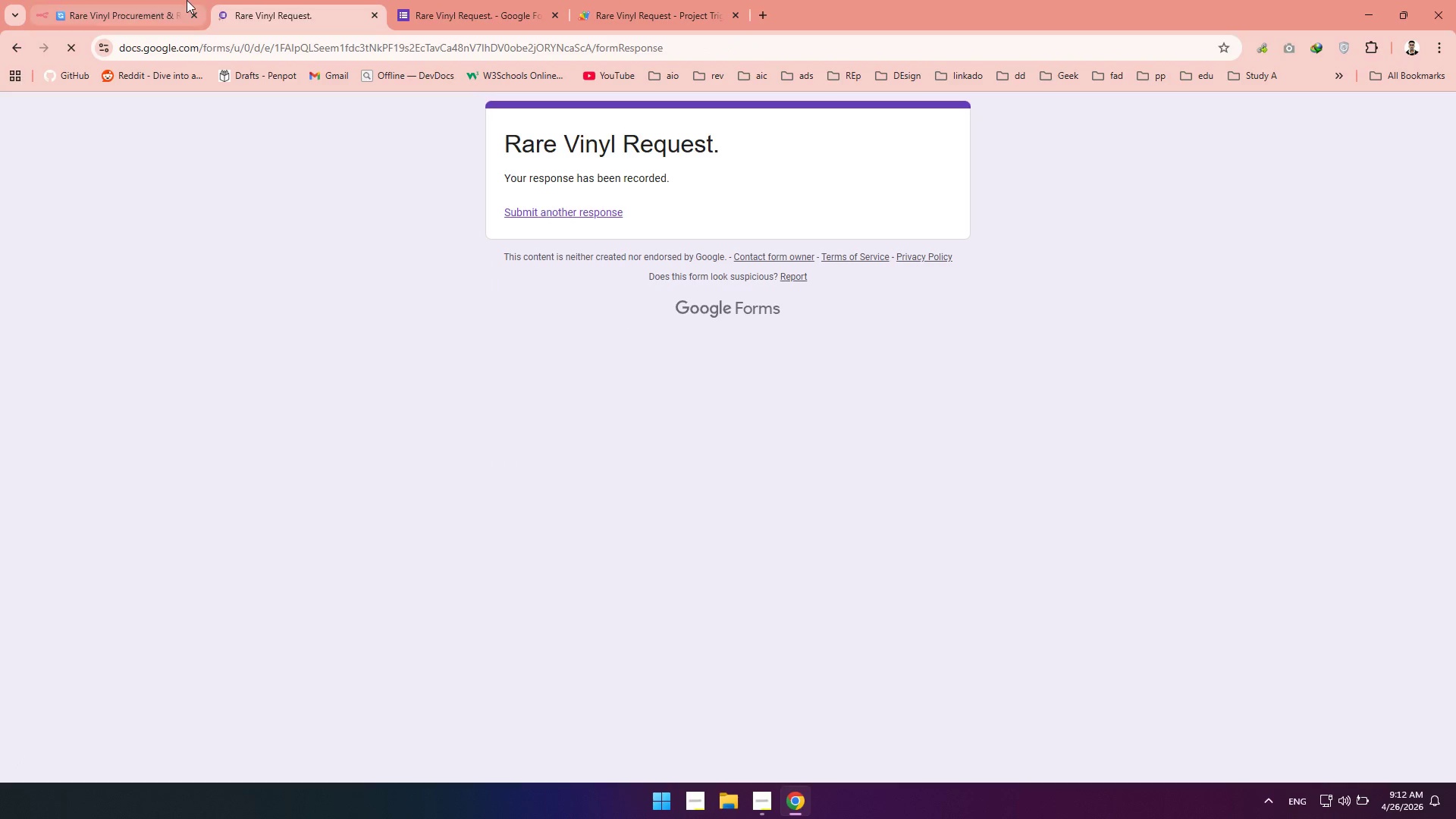 
wait(5.07)
 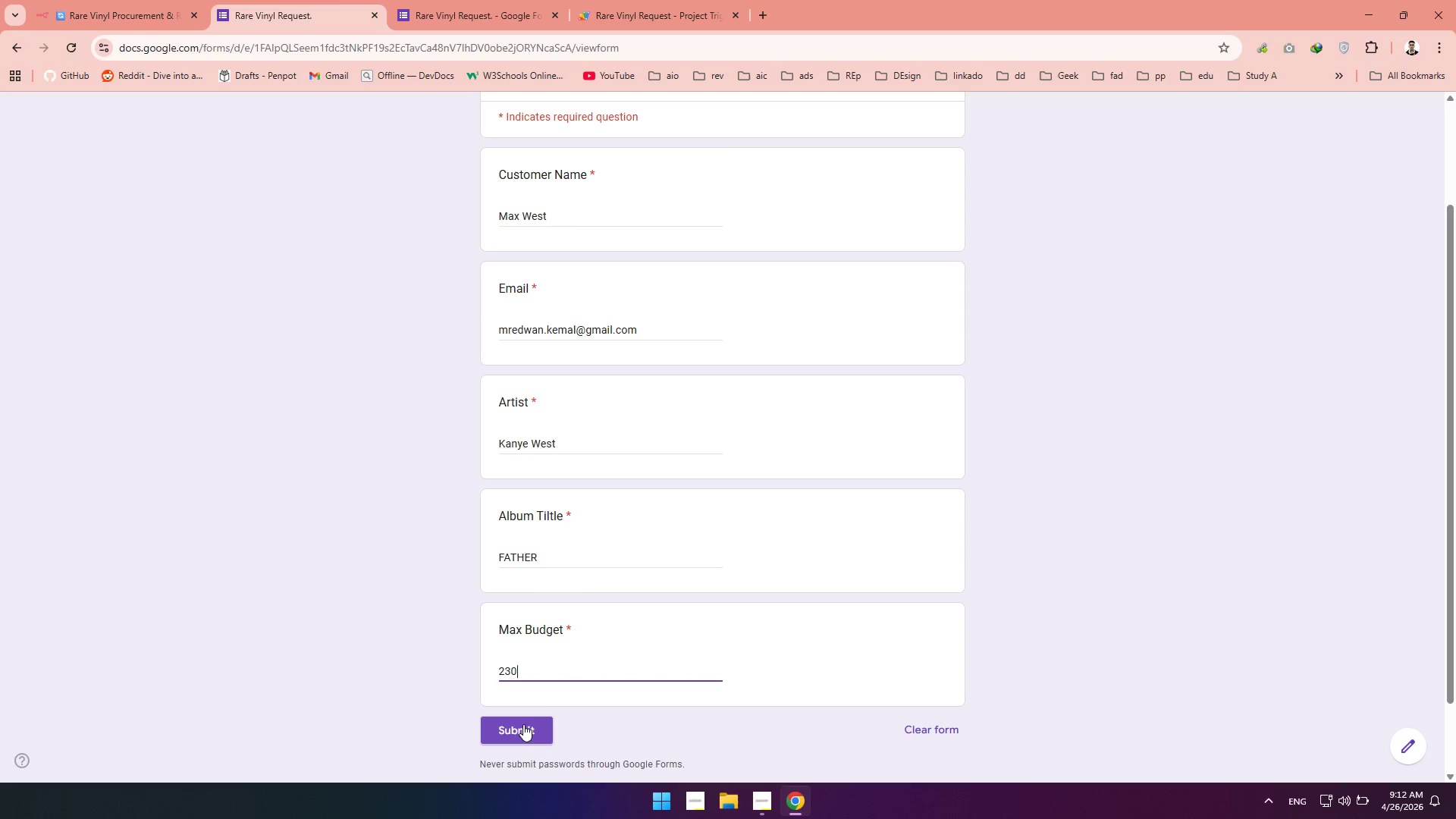 
mouse_move([85, 34])
 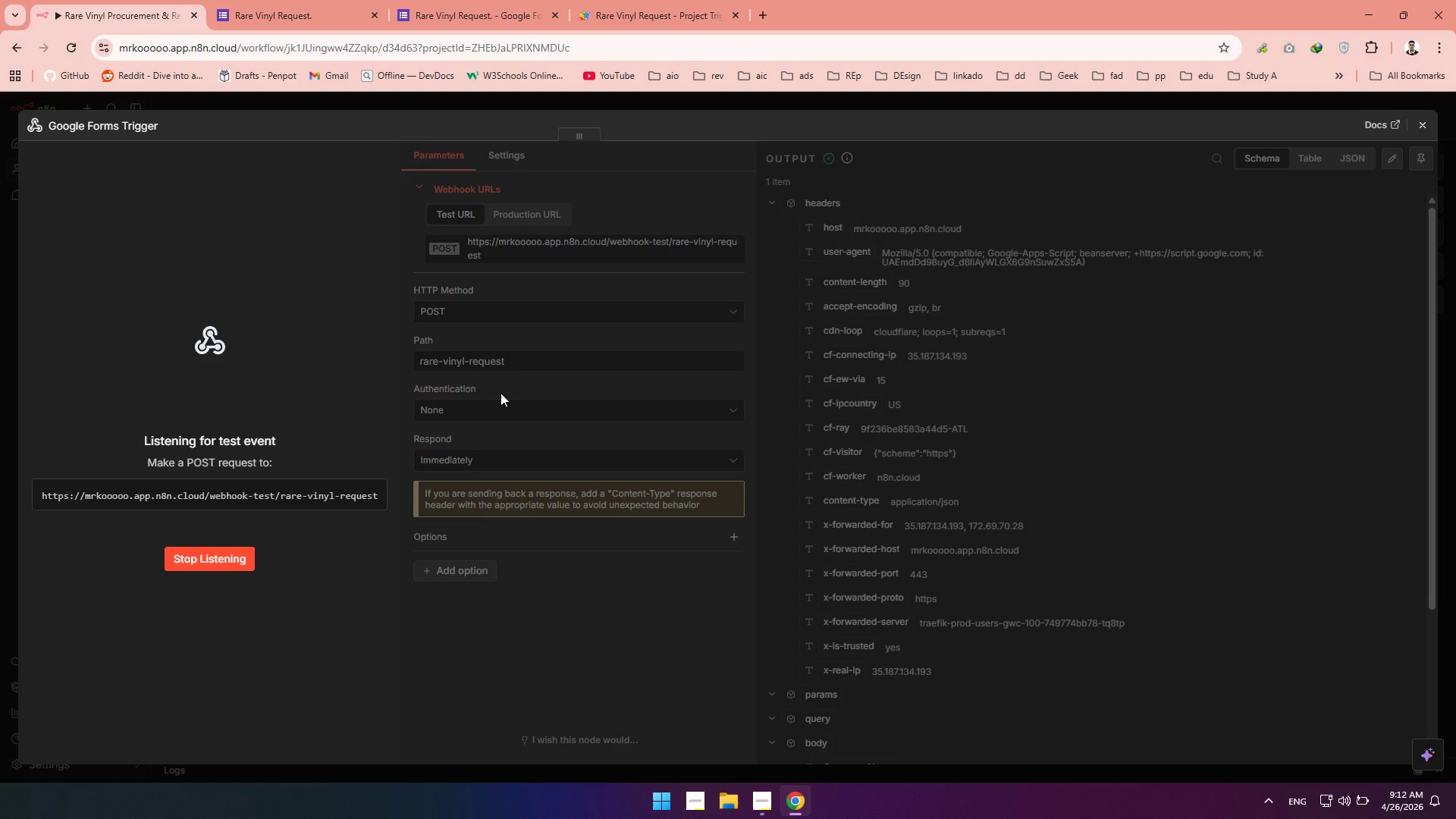 
mouse_move([533, 394])
 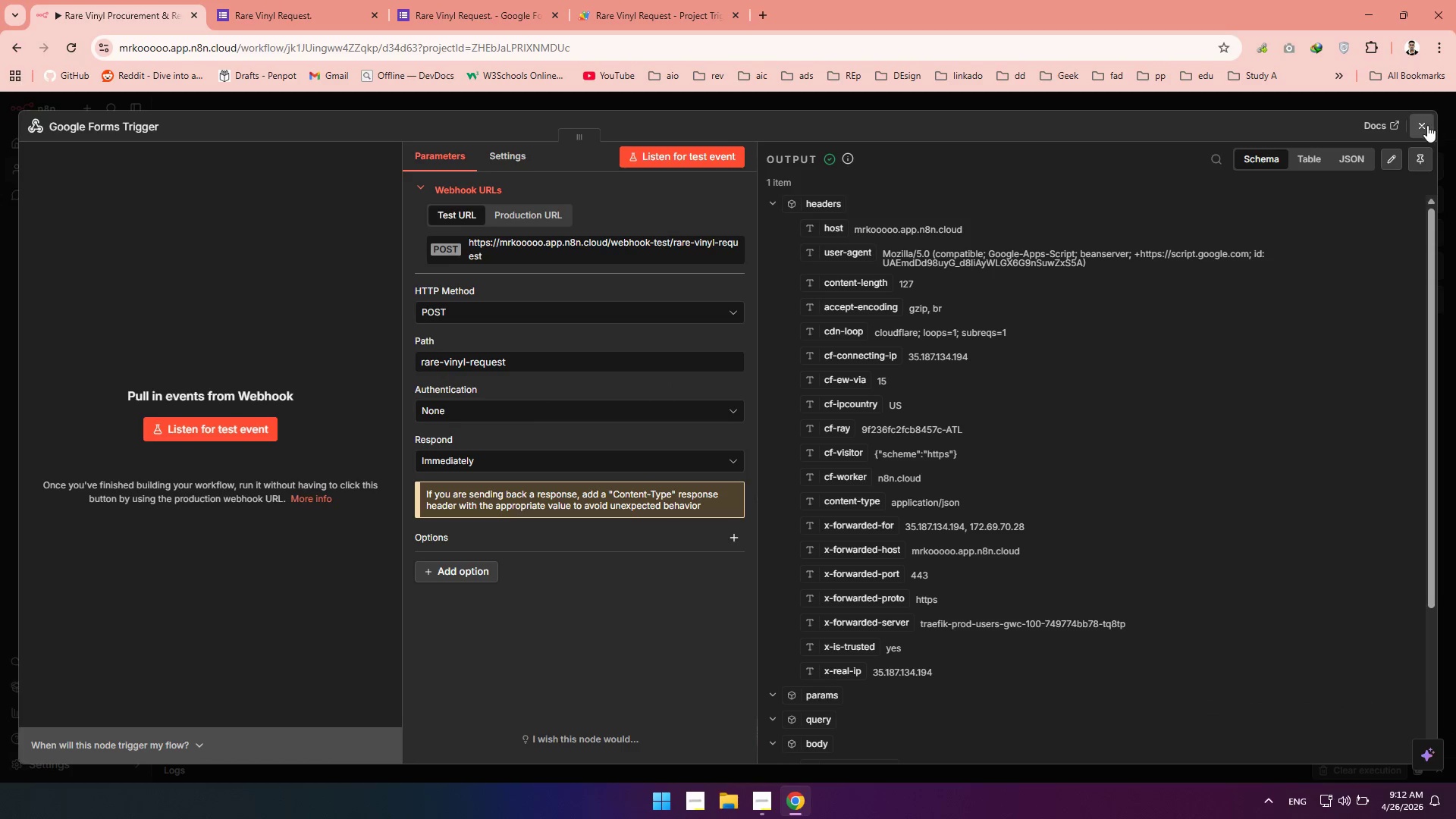 
left_click([1423, 126])
 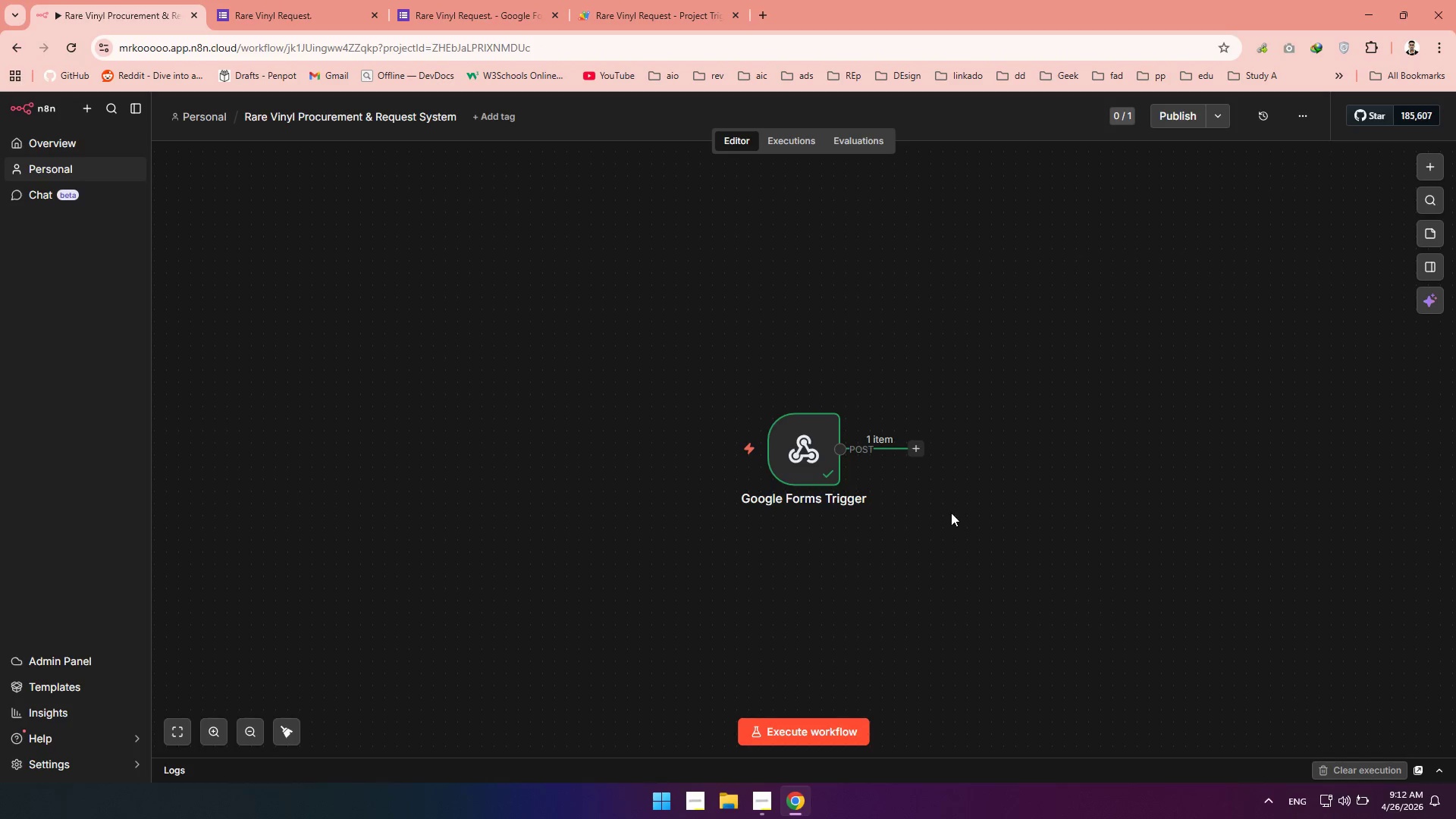 
key(Space)
 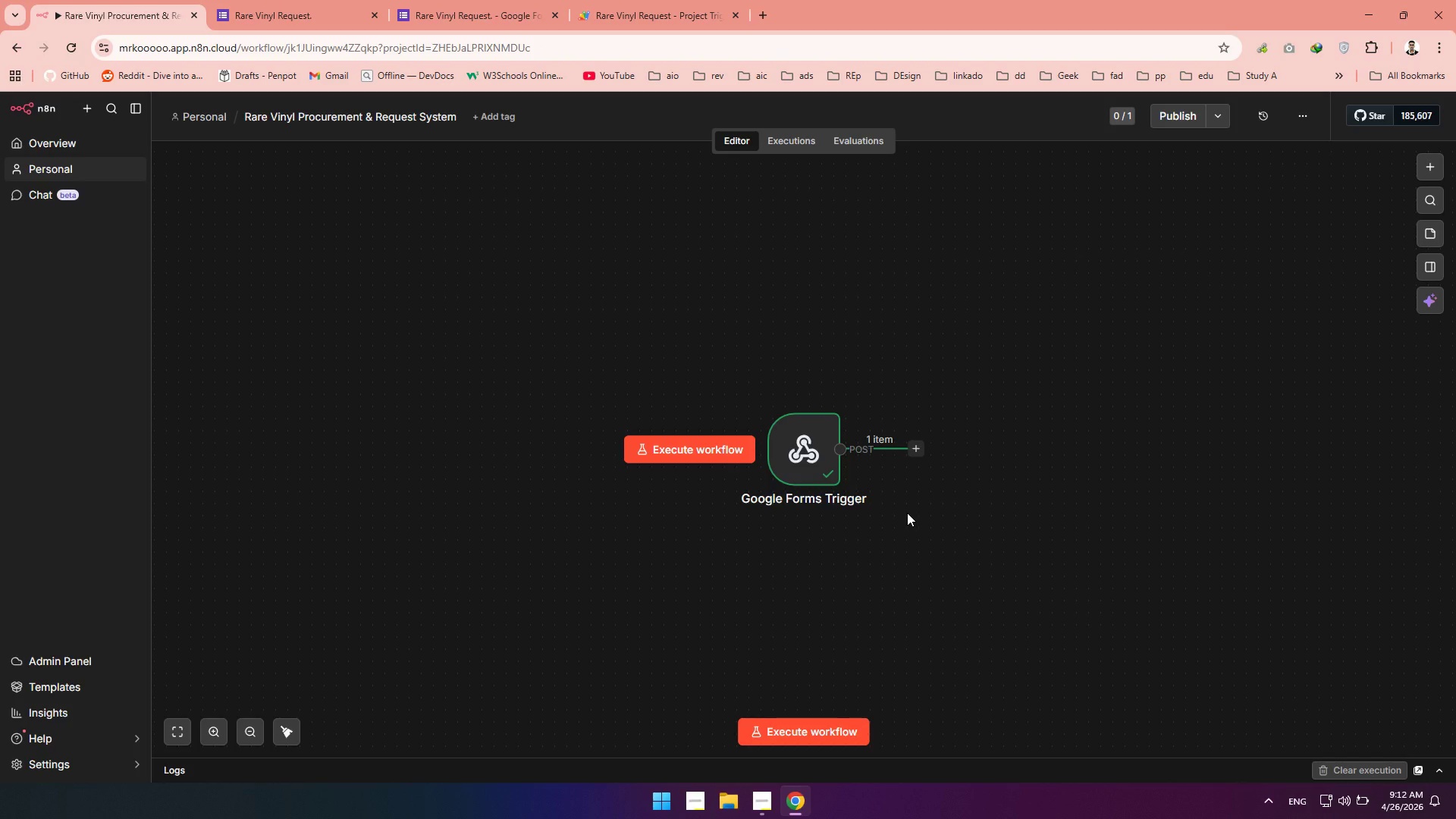 
wait(12.84)
 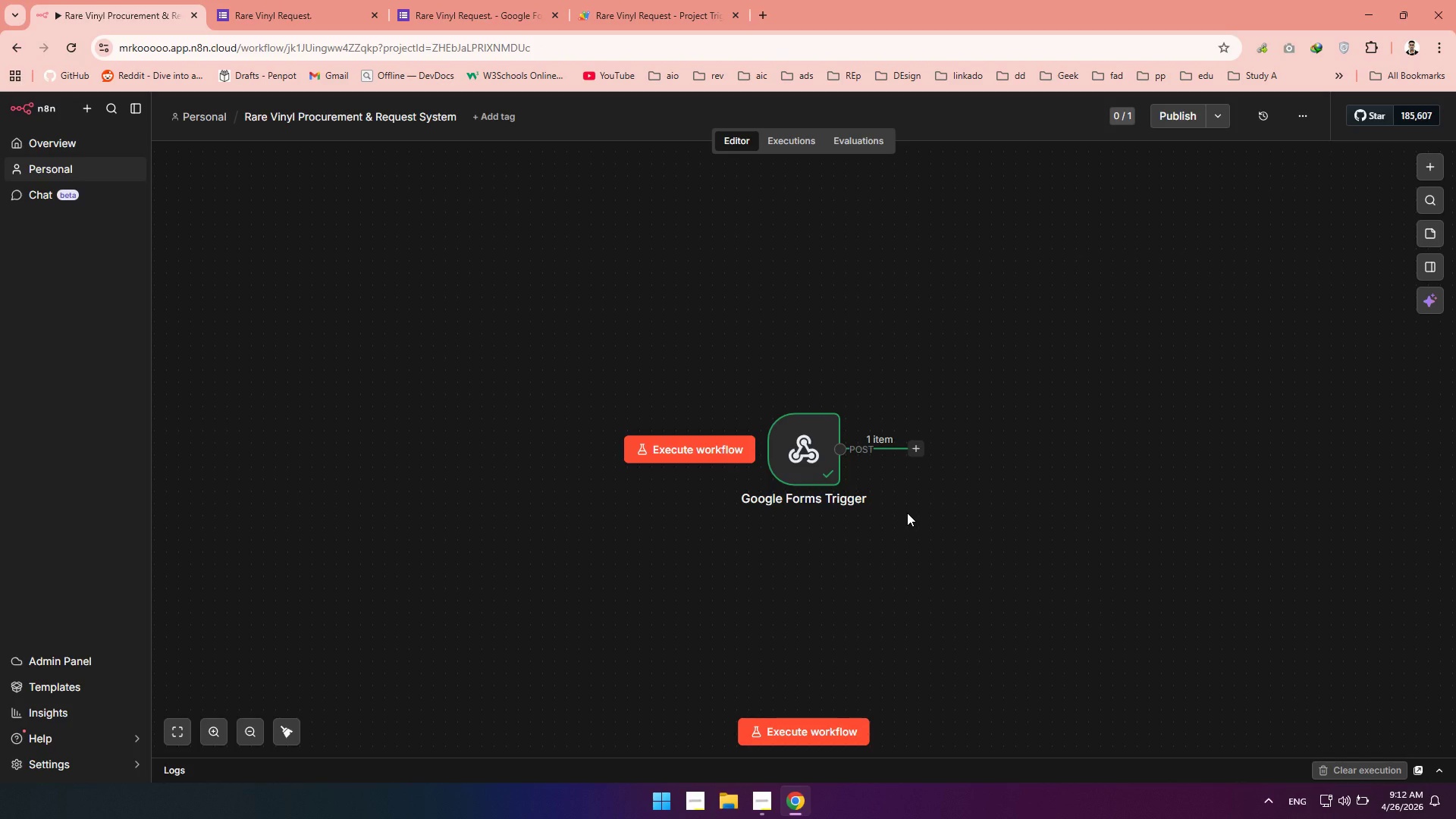 
left_click([434, 22])
 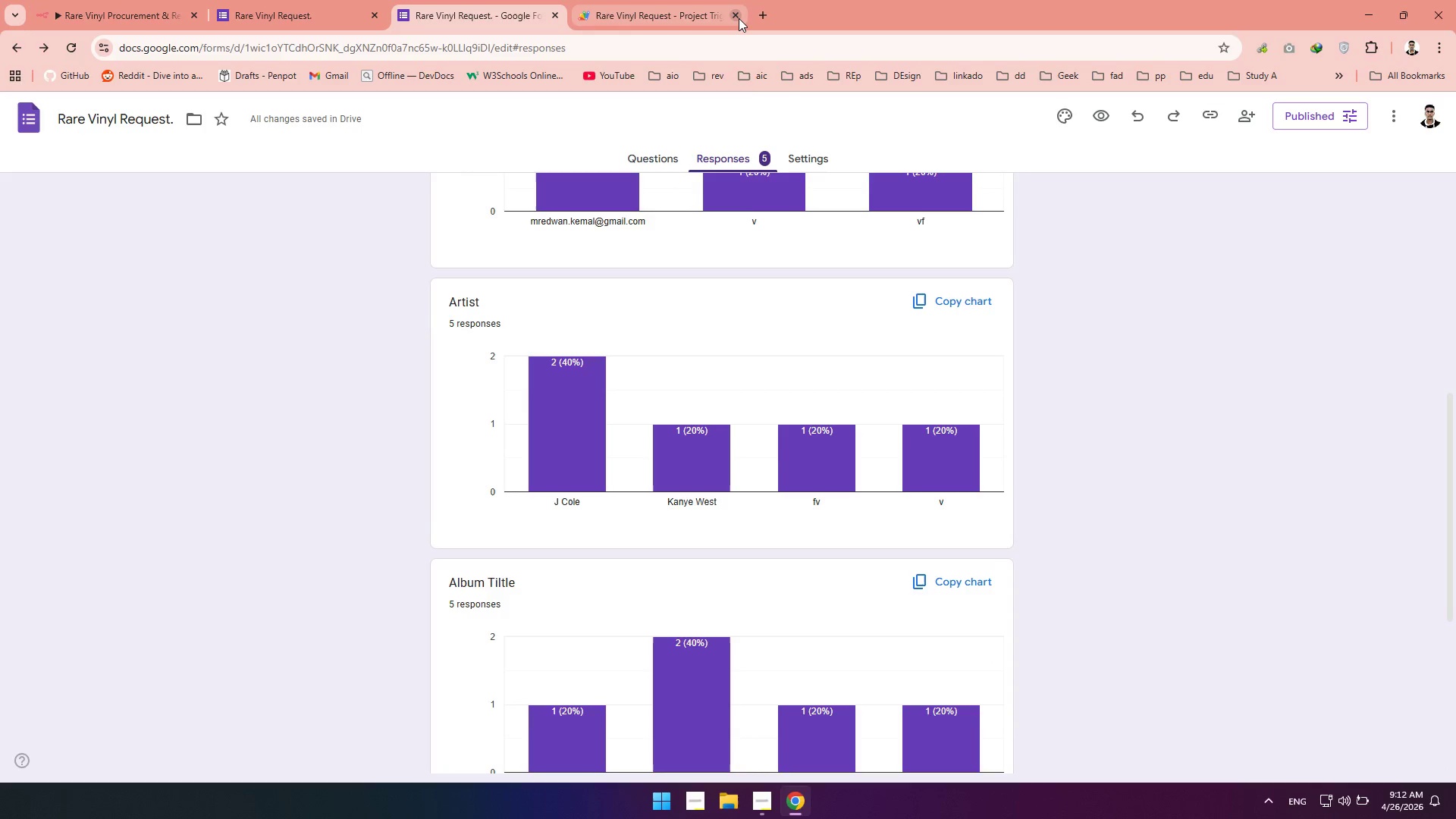 
left_click([739, 18])
 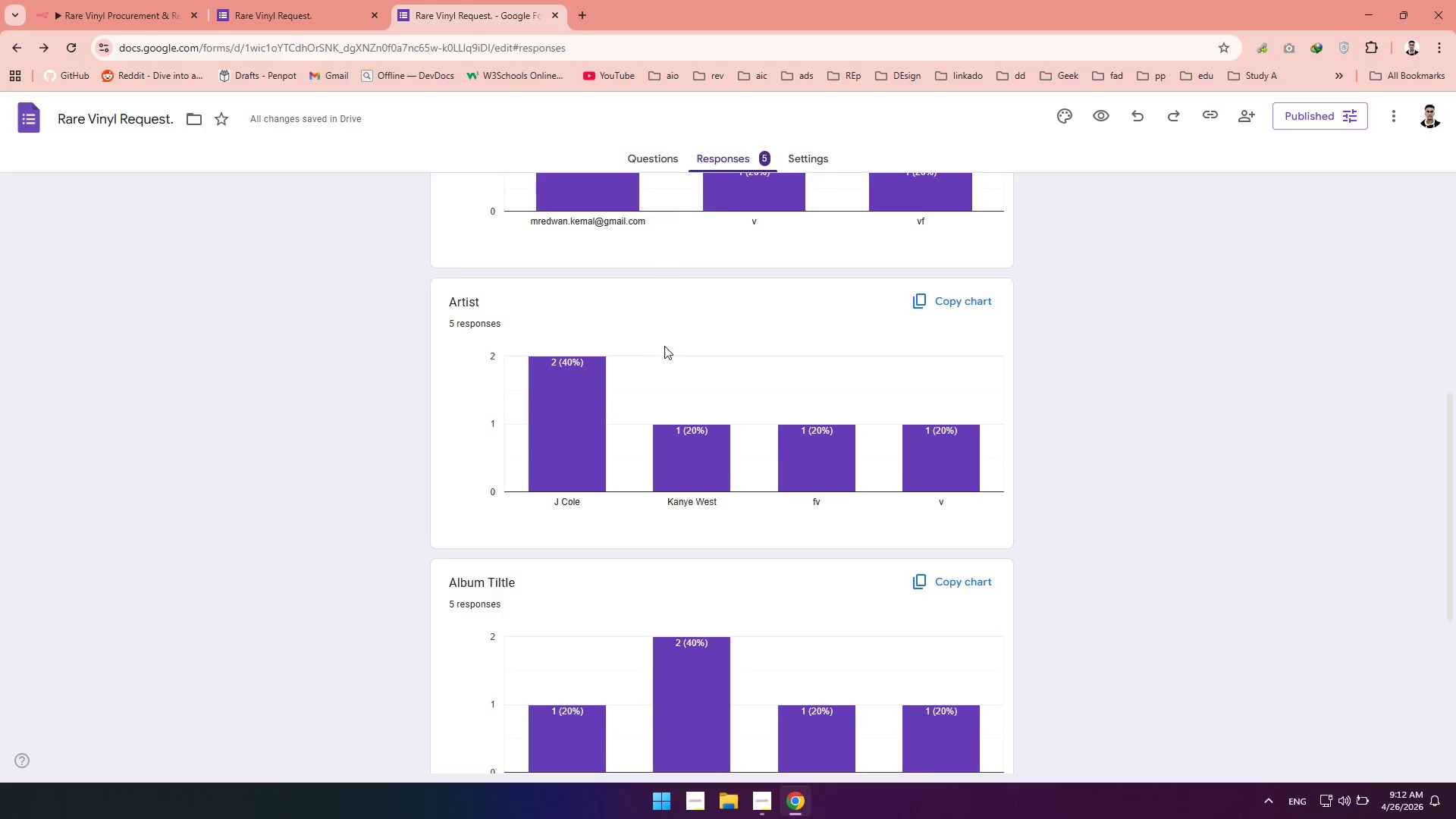 
scroll: coordinate [664, 343], scroll_direction: up, amount: 11.0
 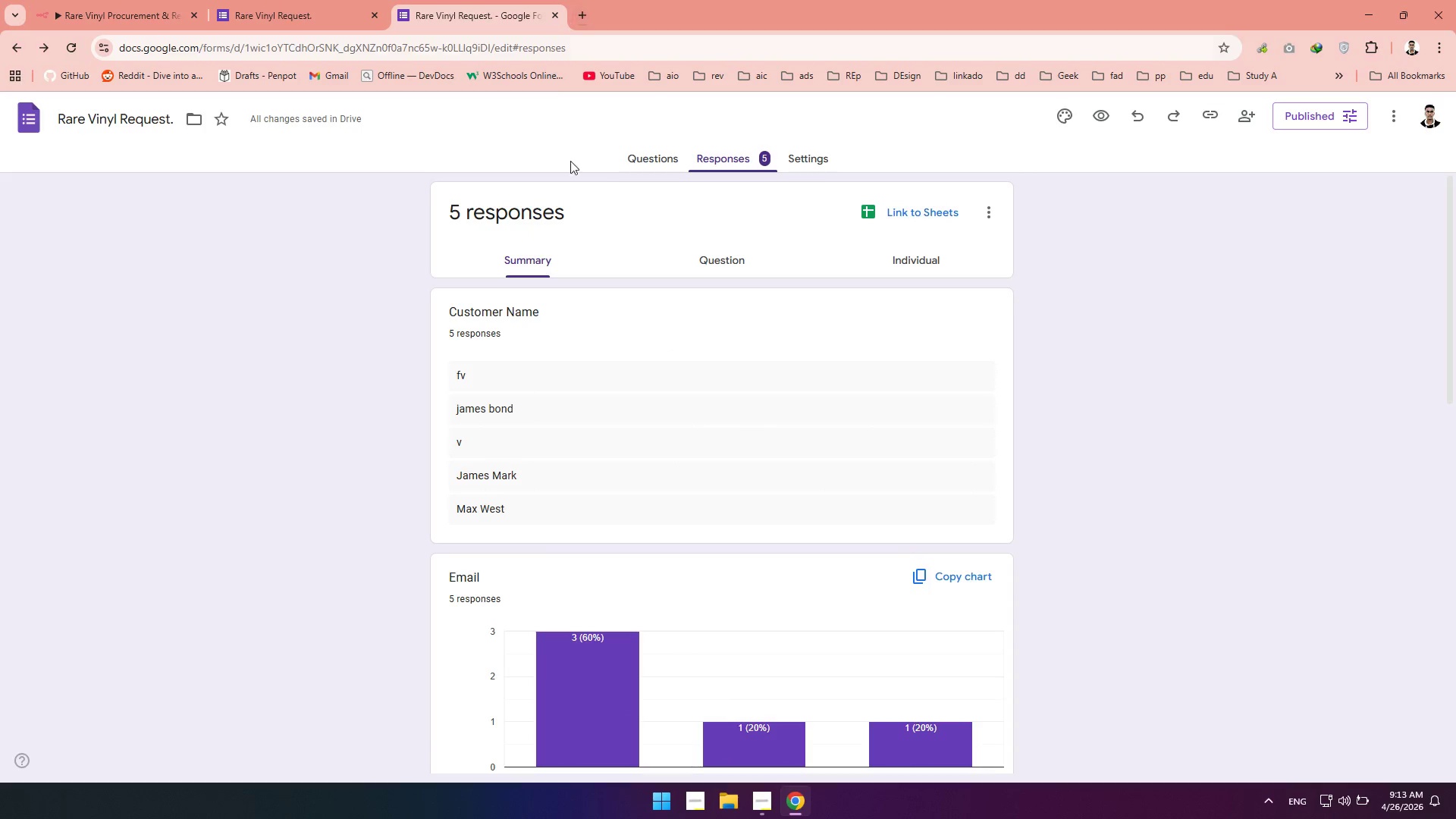 
left_click([634, 166])
 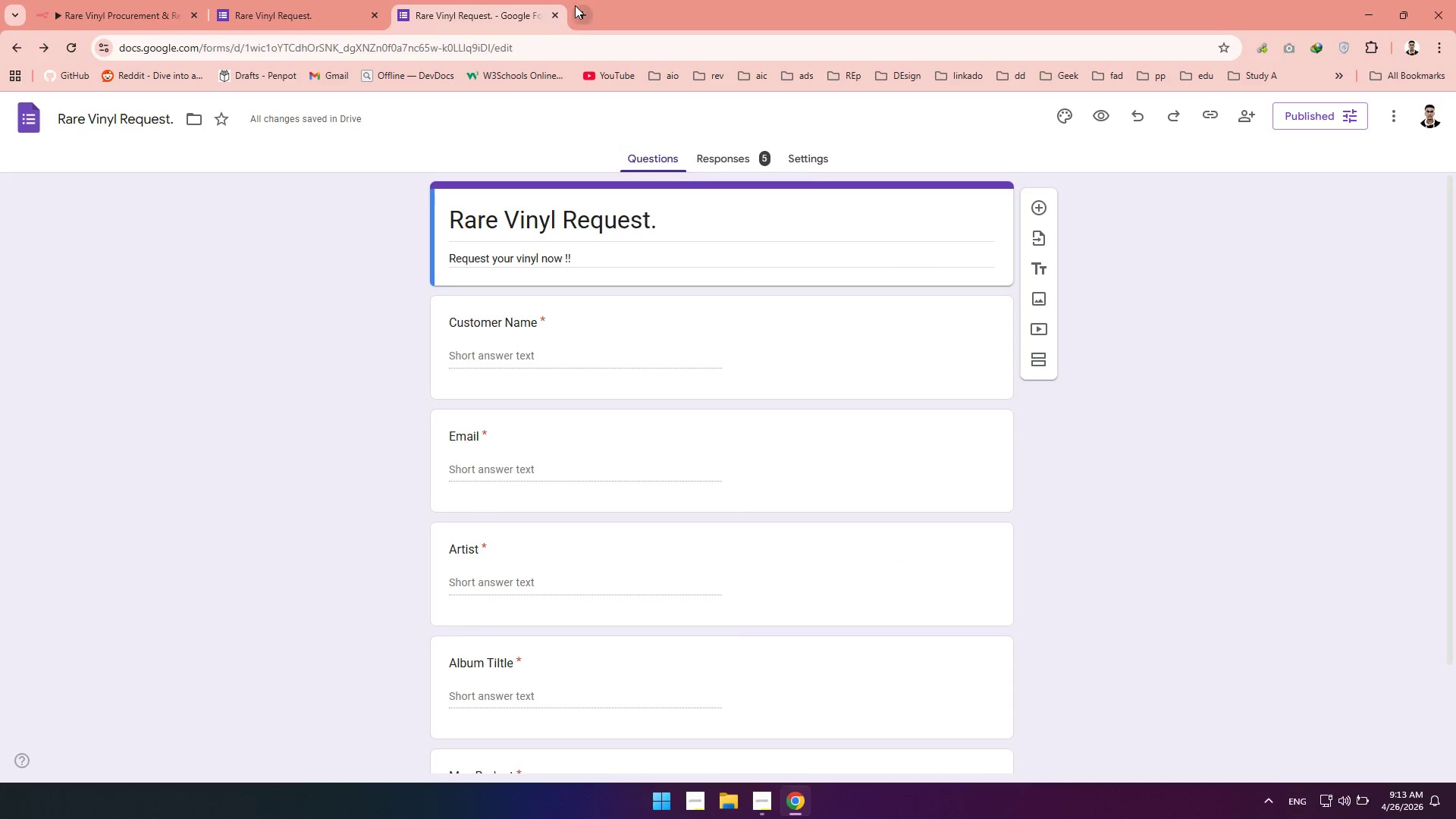 
left_click([575, 5])
 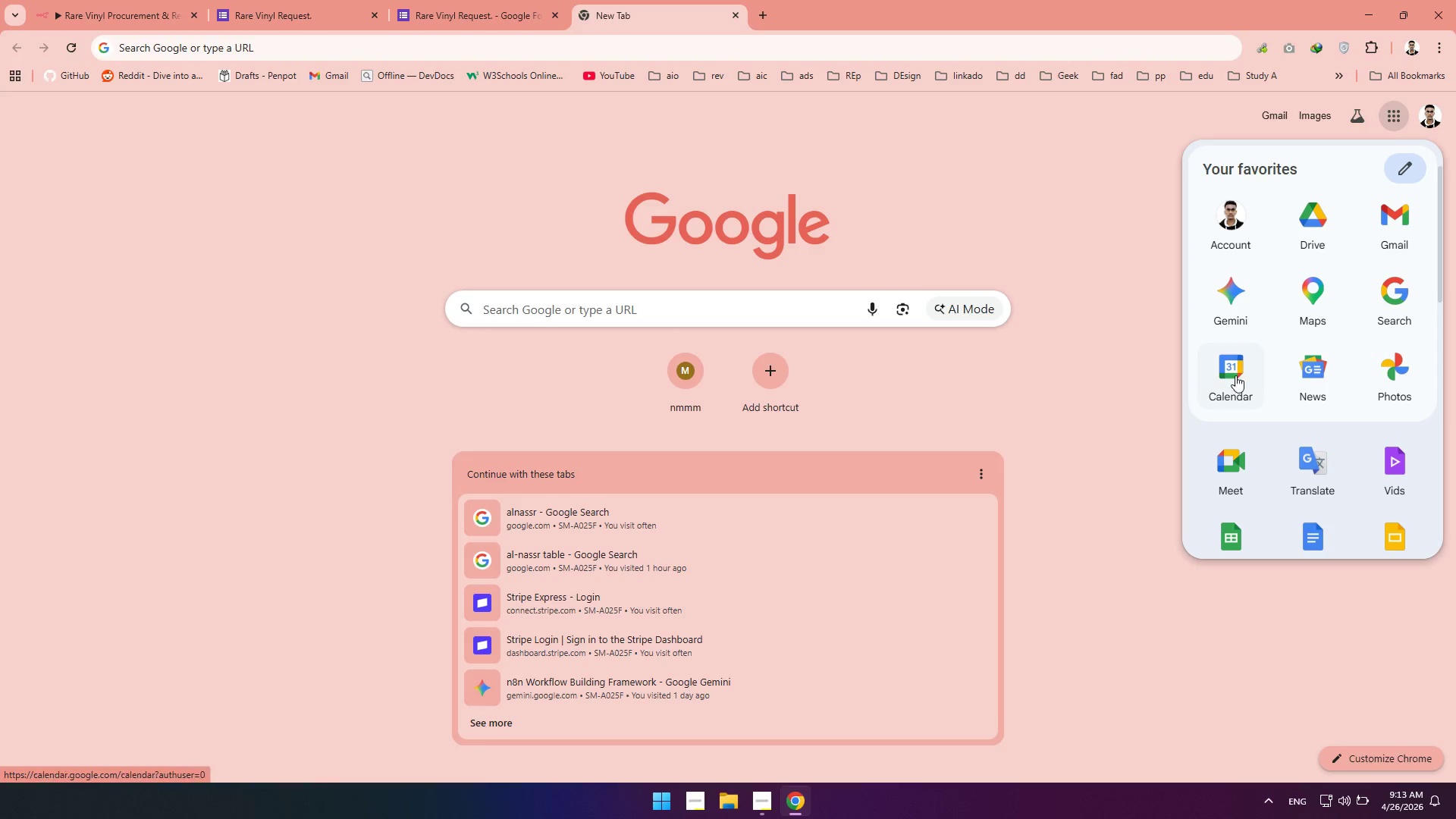 
wait(17.42)
 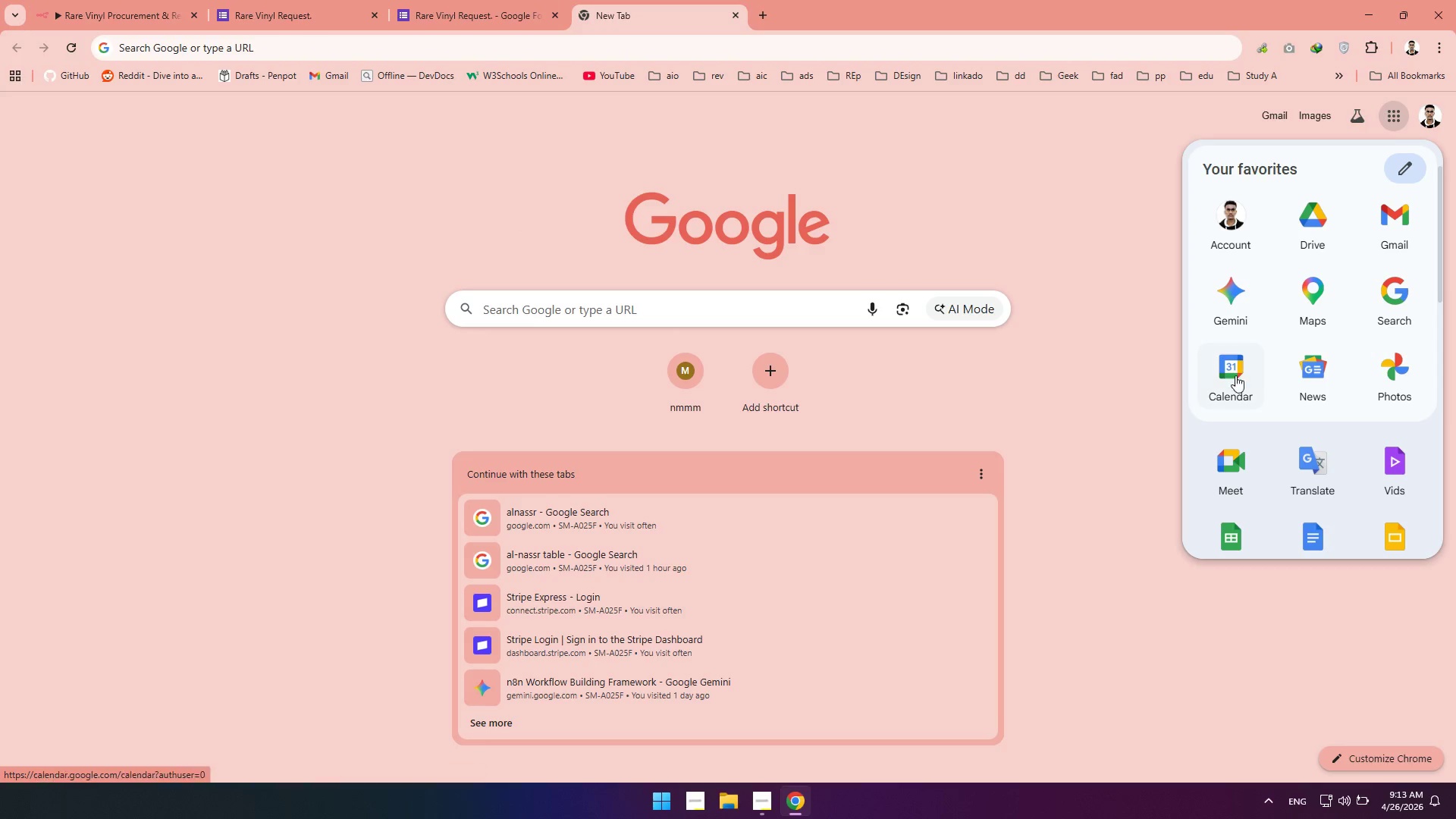 
left_click([362, 236])
 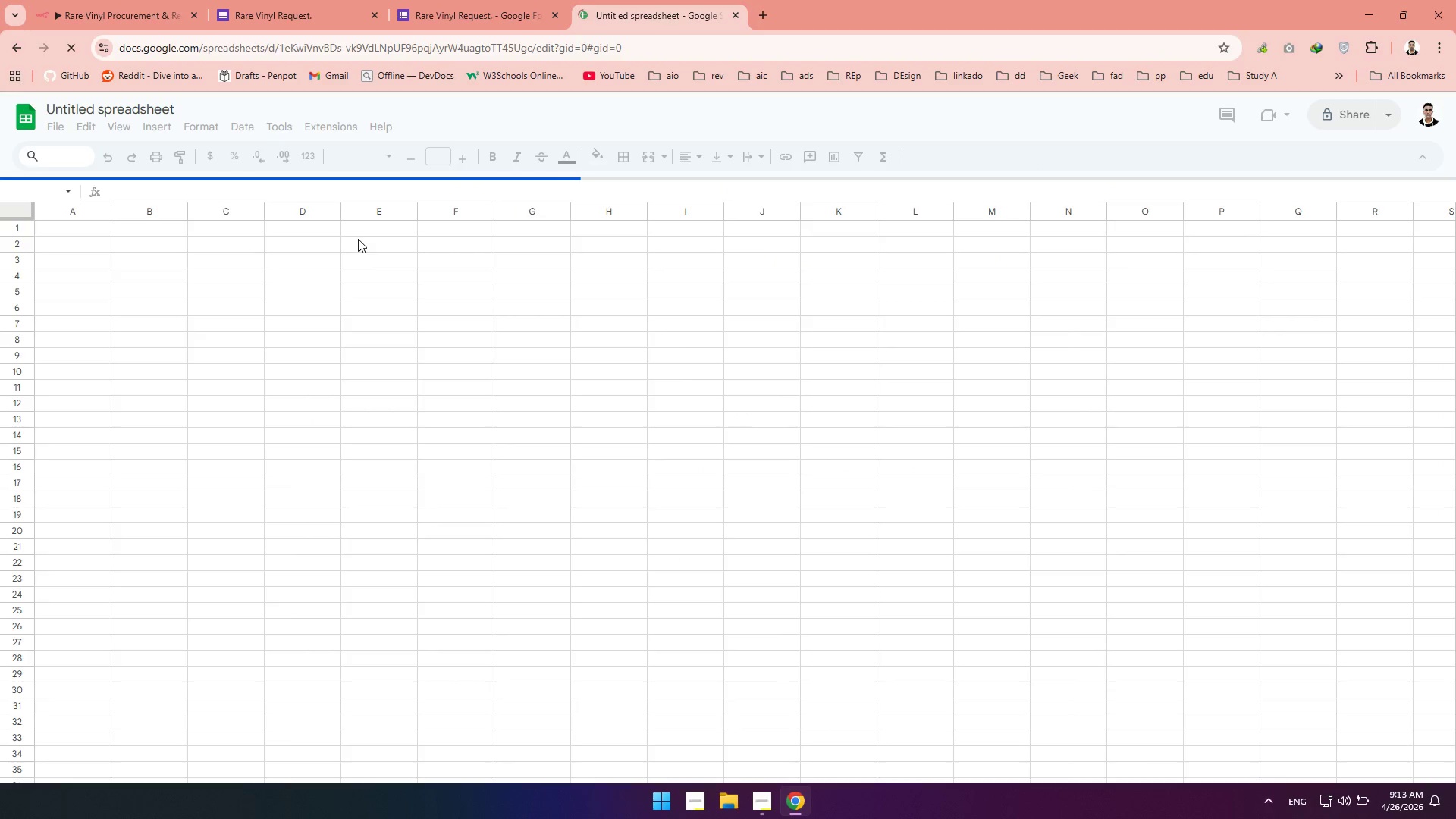 
wait(6.55)
 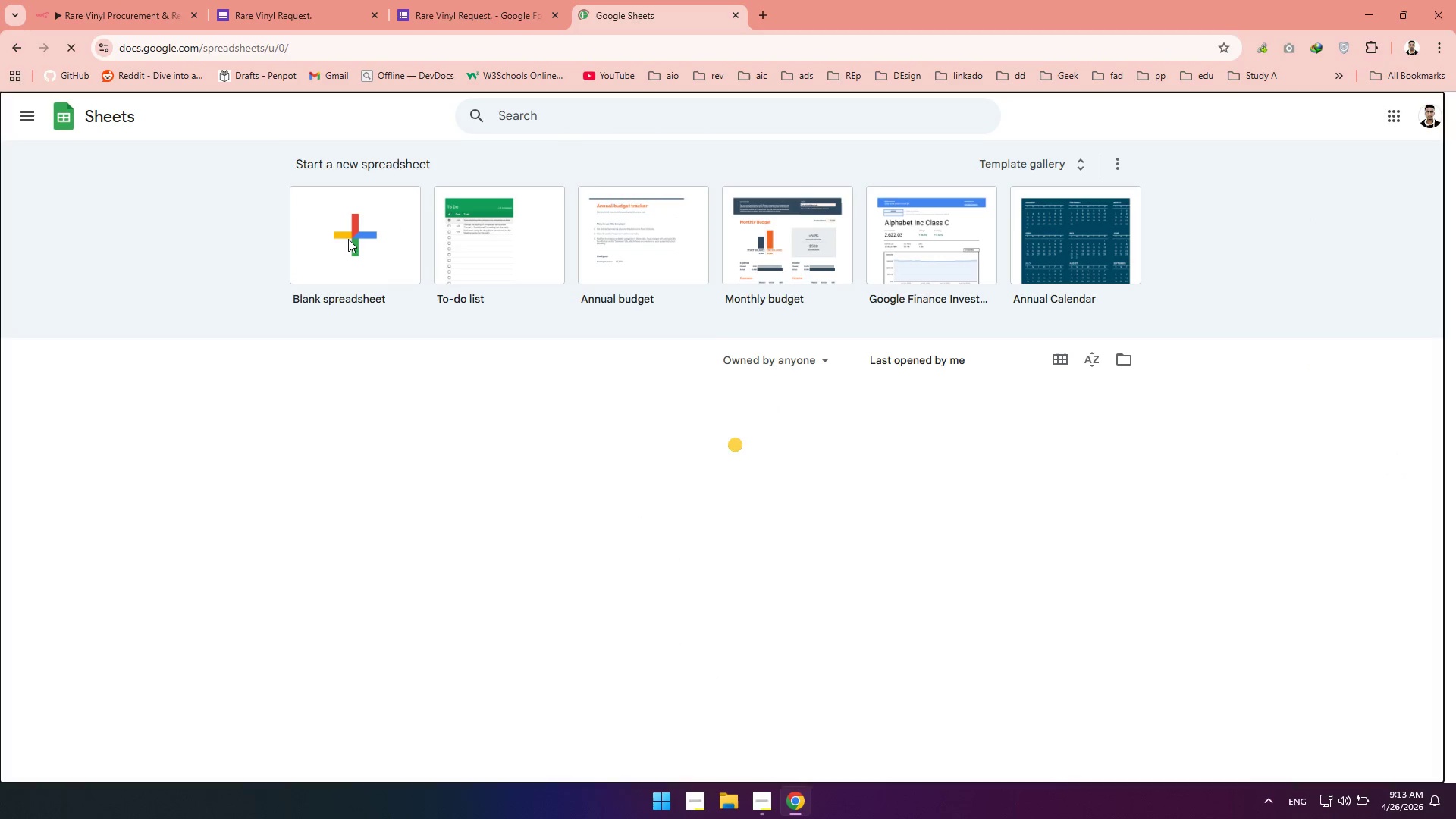 
mouse_move([84, 227])
 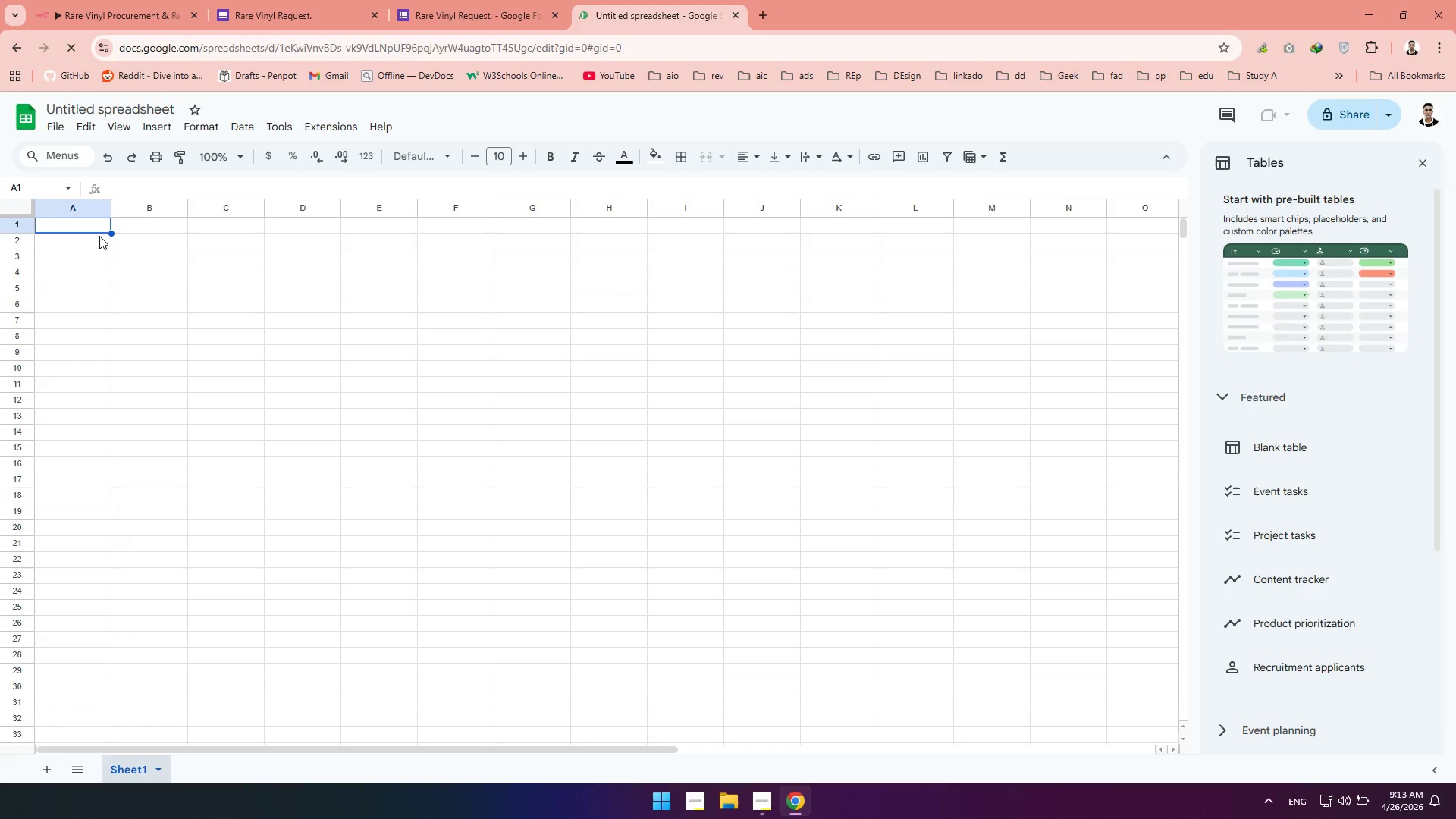 
wait(7.03)
 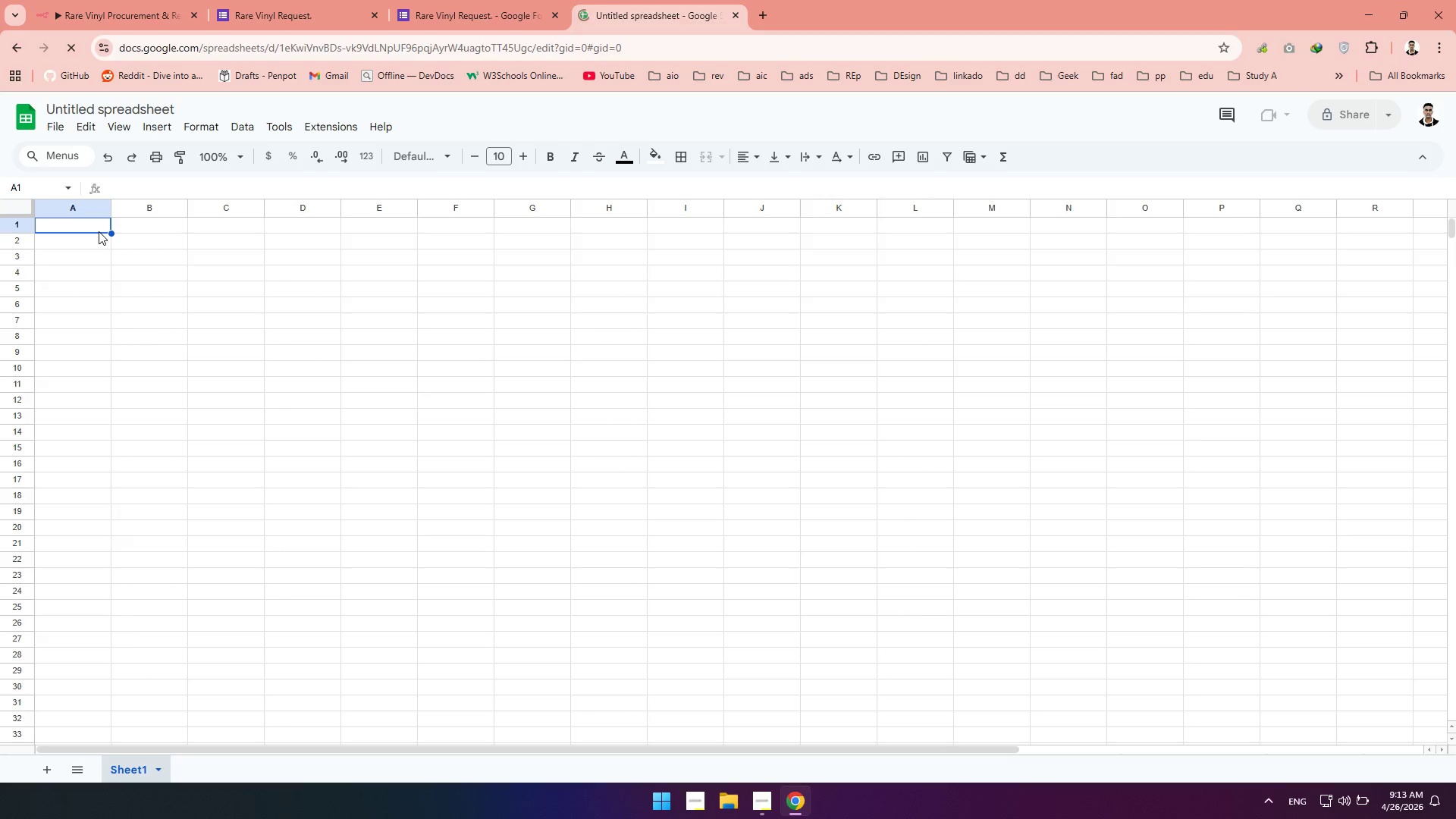 
left_click([65, 224])
 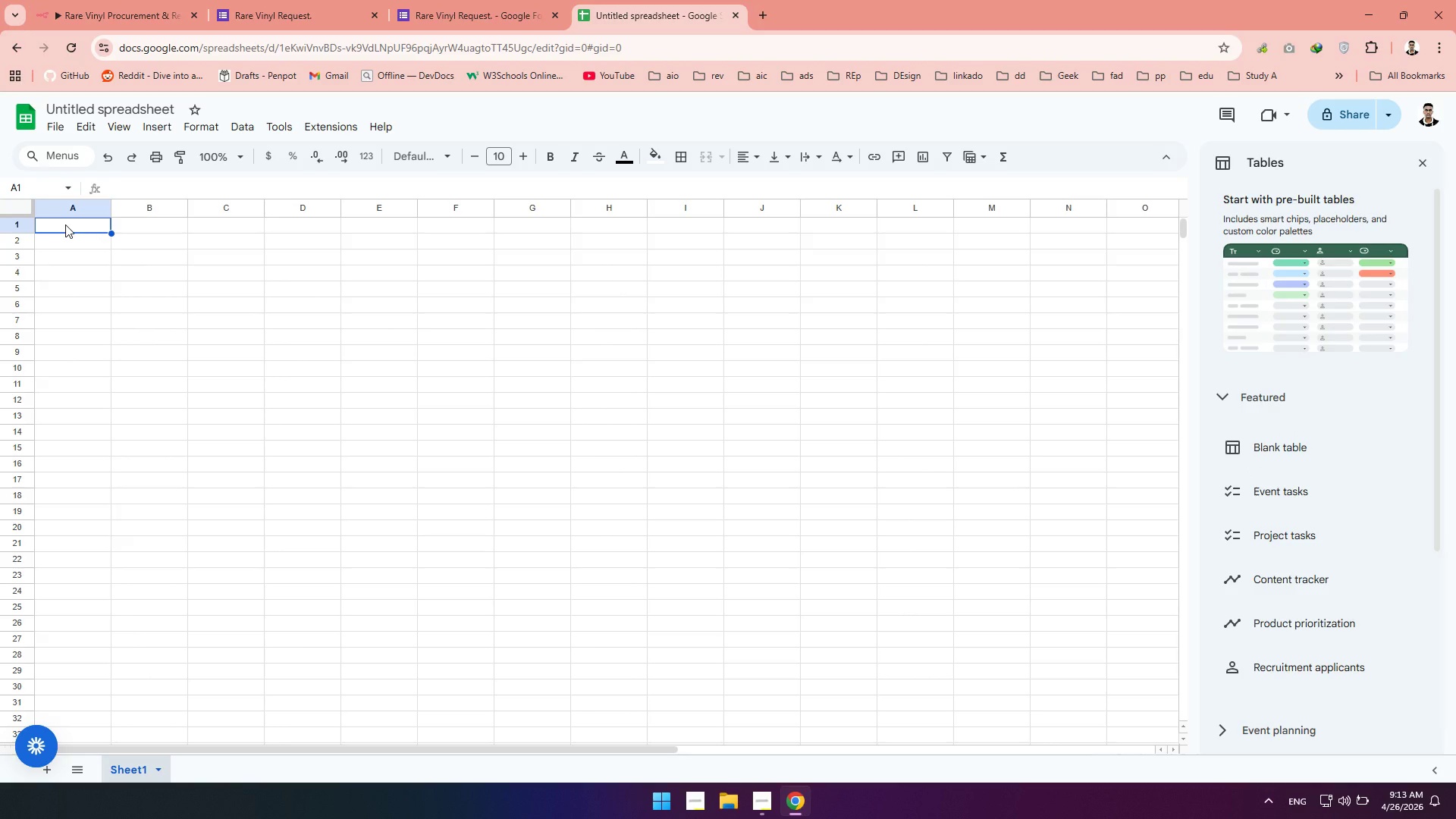 
left_click([124, 110])
 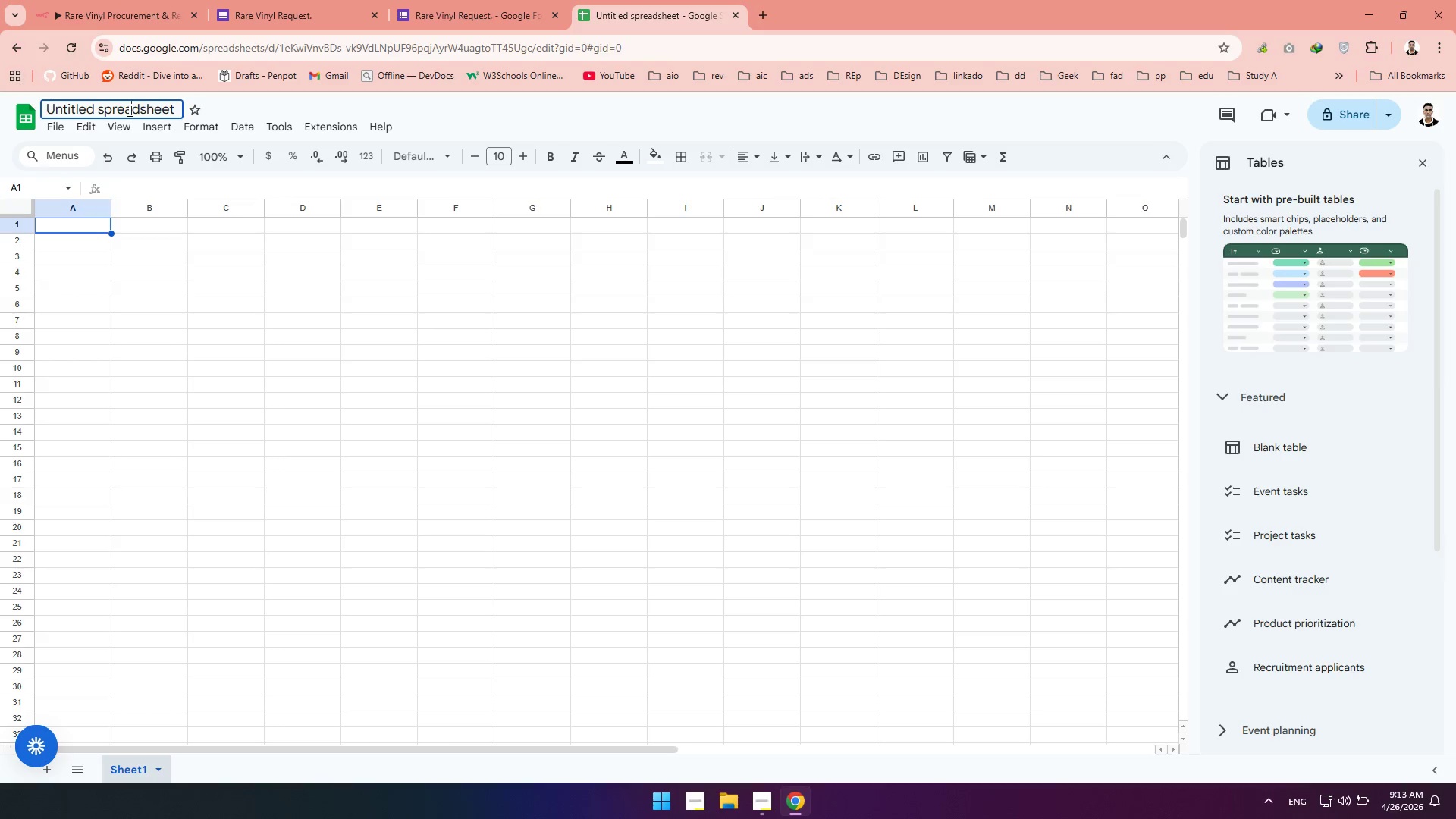 
double_click([128, 110])
 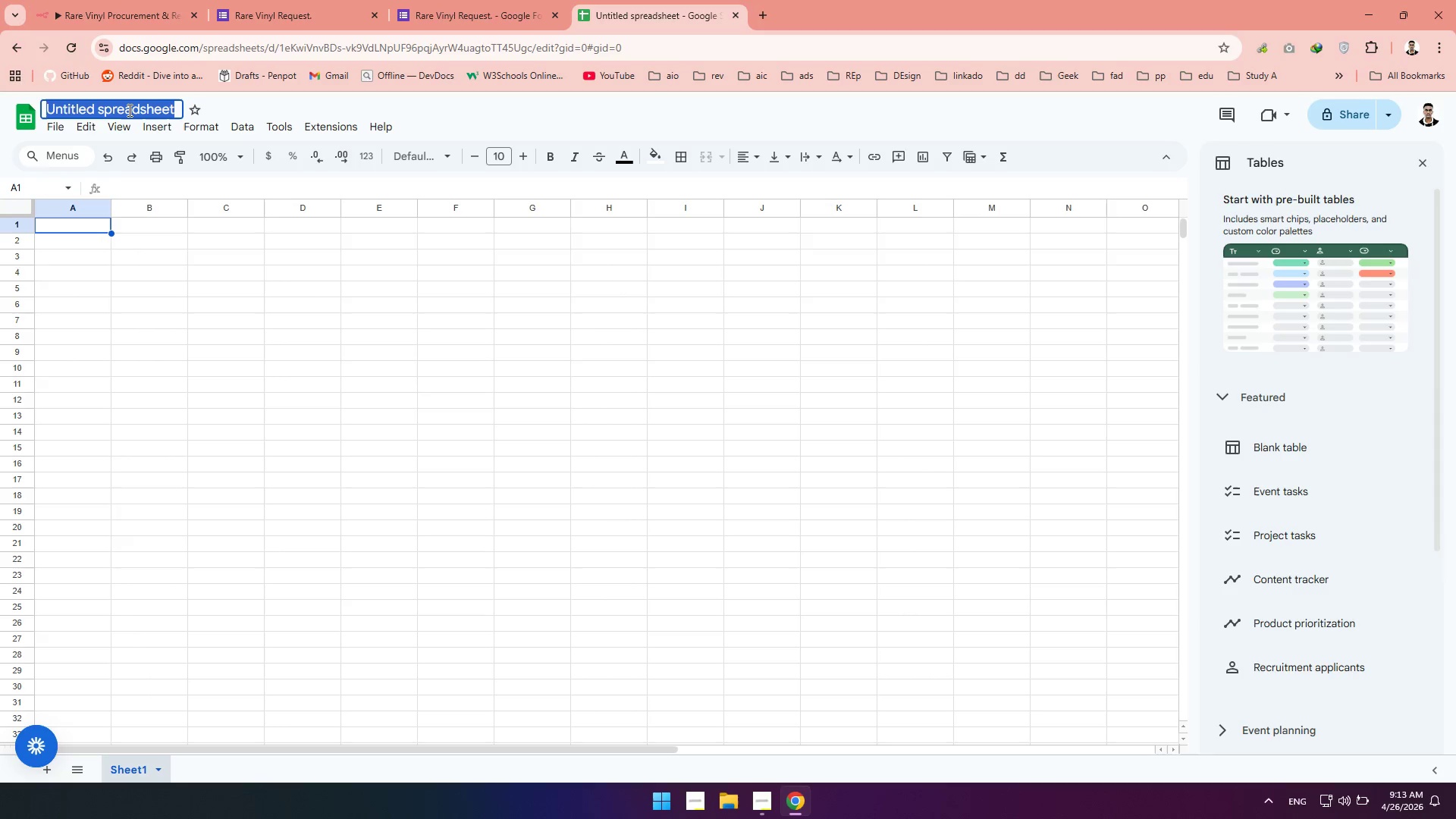 
triple_click([128, 110])
 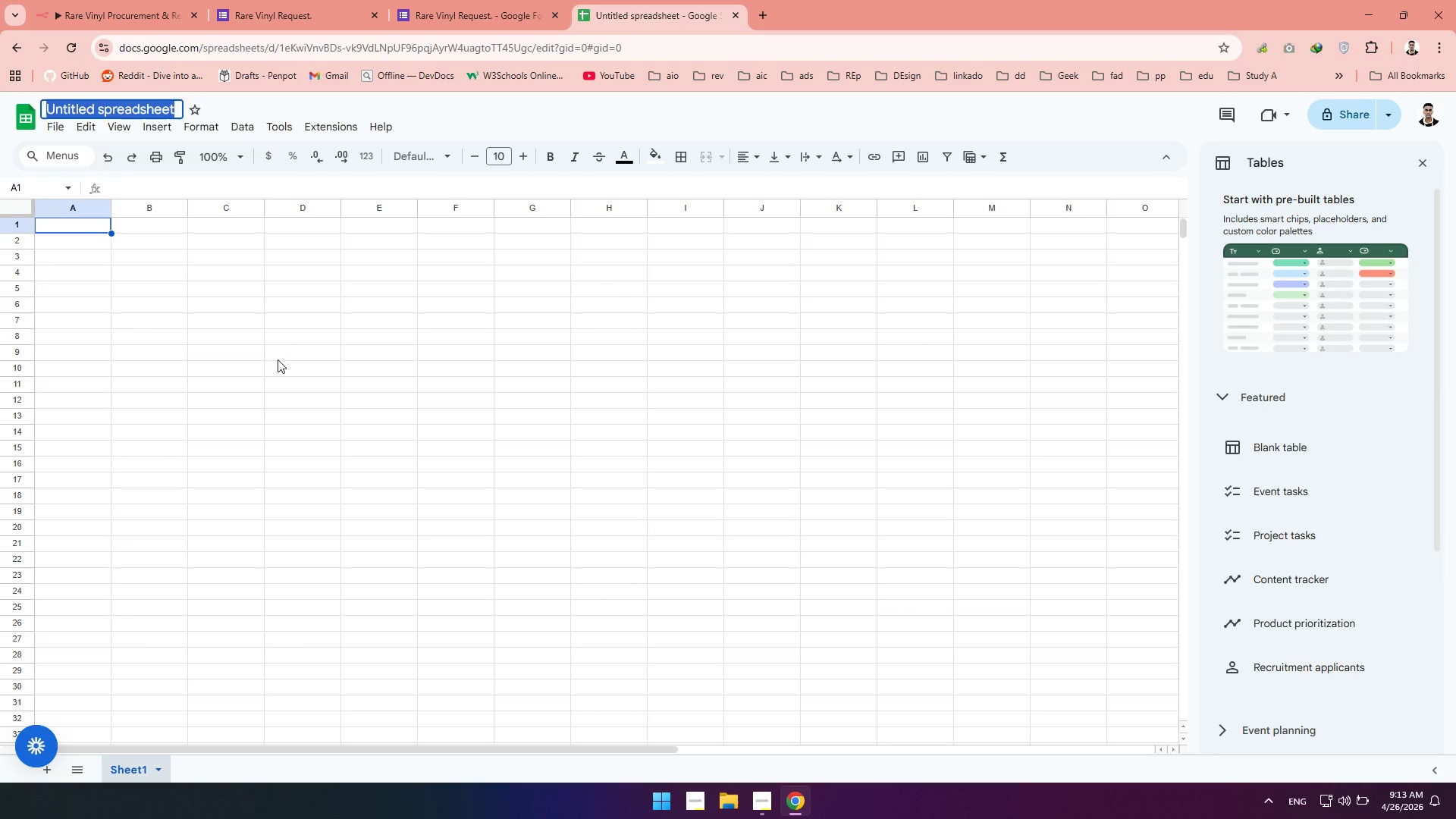 
type(Procrument )
 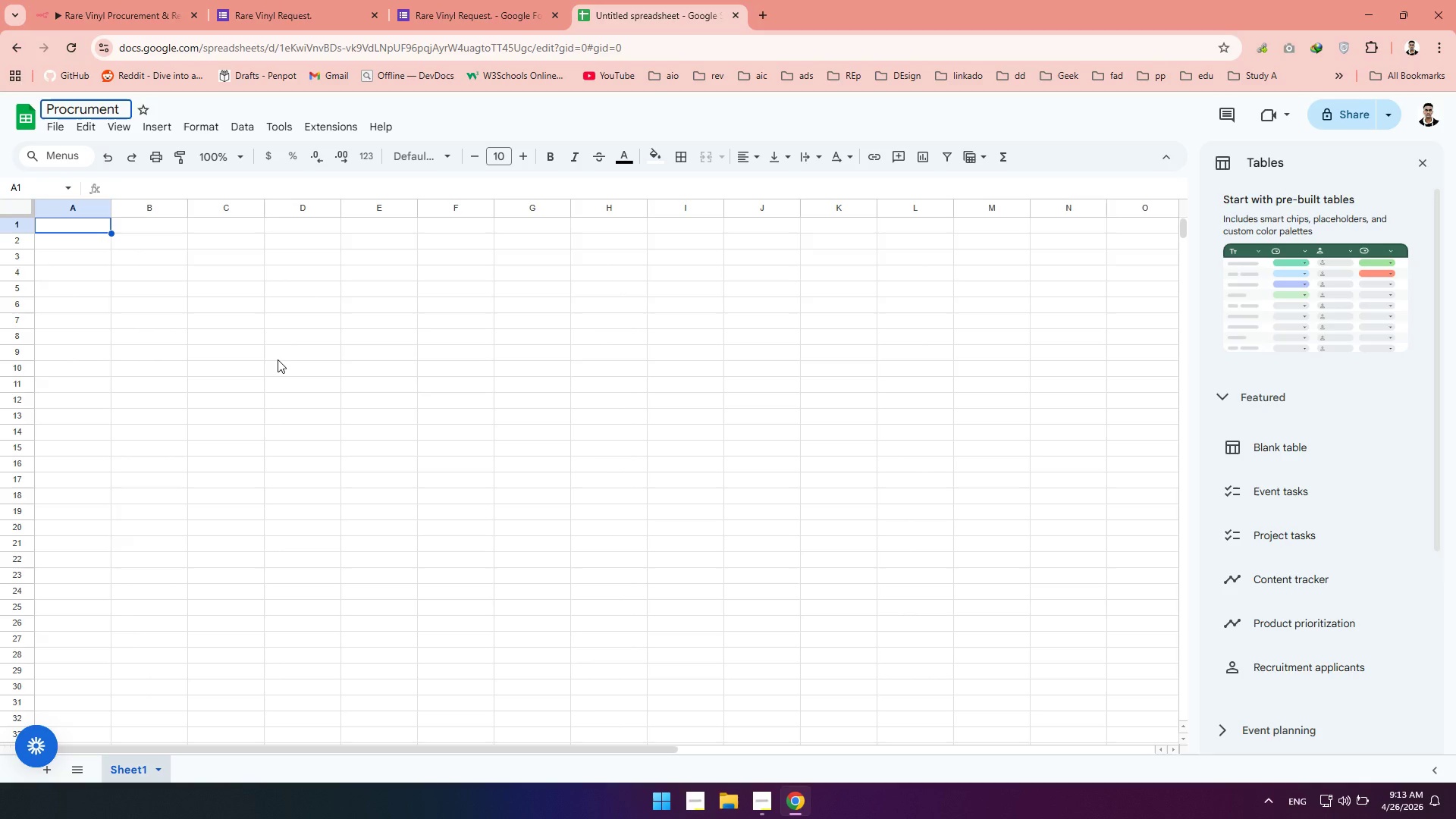 
type(Master Log)
 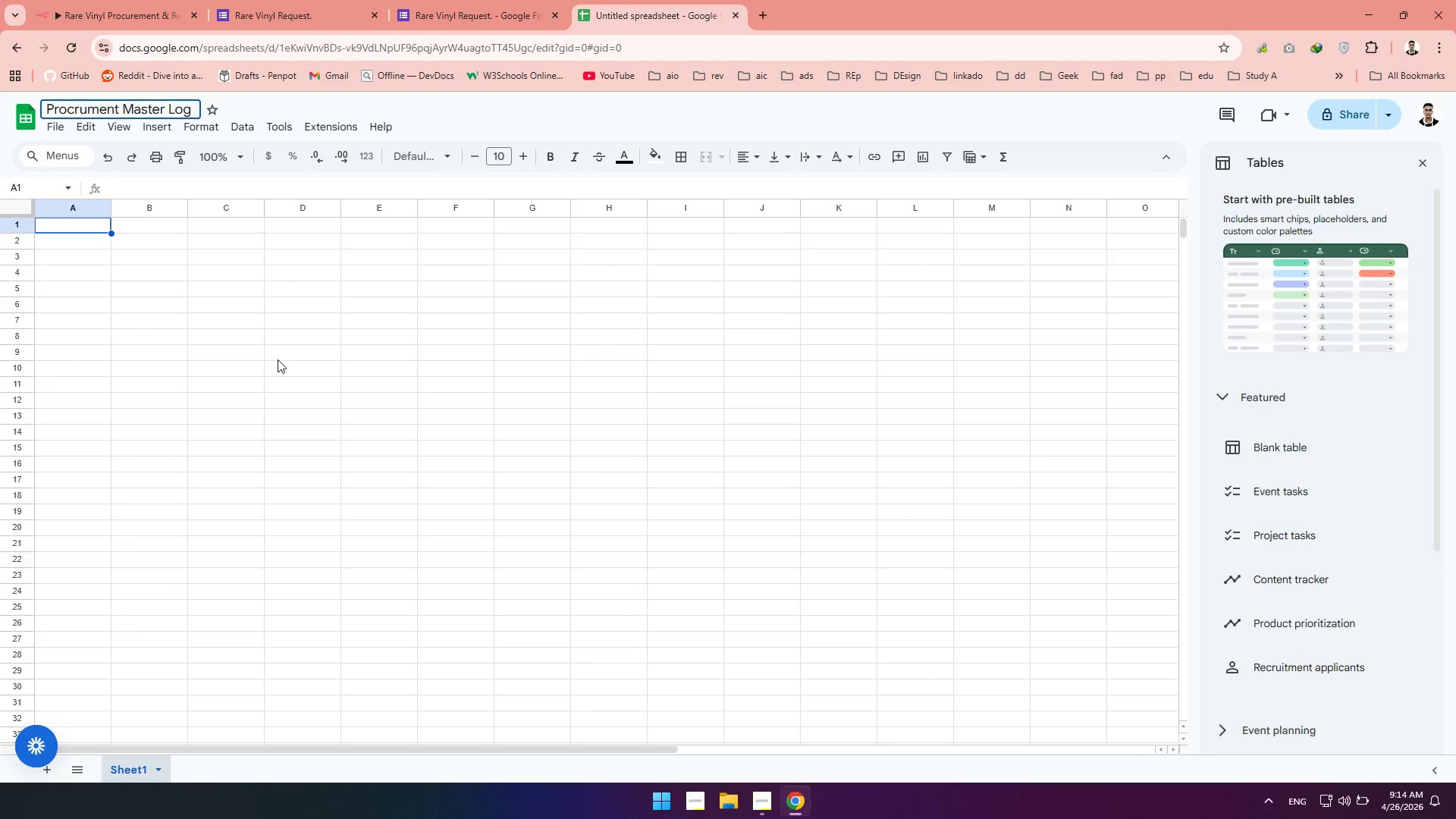 
wait(6.44)
 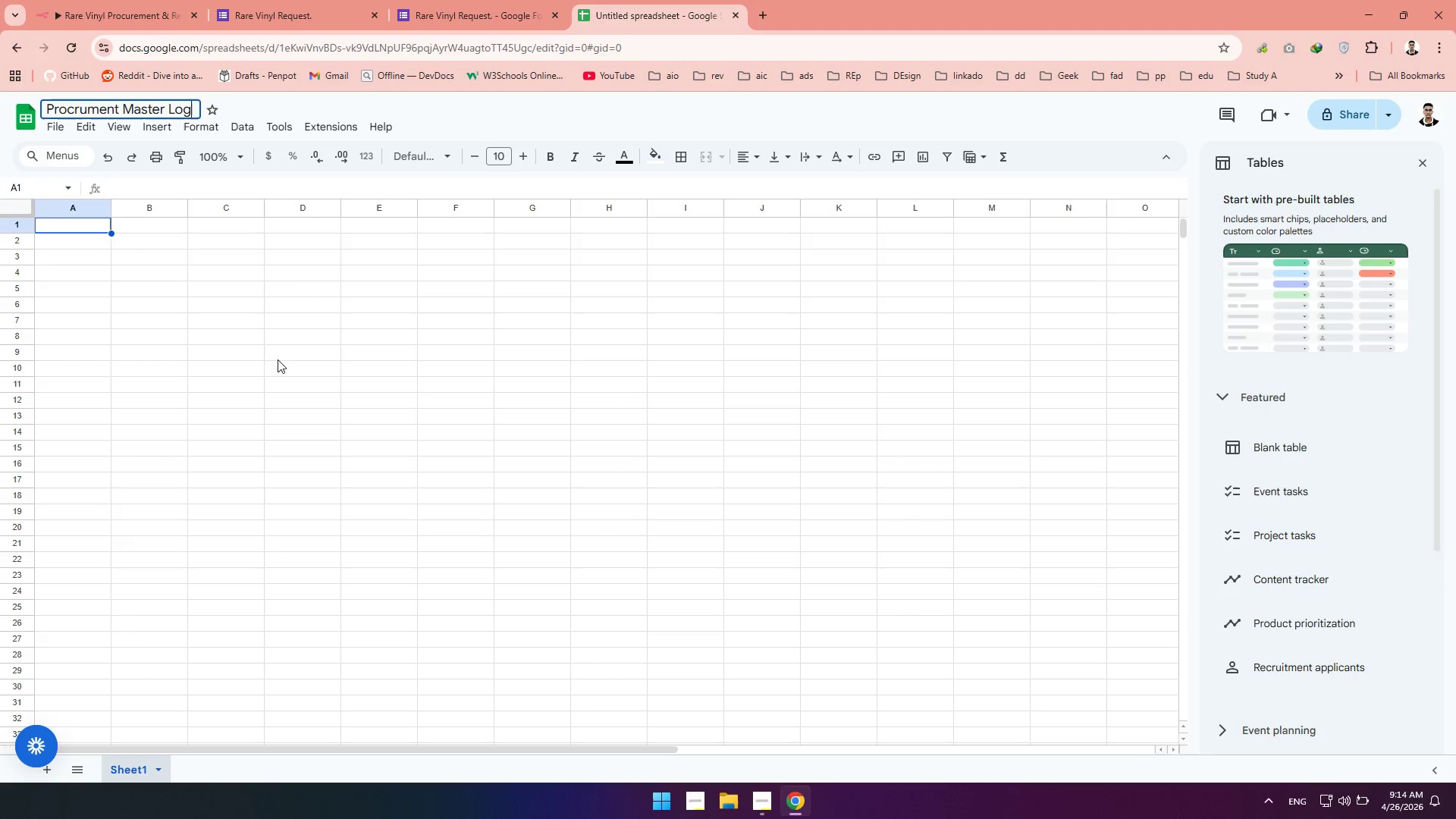 
left_click([147, 230])
 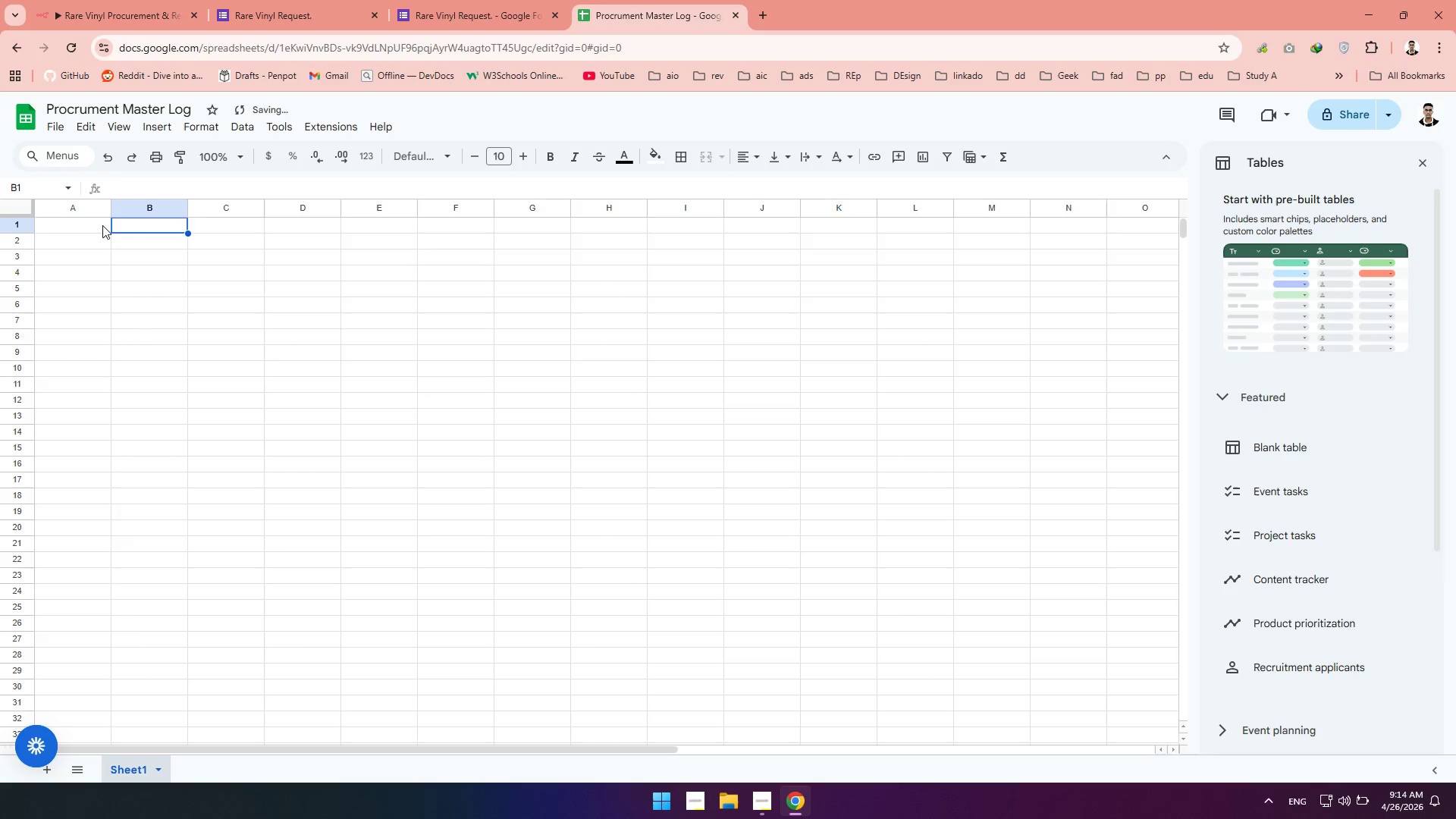 
left_click([102, 225])
 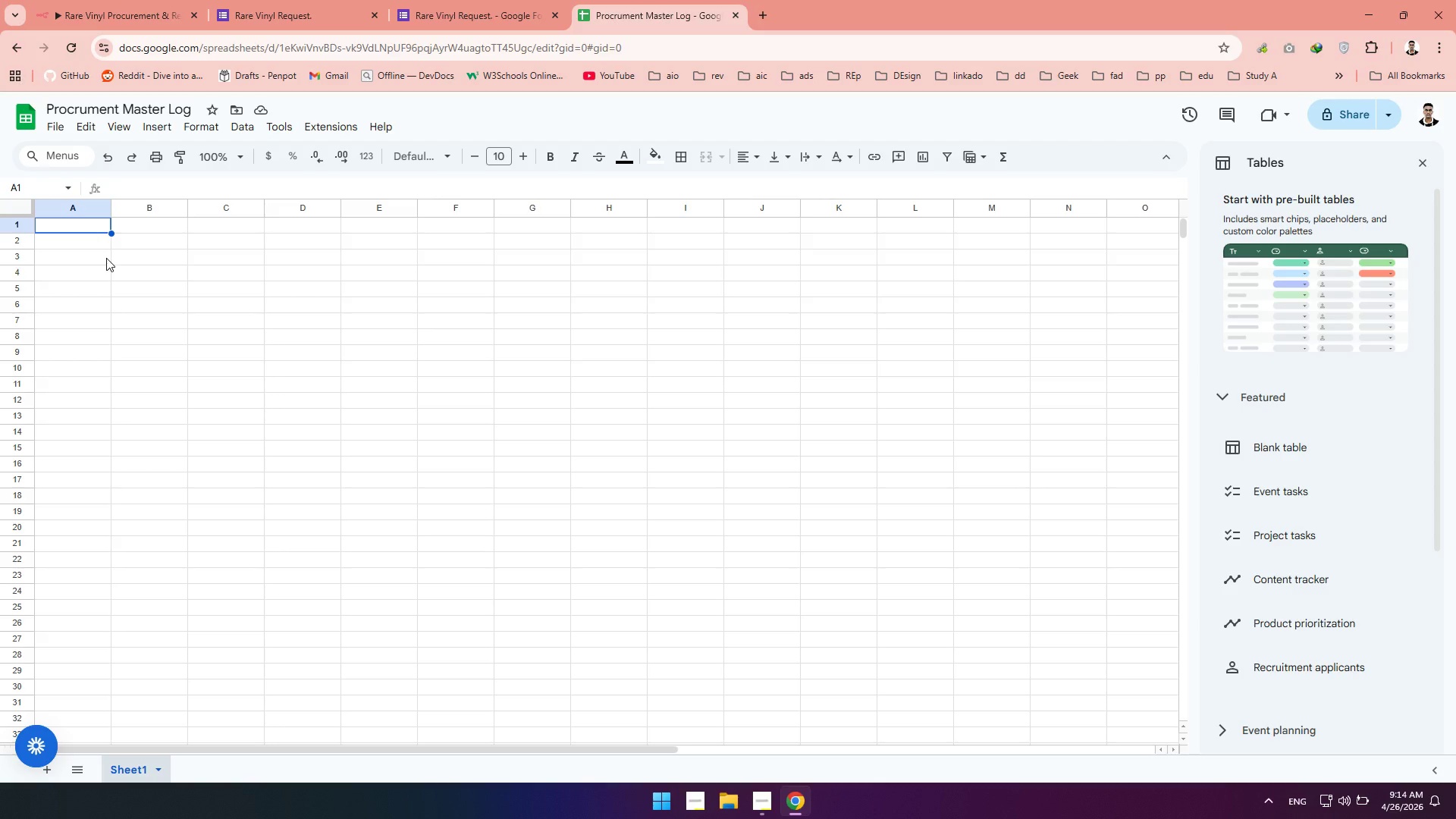 
wait(12.88)
 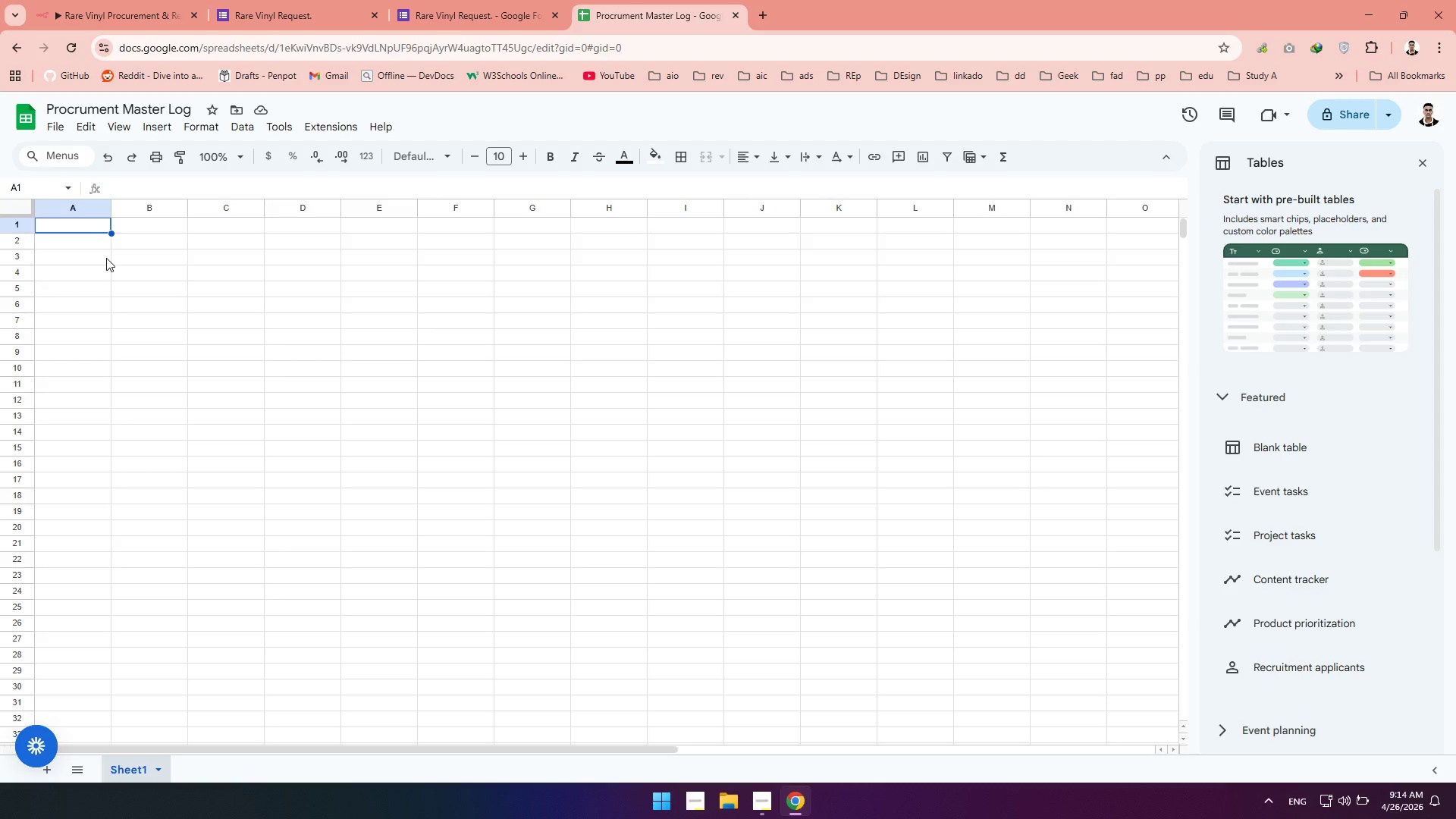 
left_click([125, 772])
 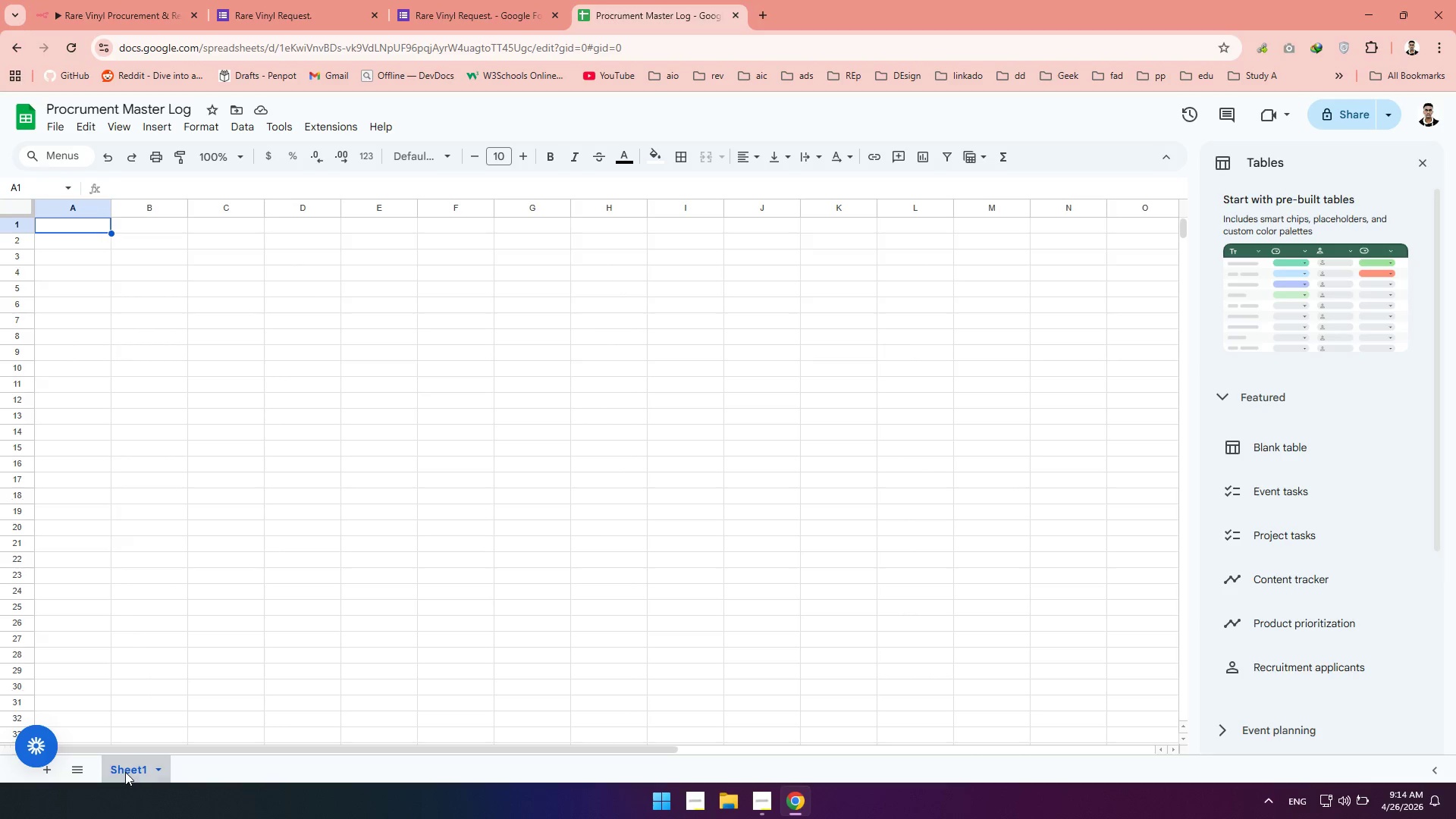 
double_click([125, 772])
 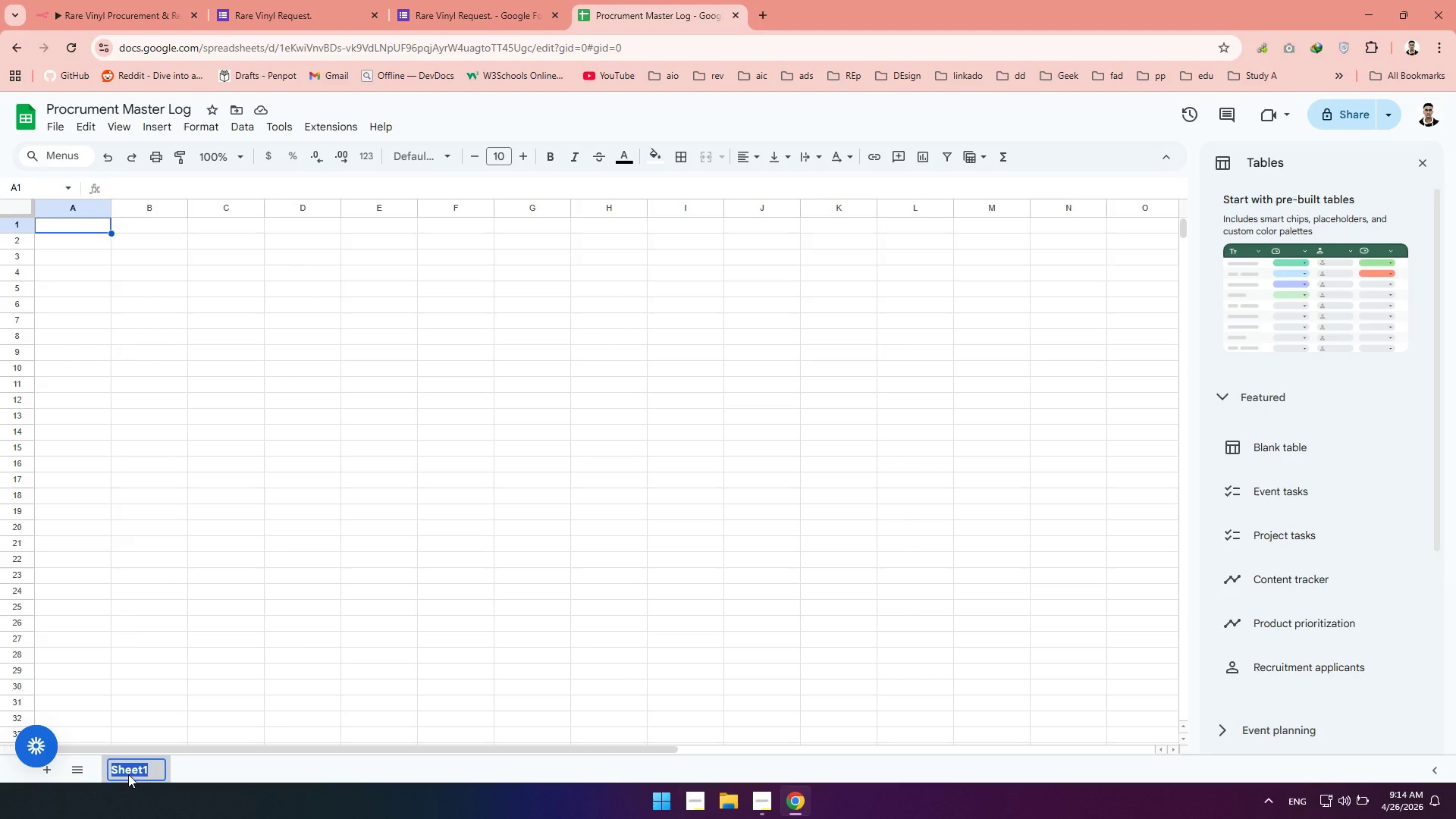 
type(Master Log)
 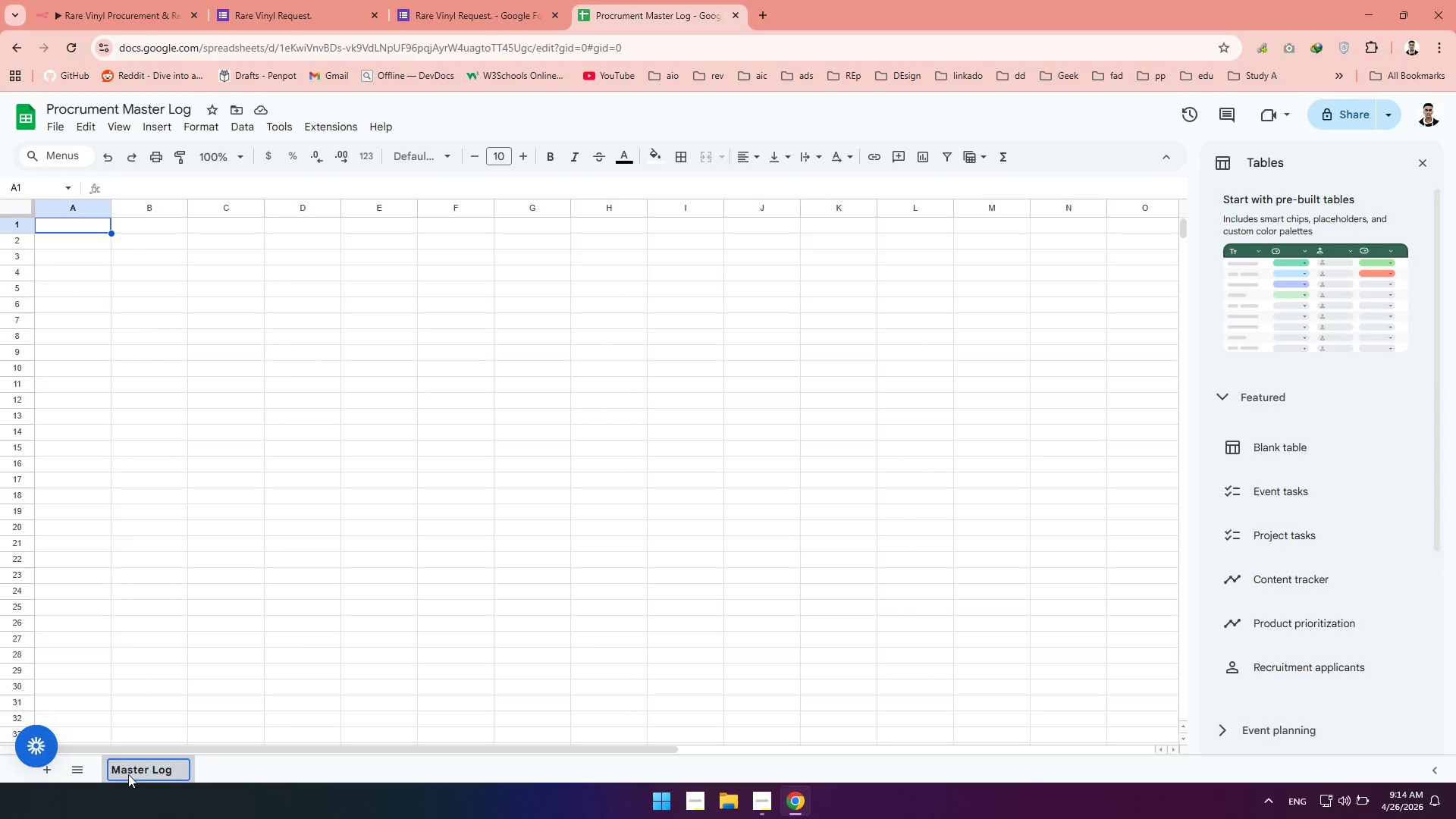 
left_click([150, 192])
 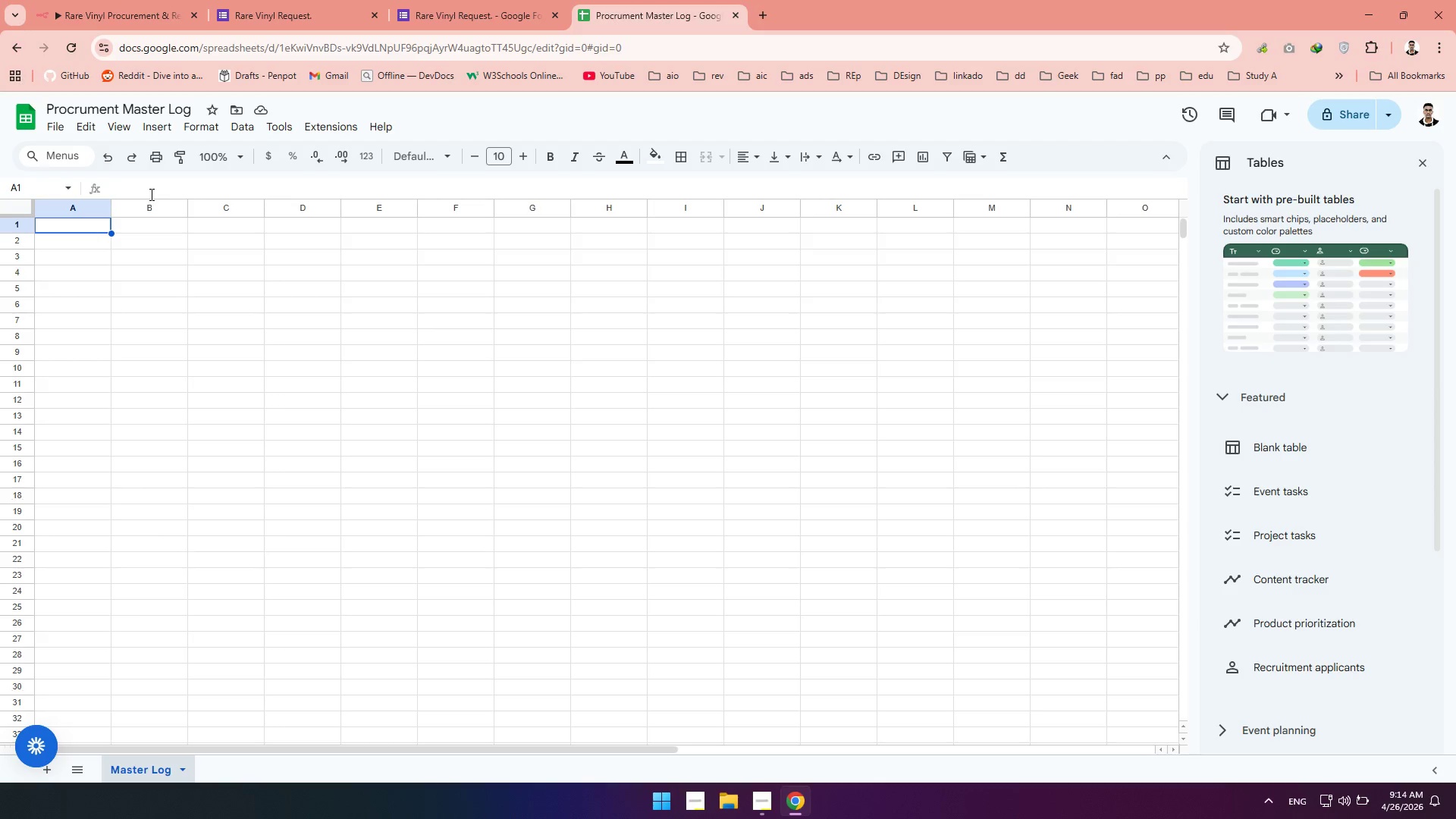 
wait(15.12)
 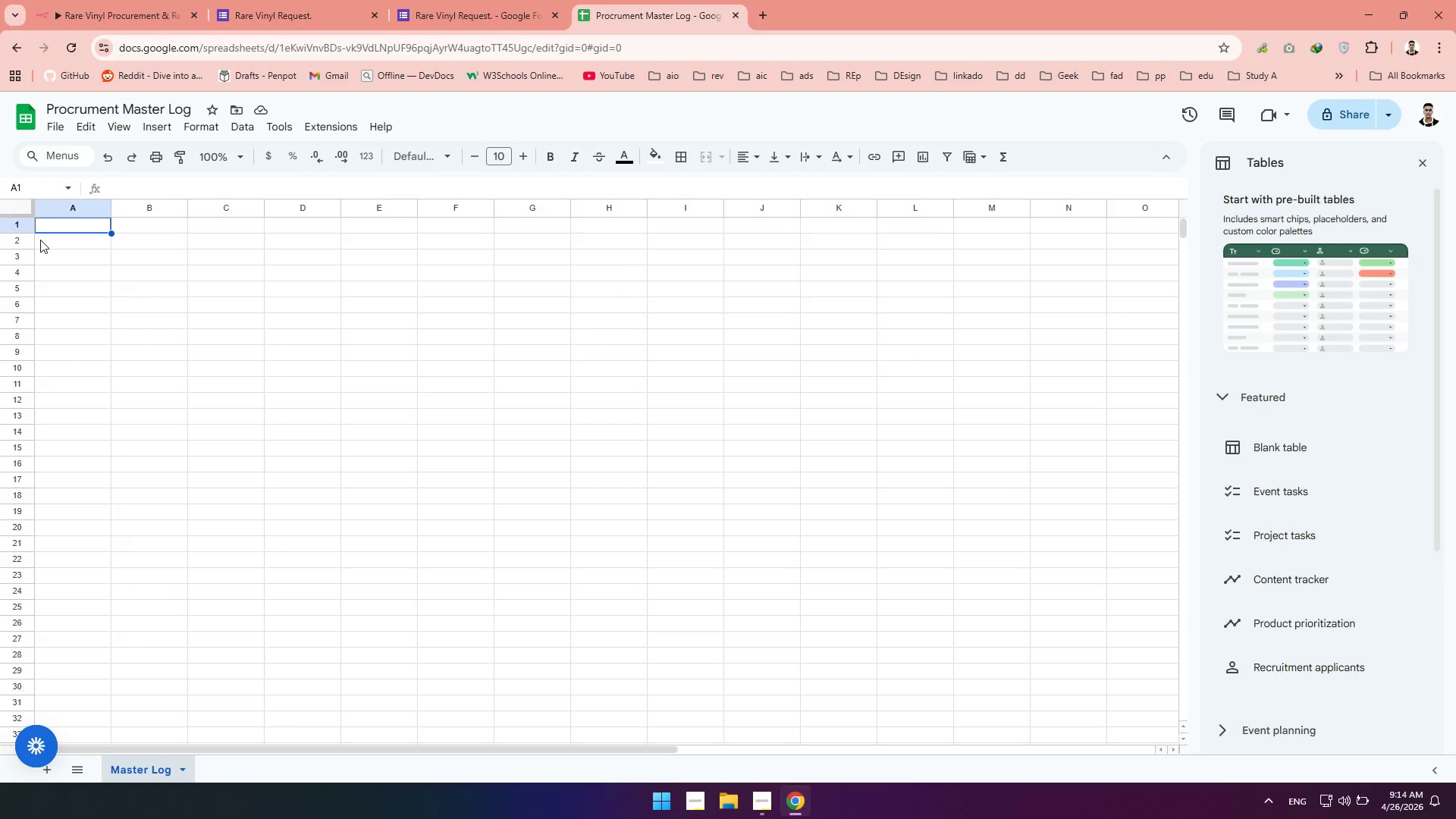 
type(Timestamp)
key(Tab)
type(Customer)
key(Tab)
 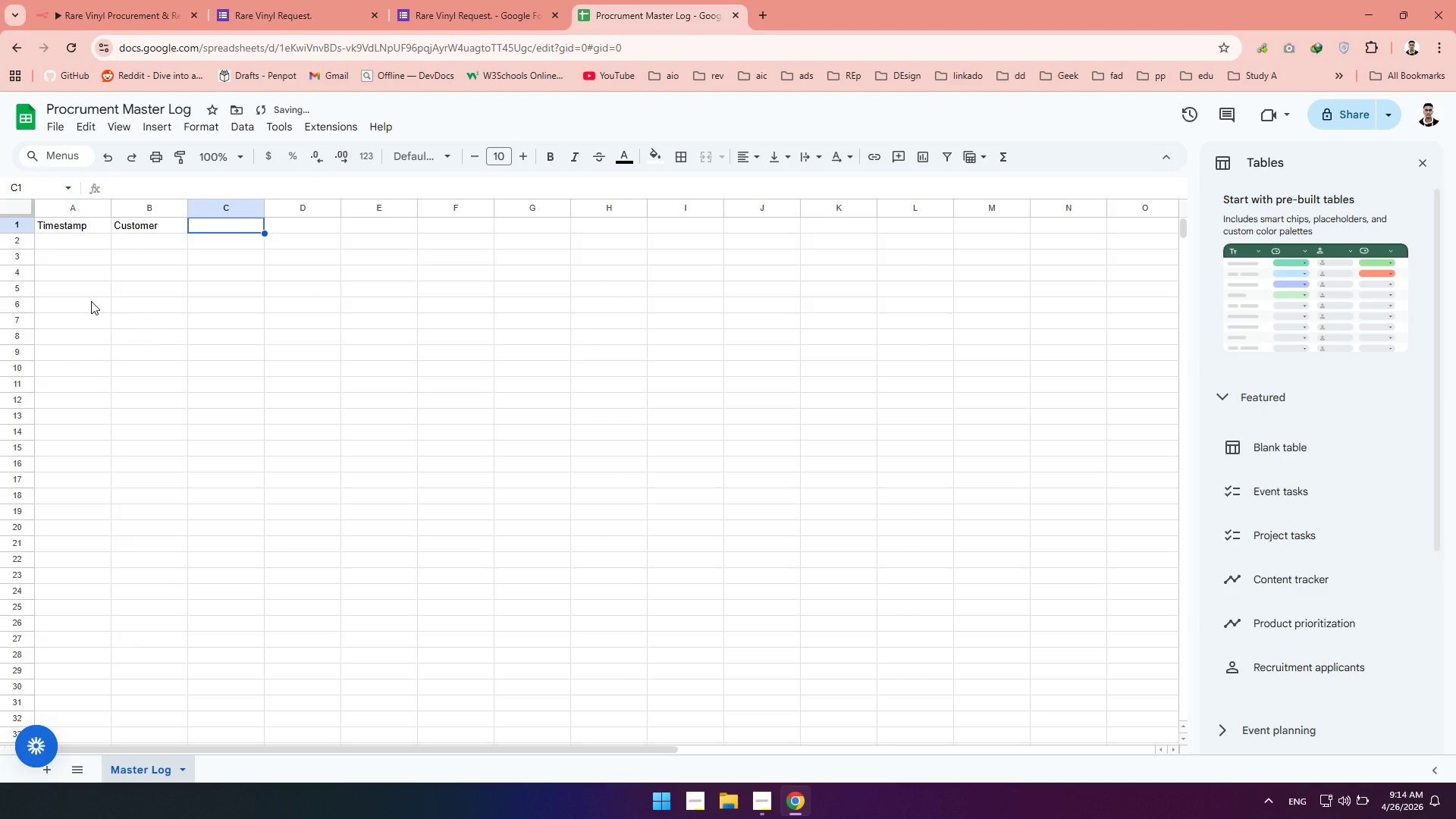 
left_click([165, 228])
 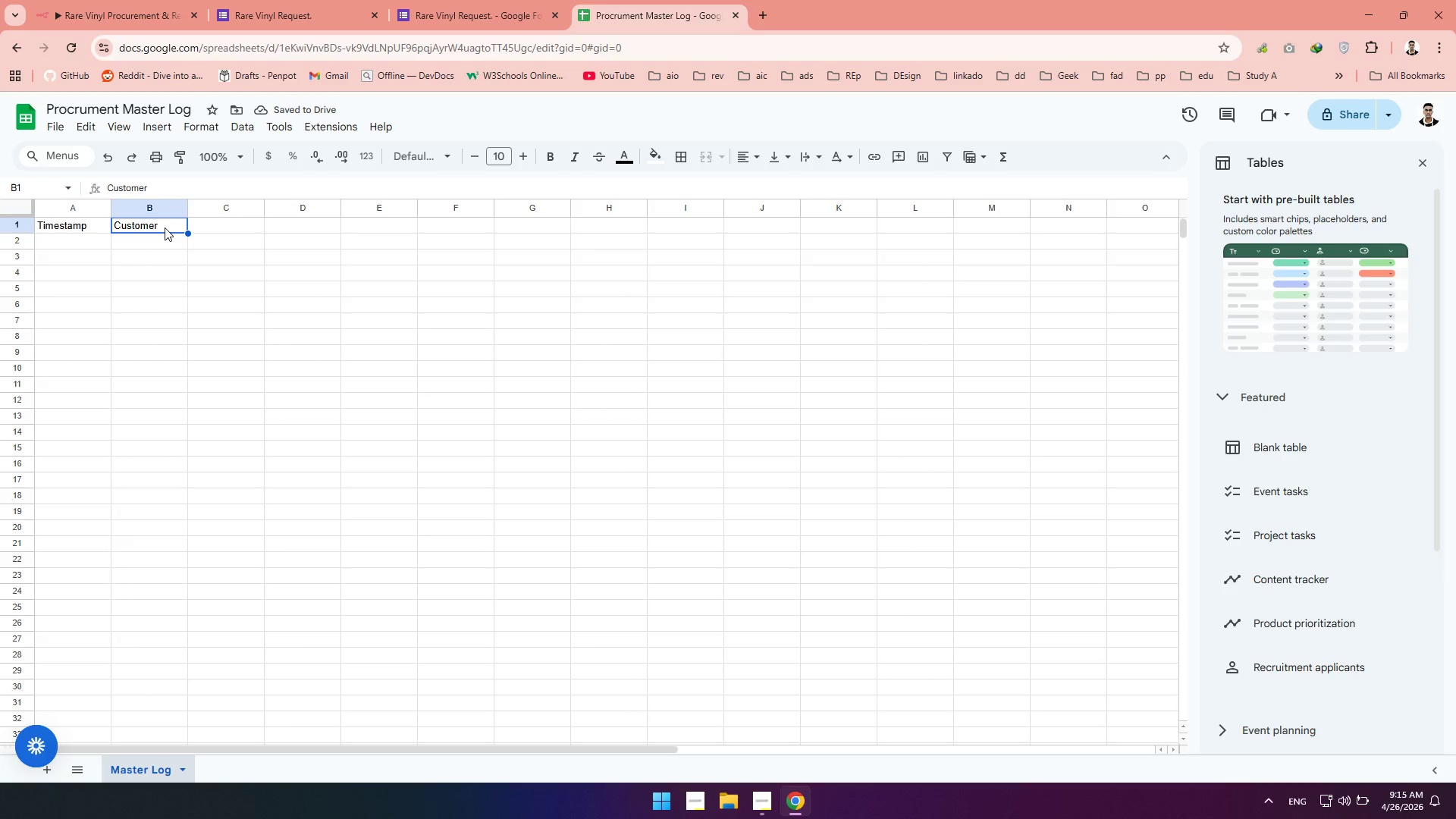 
key(ArrowRight)
 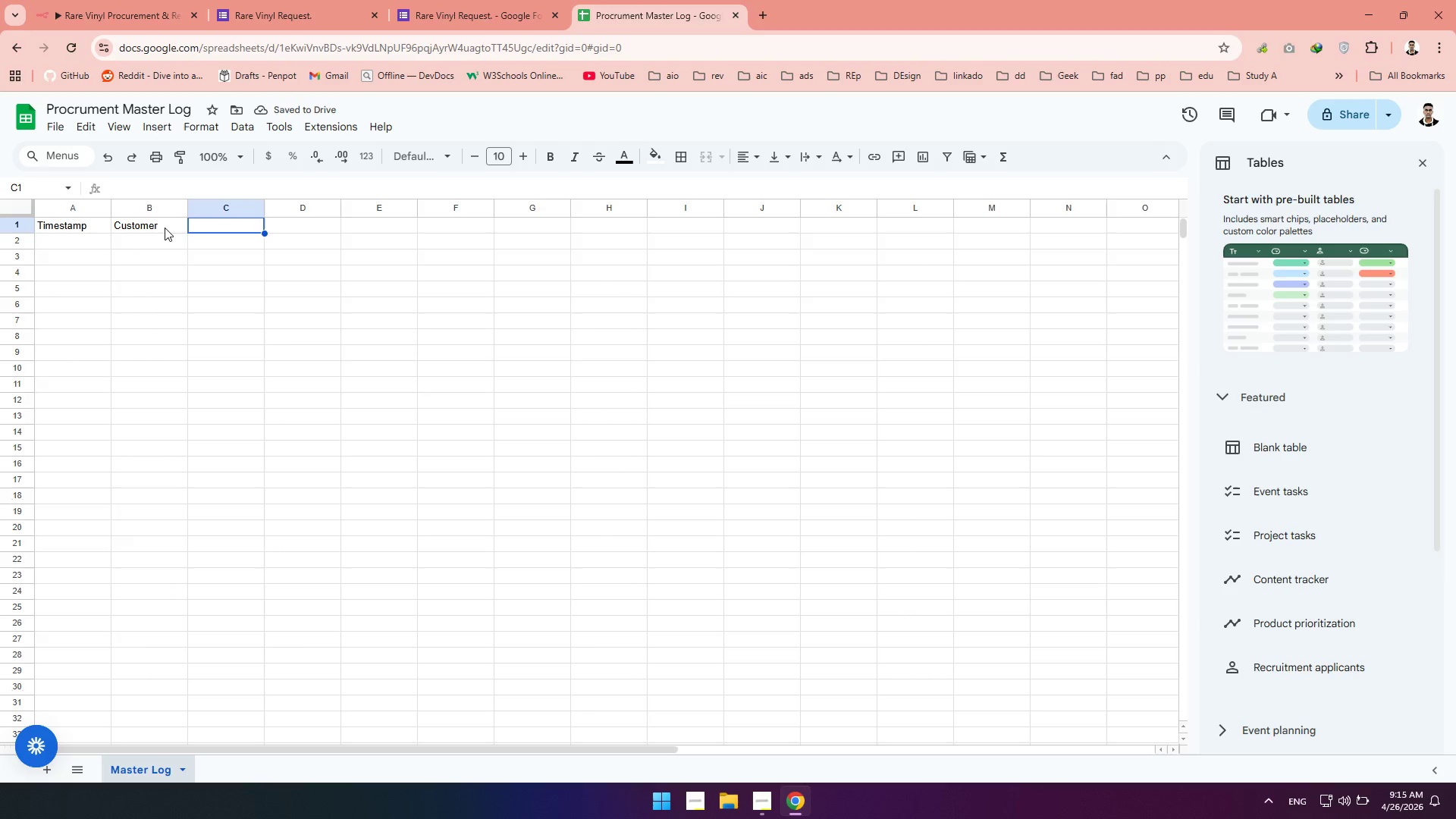 
key(ArrowLeft)
 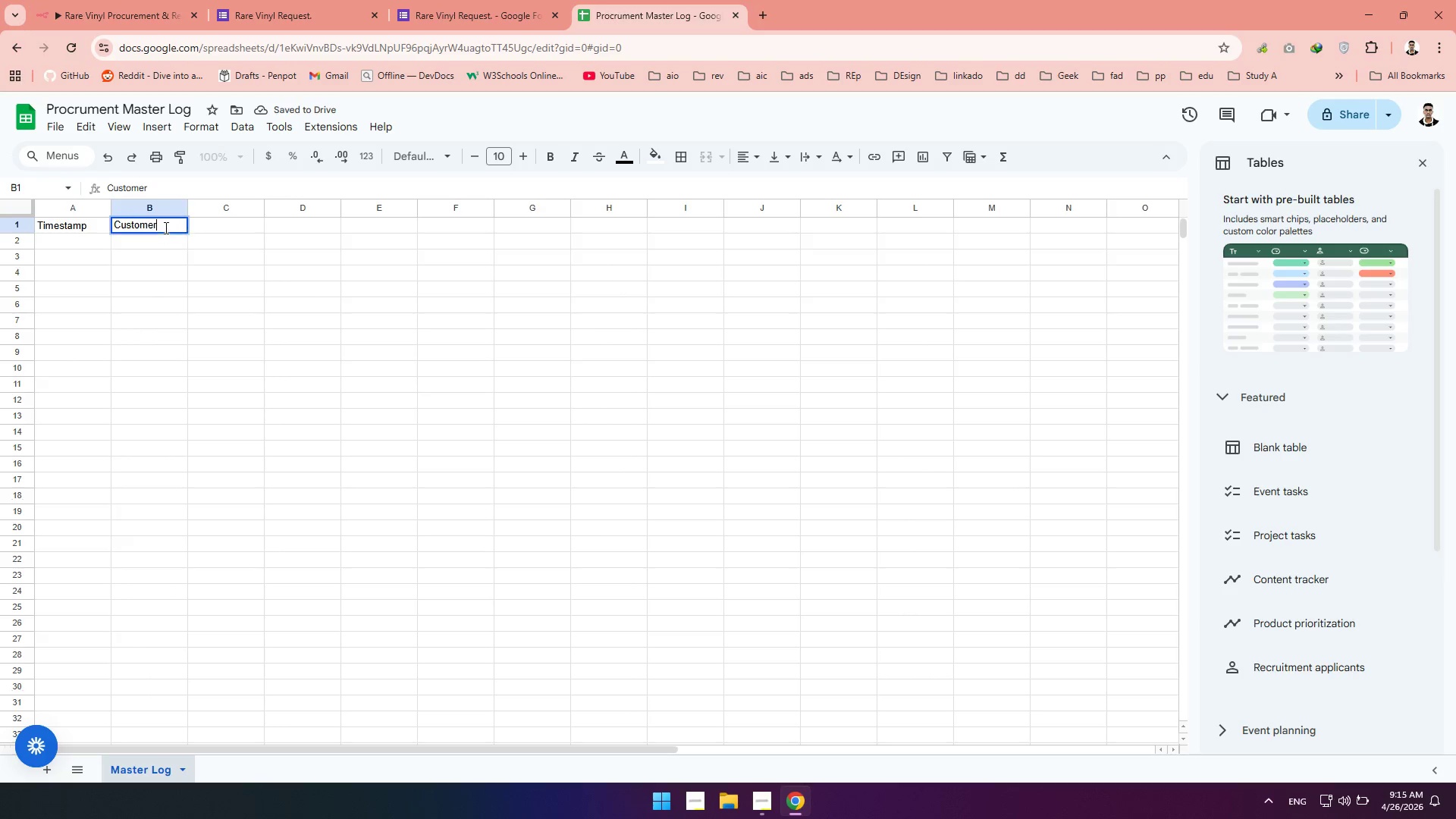 
key(Enter)
 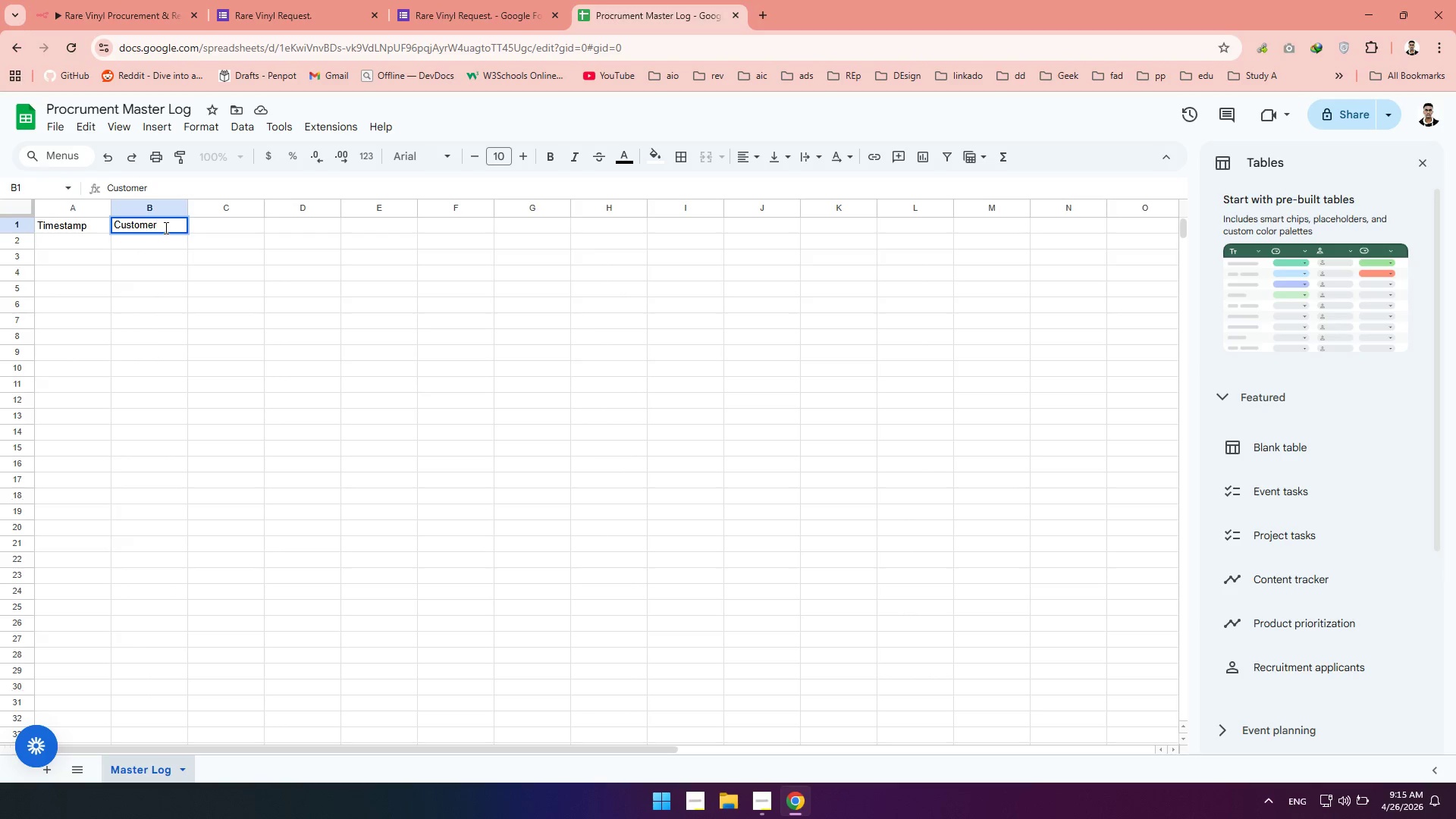 
key(ArrowRight)
 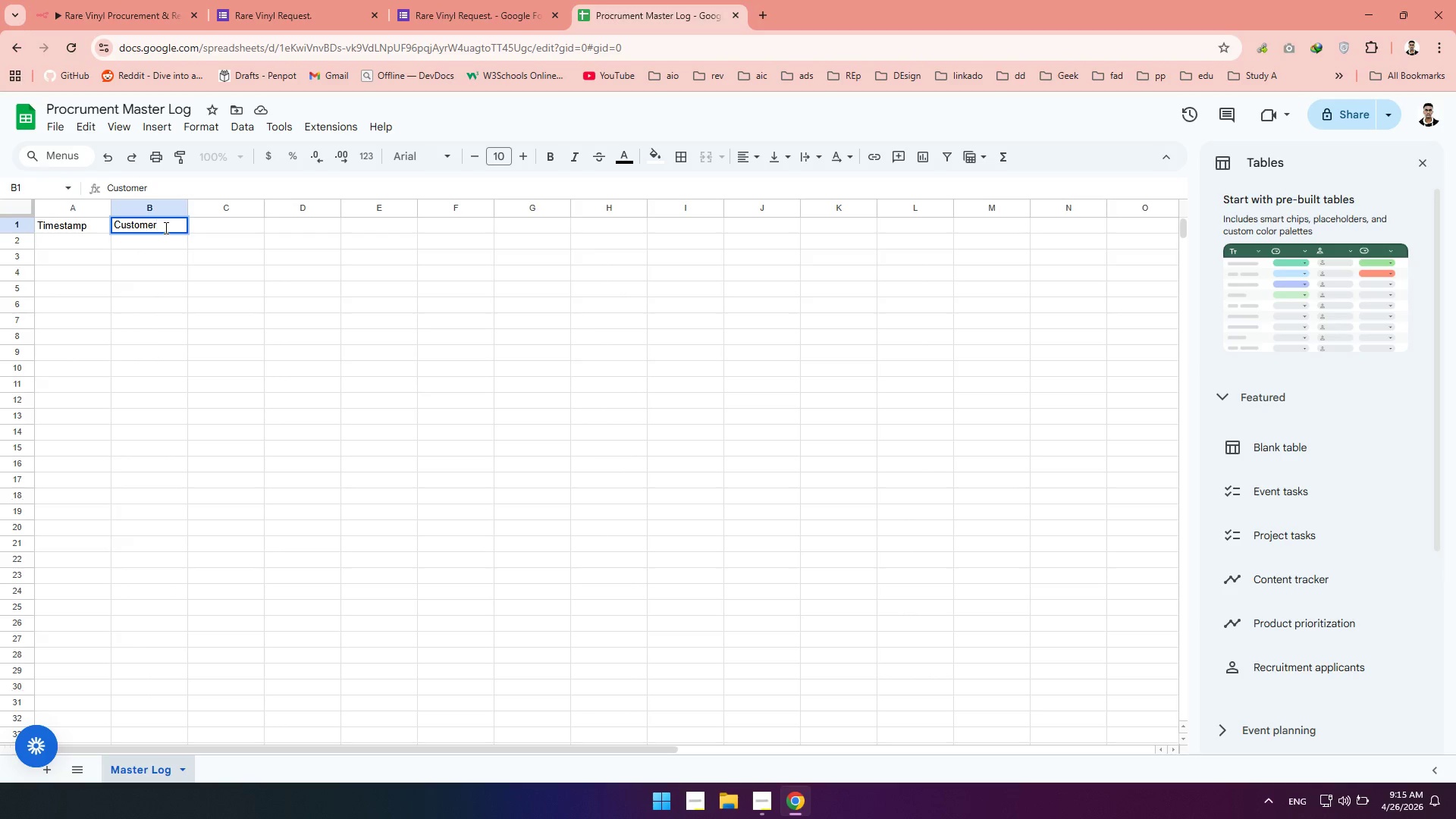 
type(Name)
key(Tab)
 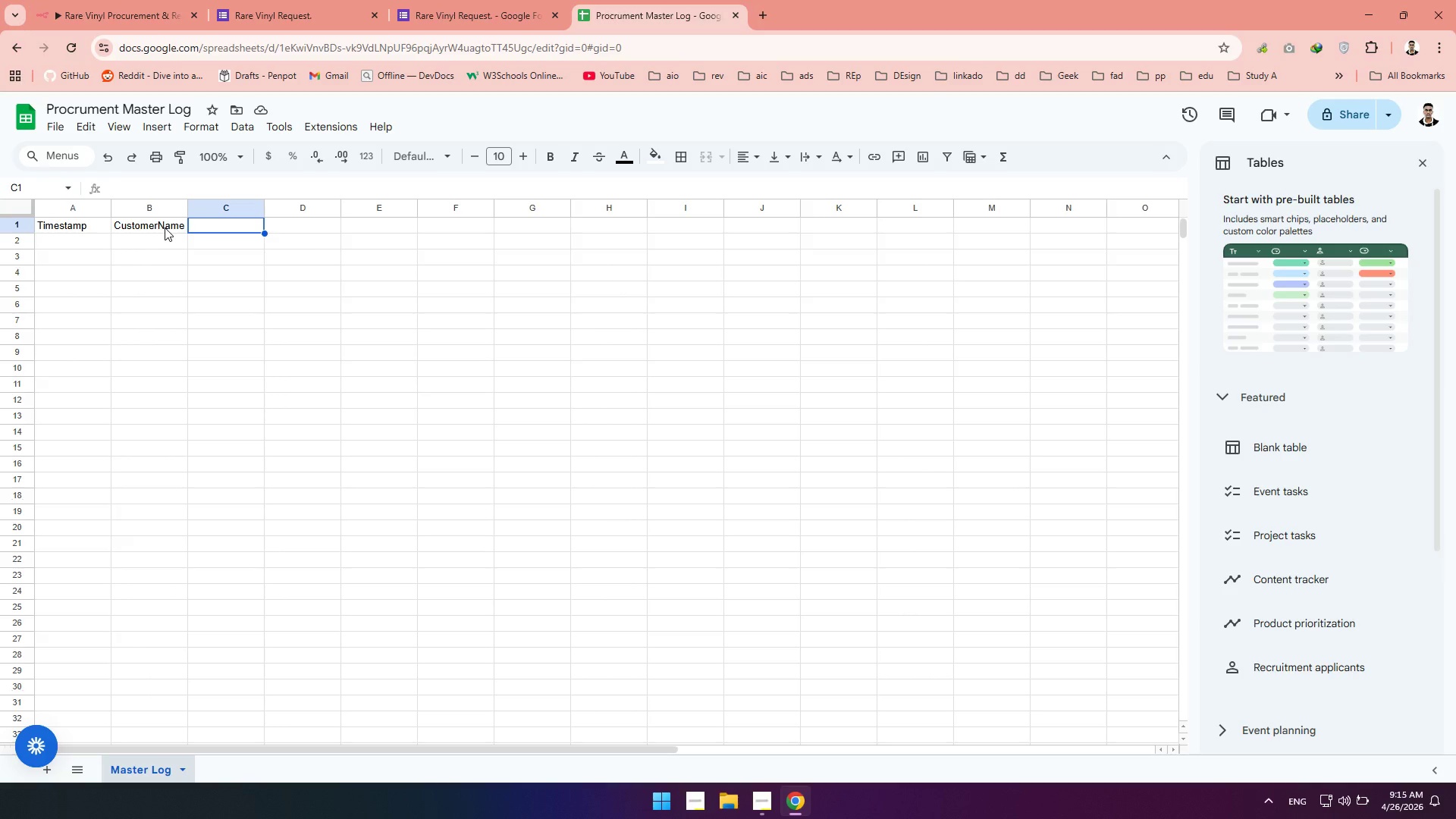 
wait(15.02)
 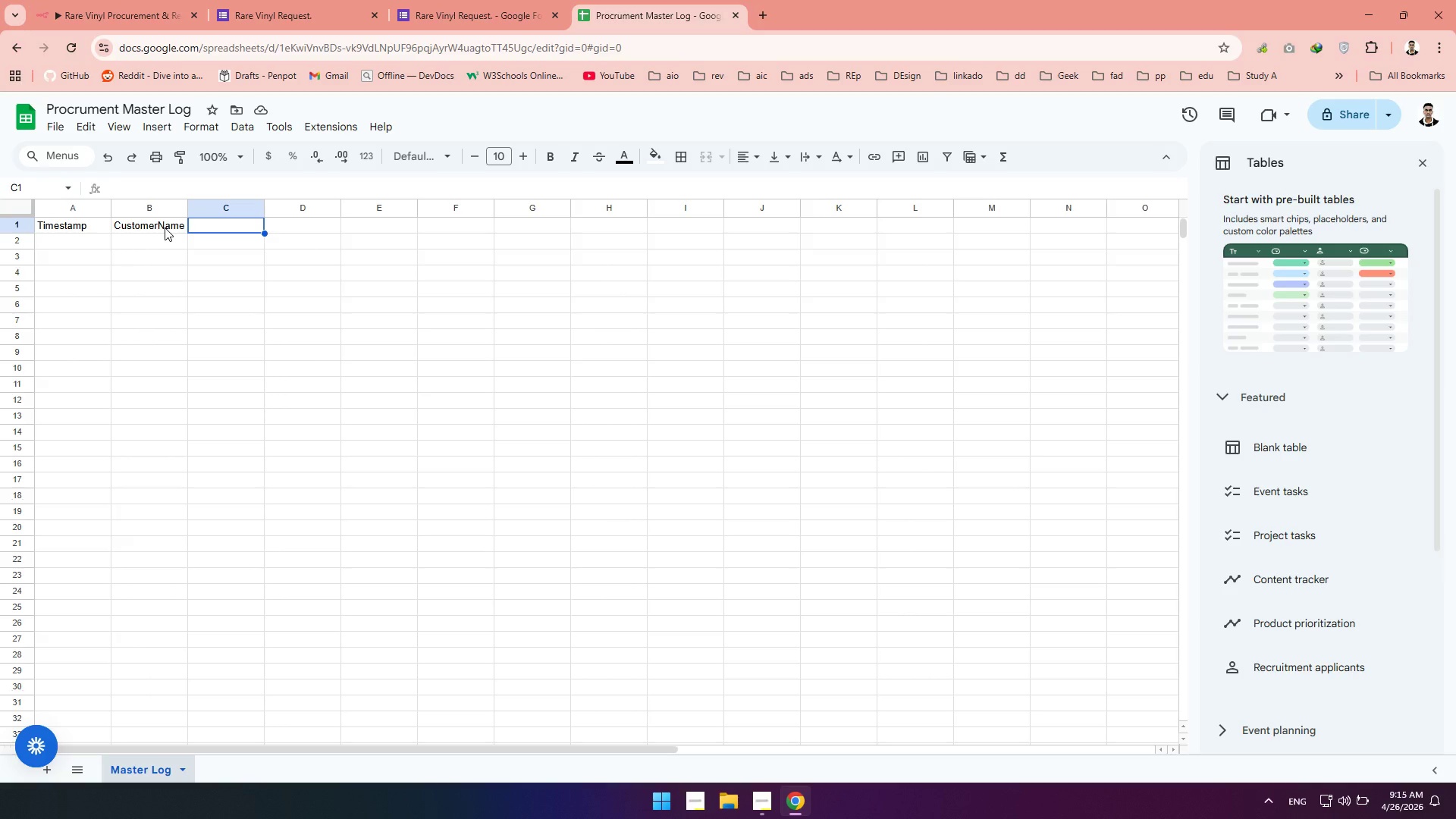 
type(Email)
key(Tab)
type(Artist)
 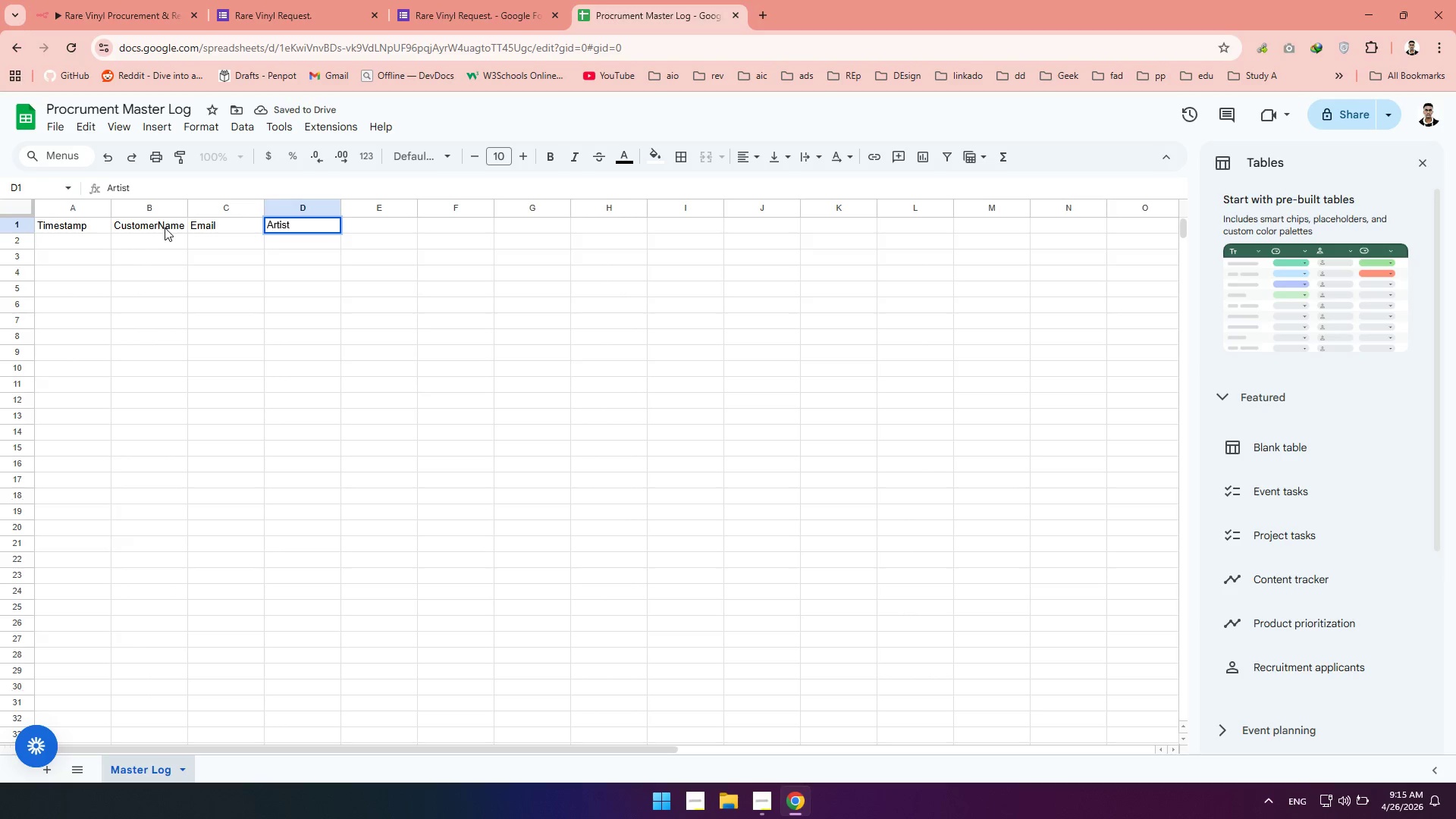 
key(Tab)
type(Album Tt)
key(Backspace)
type(itle)
 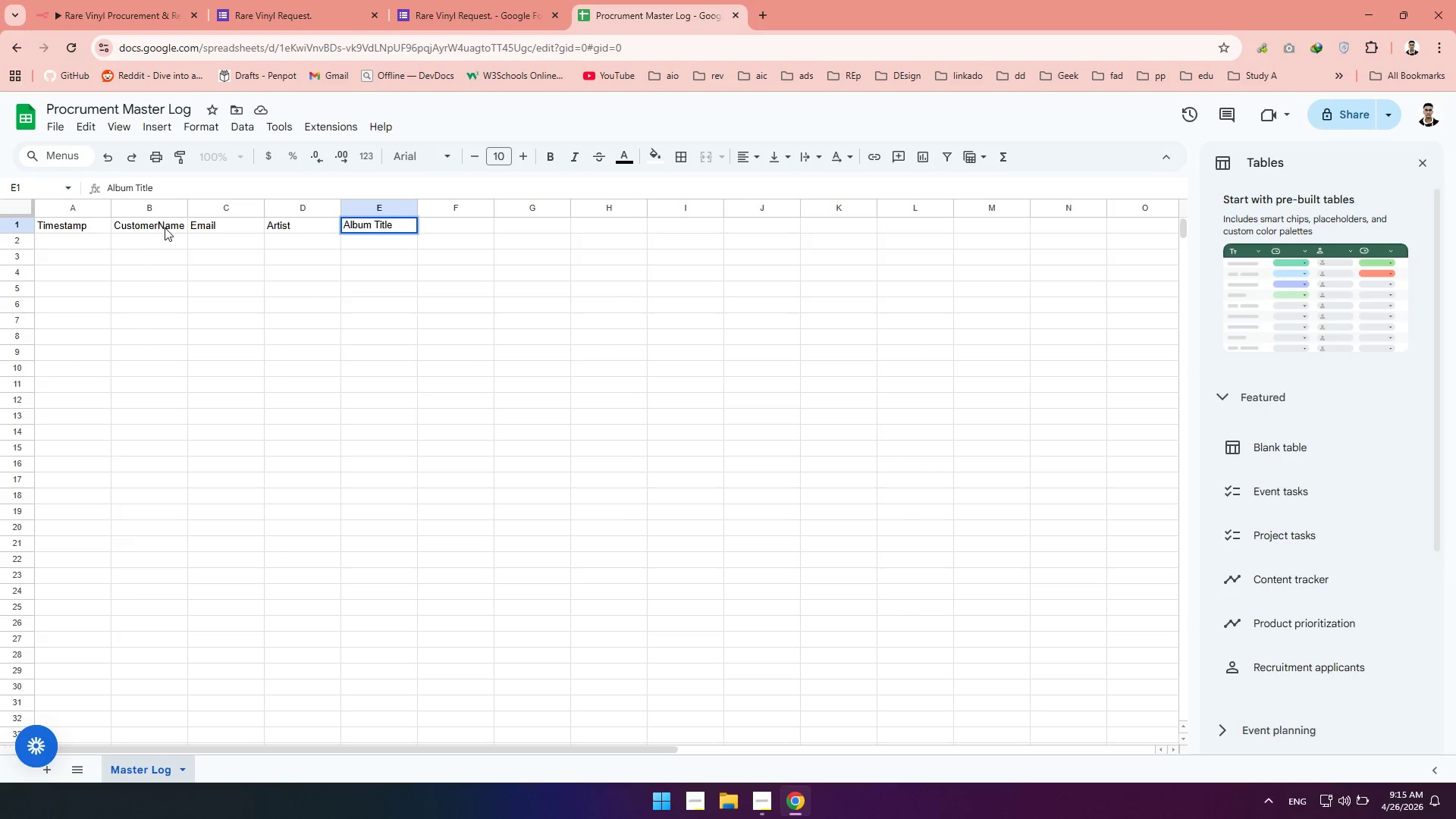 
key(Tab)
type(Max Budget)
key(Tab)
type(Status)
 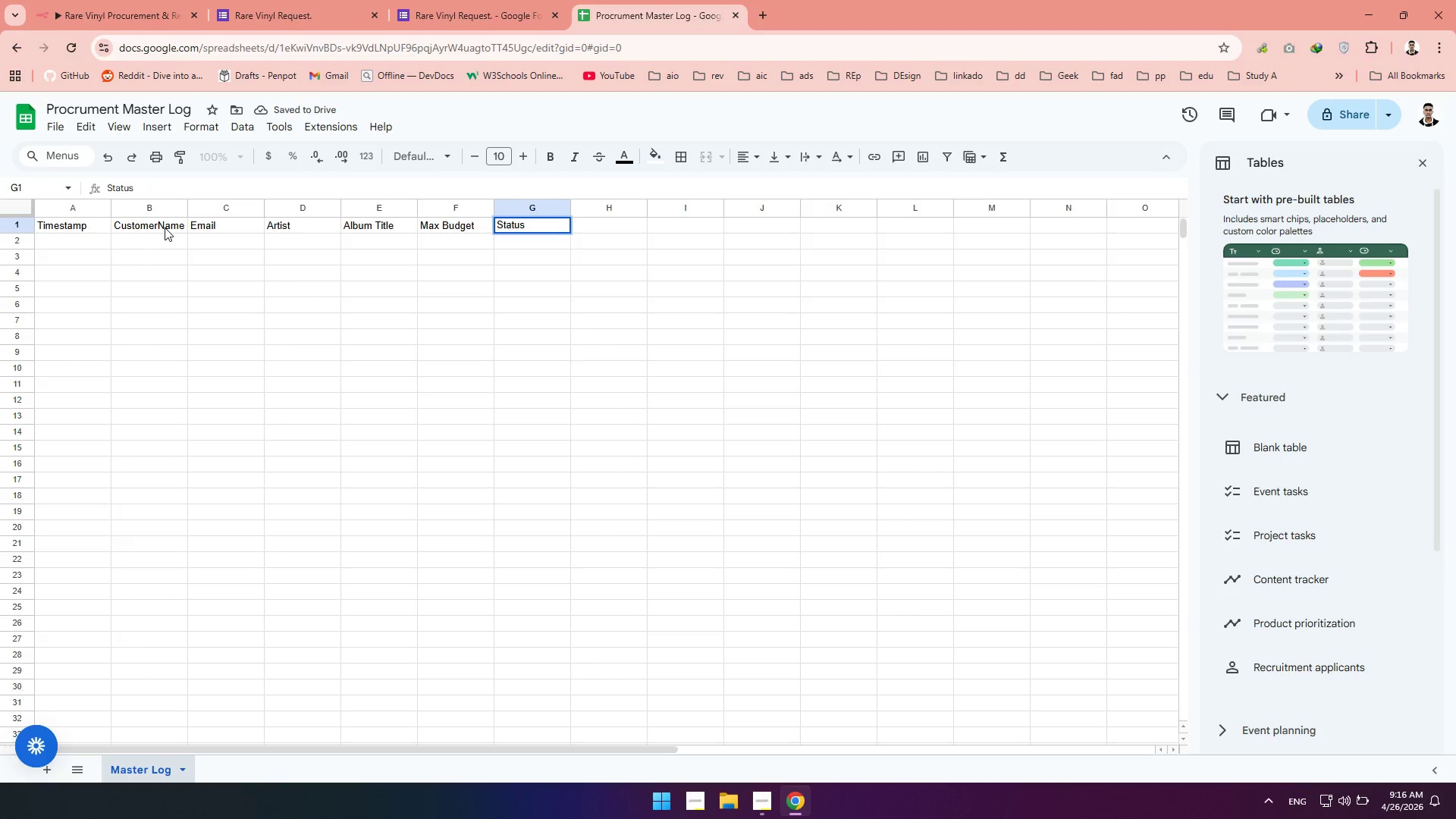 
wait(5.16)
 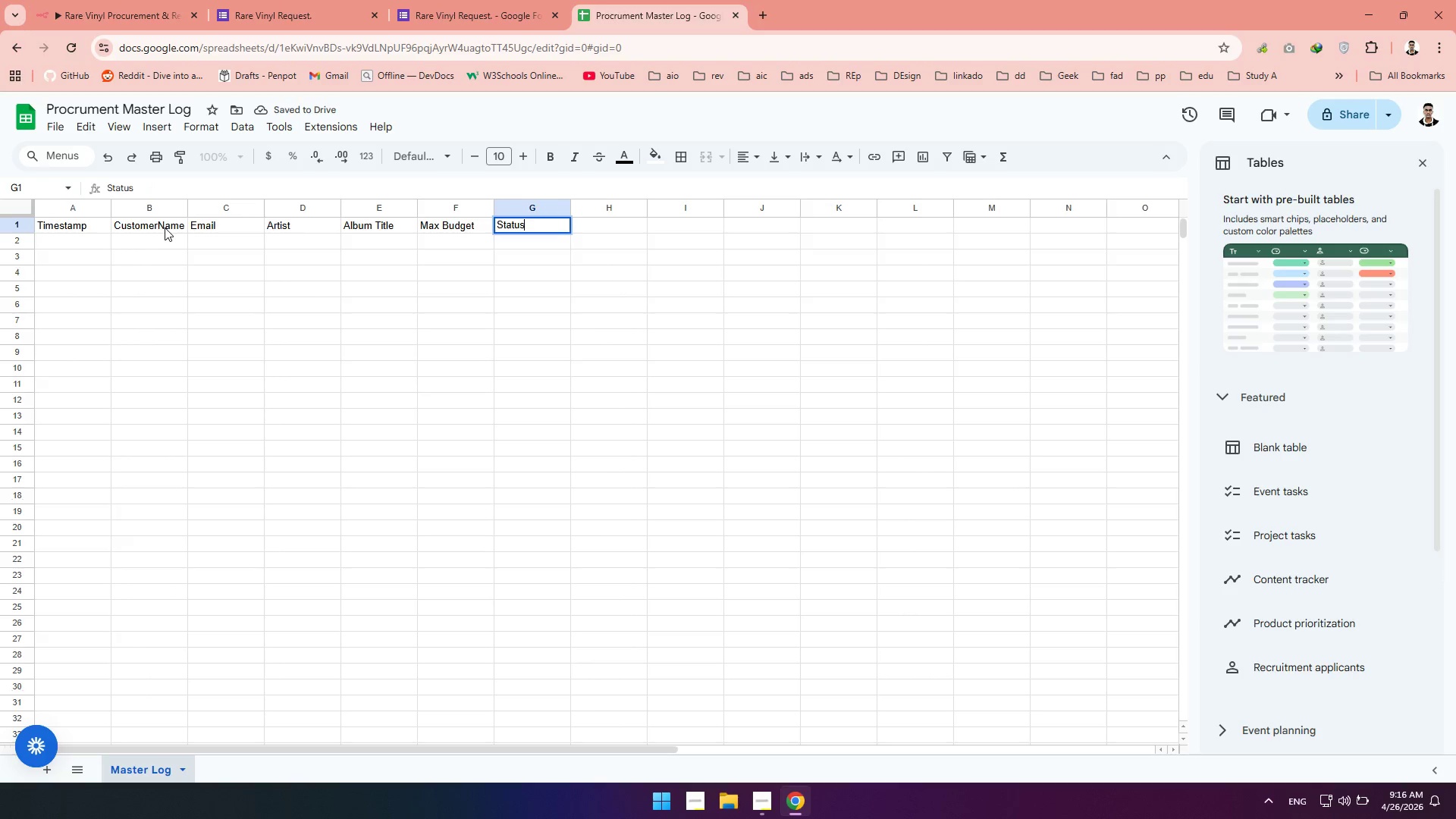 
left_click([586, 186])
 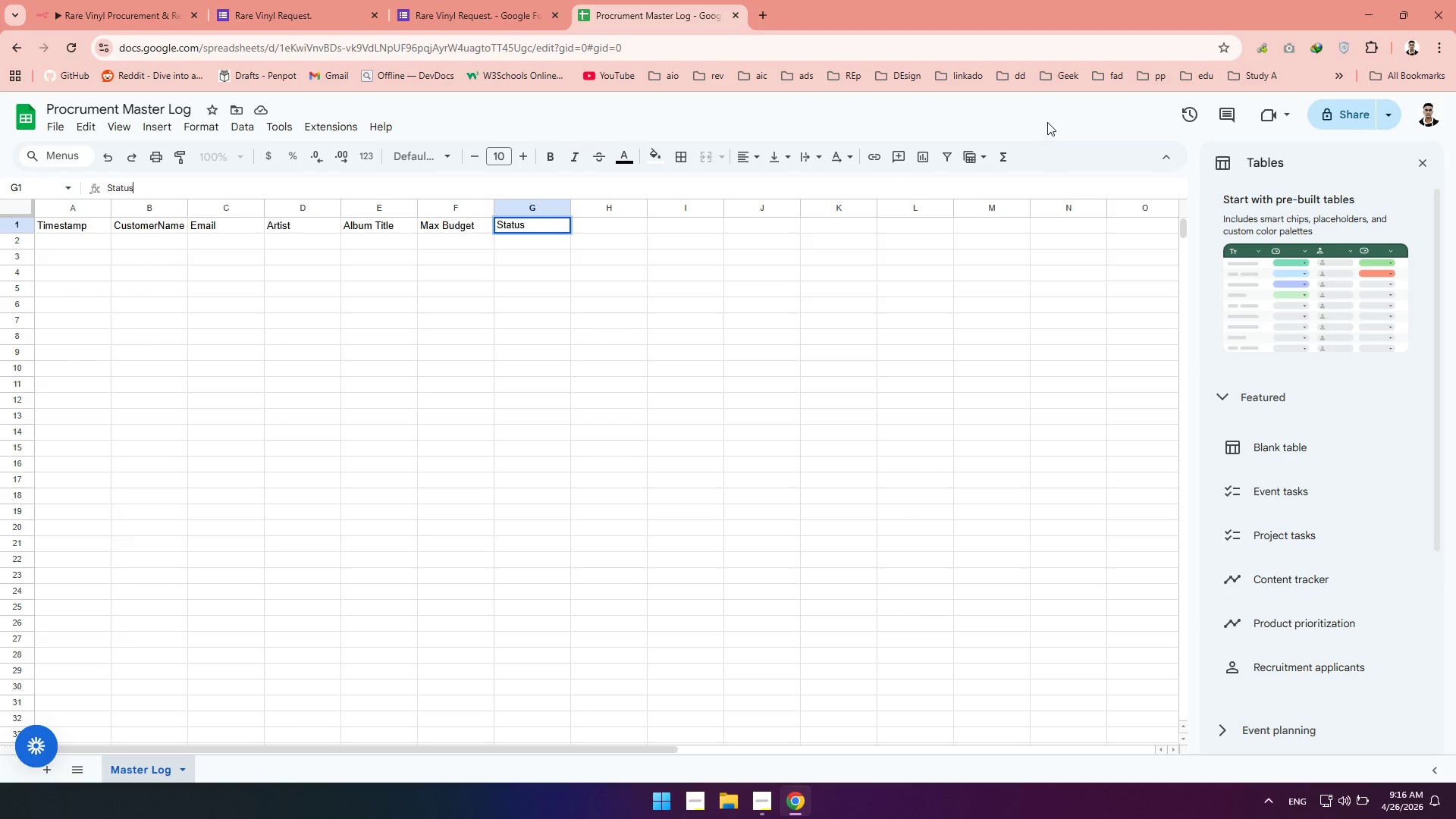 
left_click([1031, 116])
 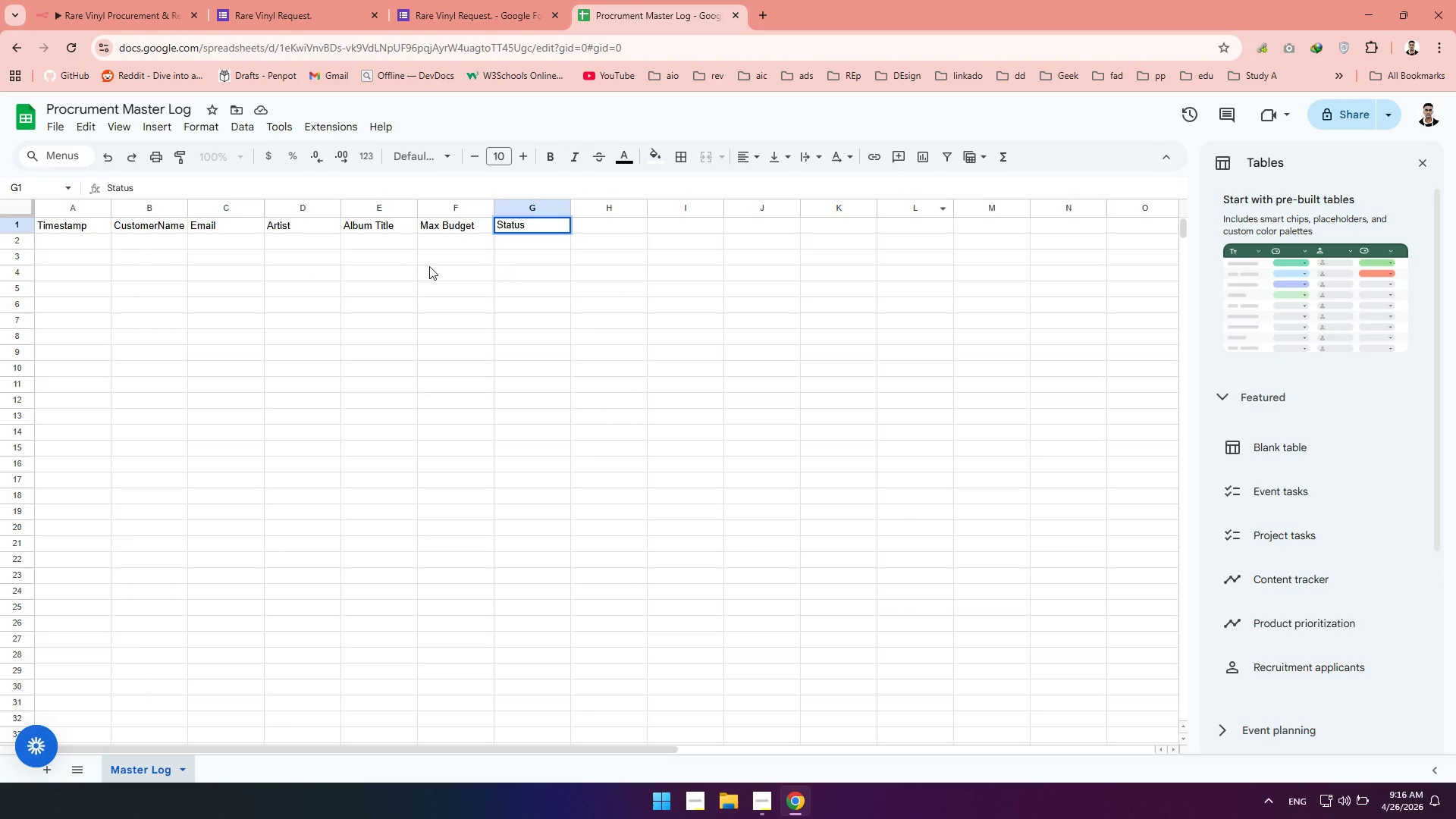 
left_click([359, 303])
 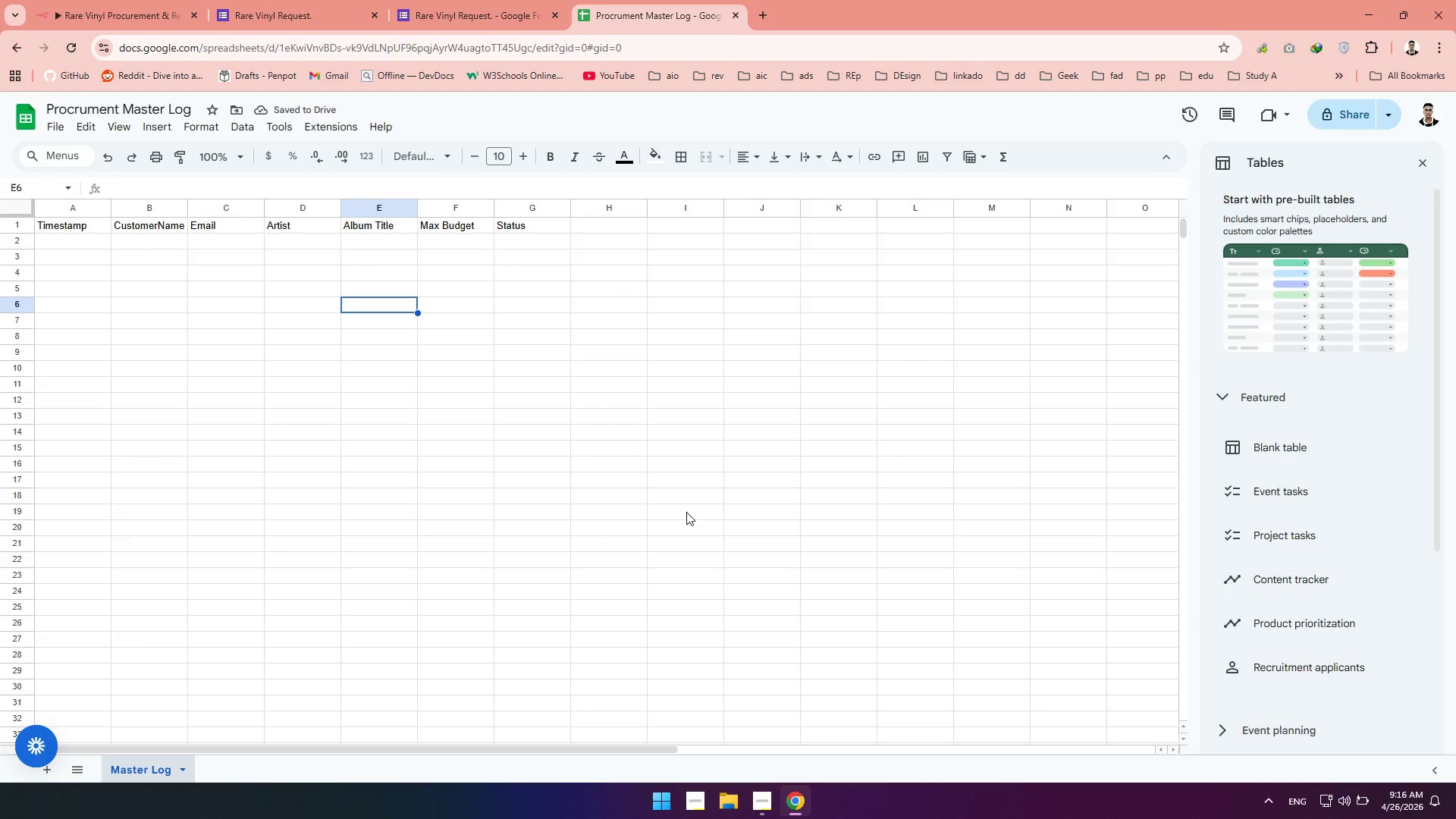 
left_click([757, 795])